 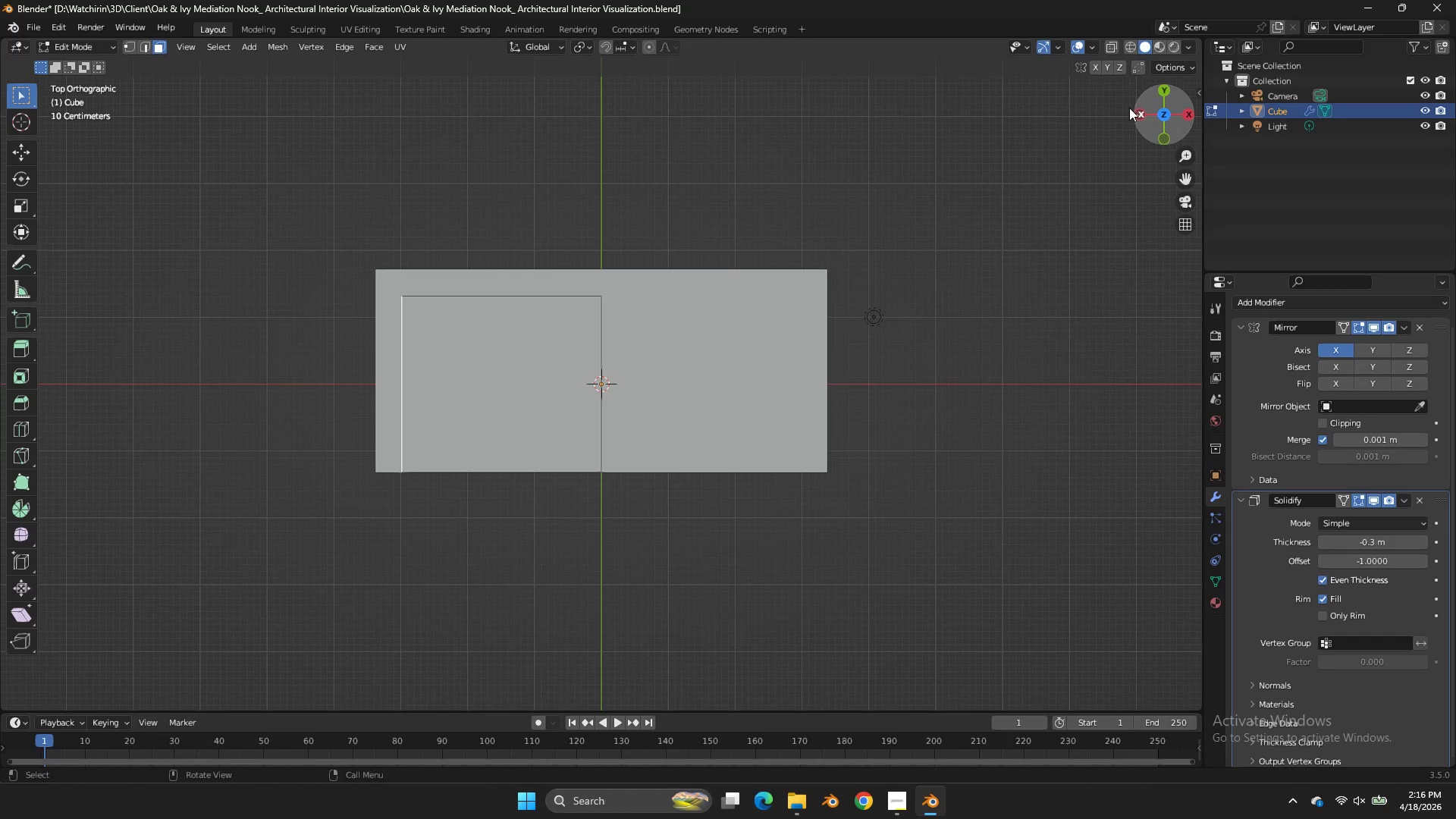 
key(Z)
 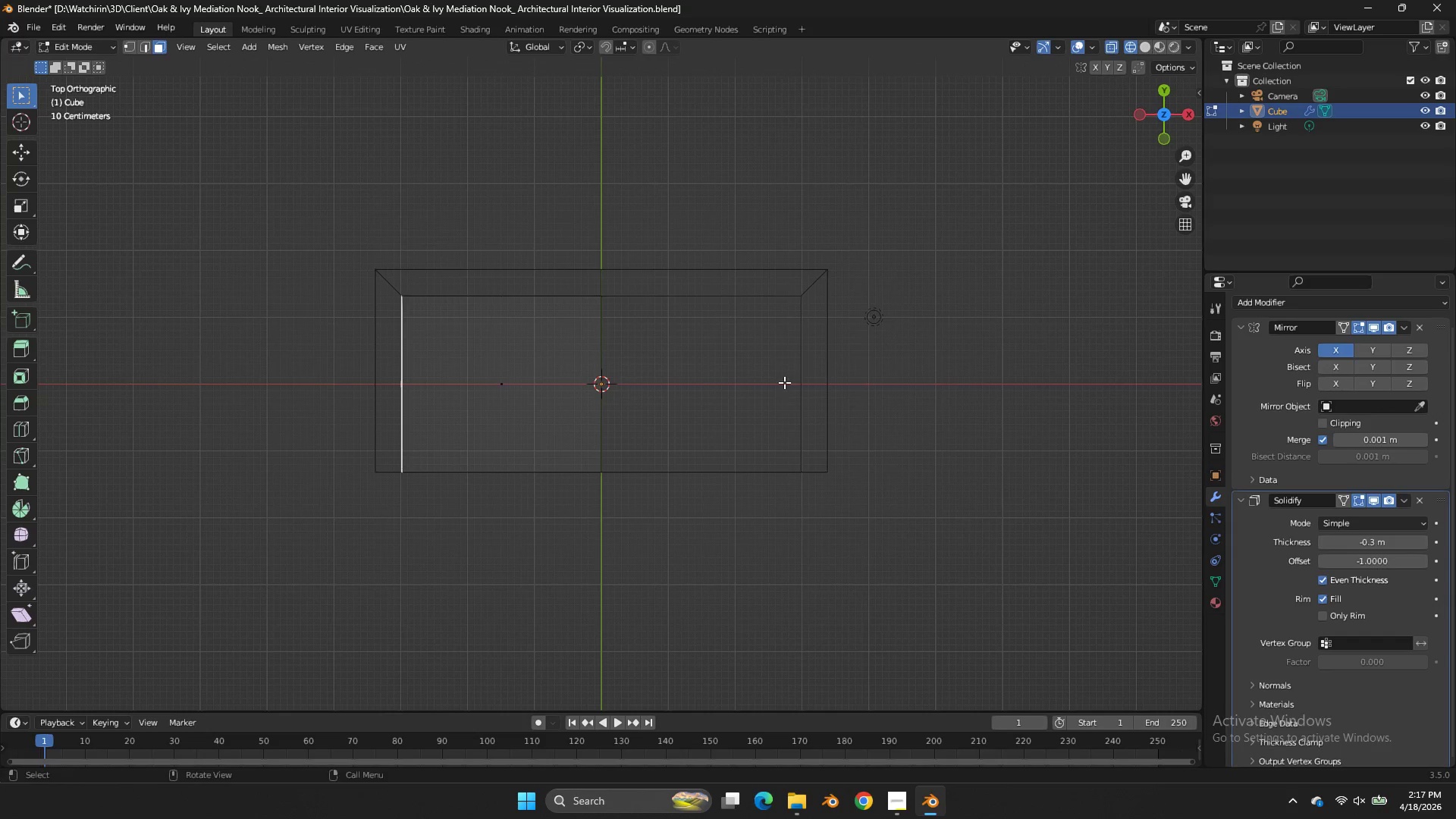 
left_click_drag(start_coordinate=[777, 392], to_coordinate=[306, 529])
 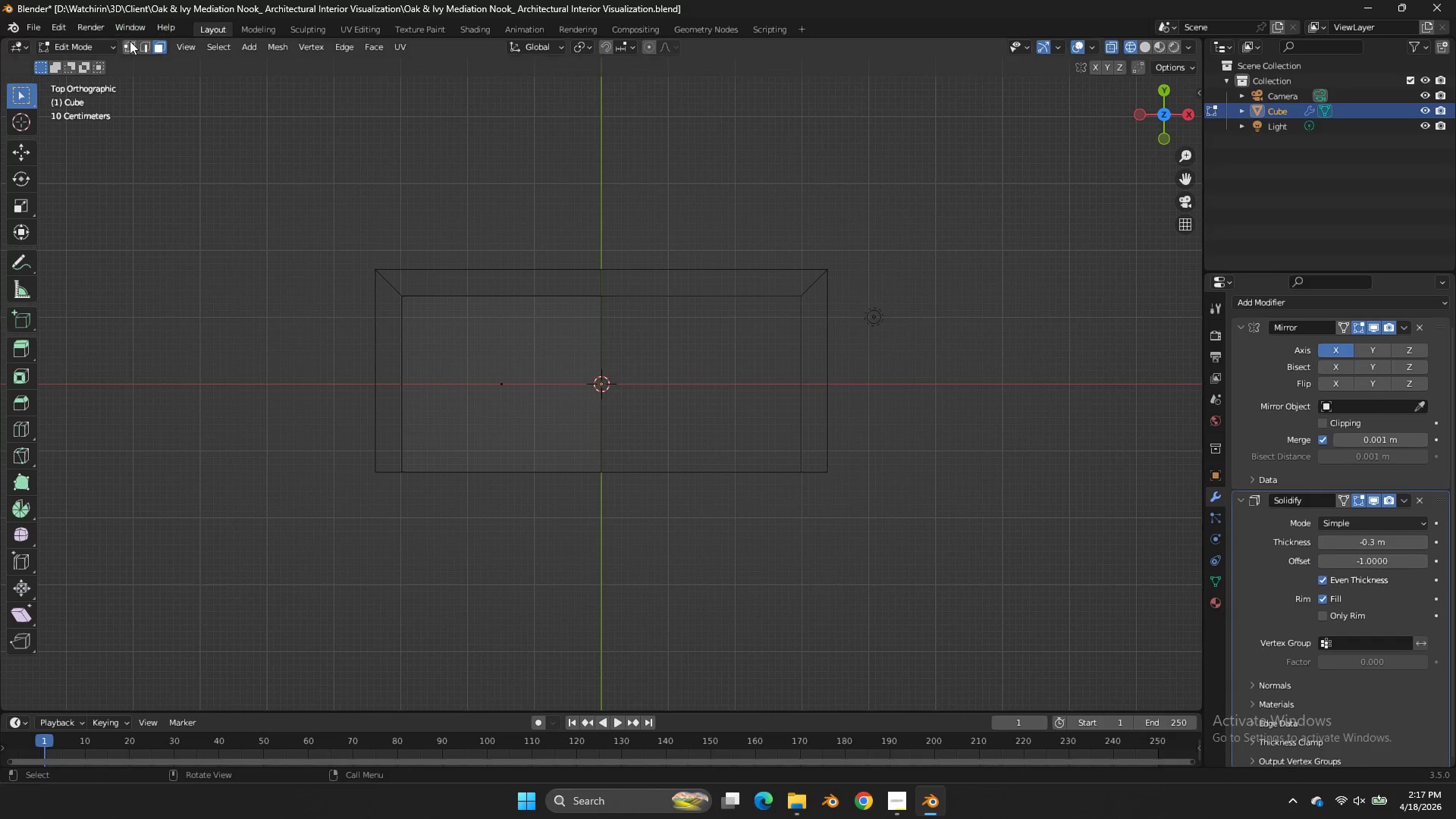 
left_click([130, 44])
 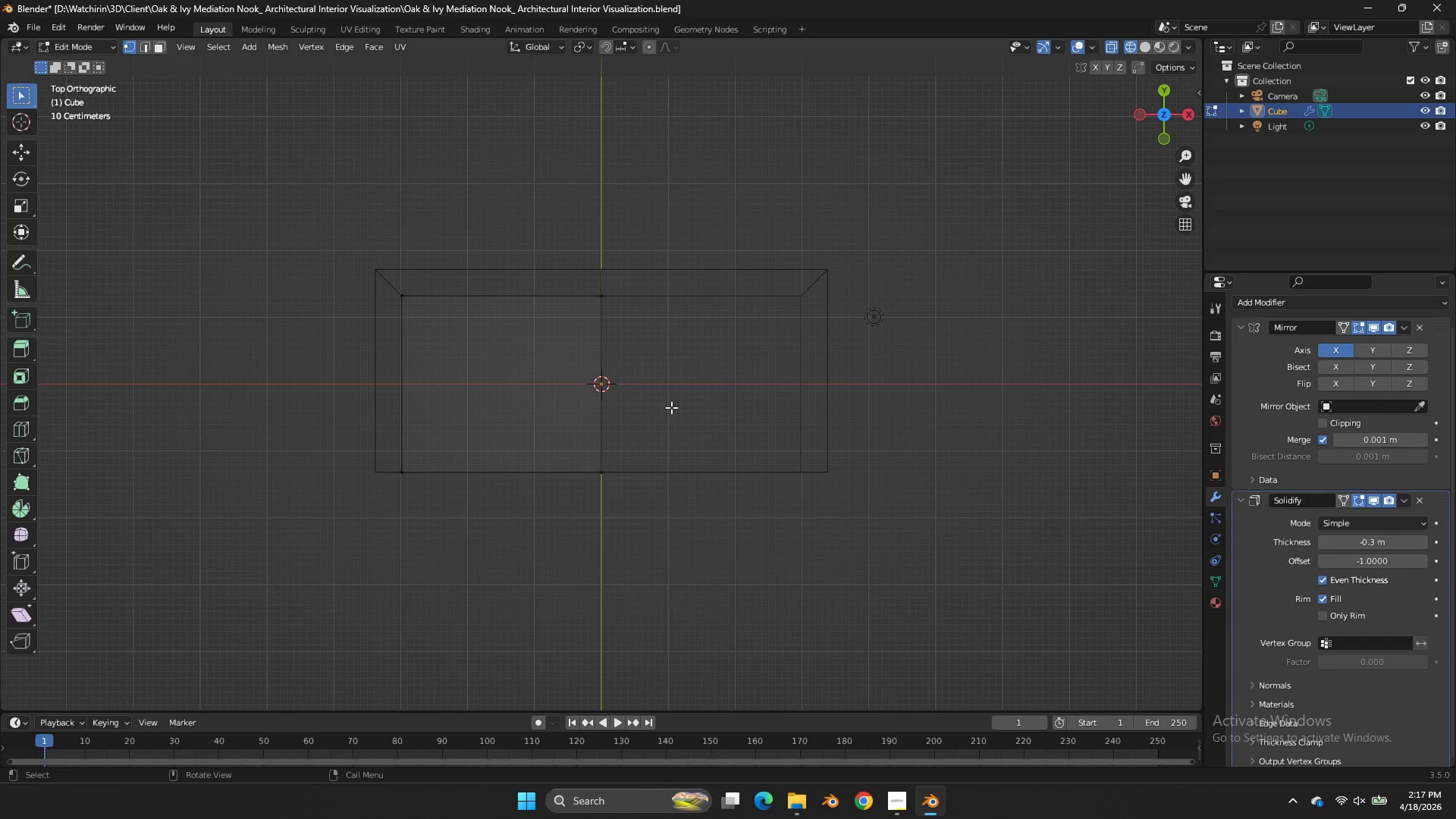 
left_click_drag(start_coordinate=[671, 449], to_coordinate=[321, 560])
 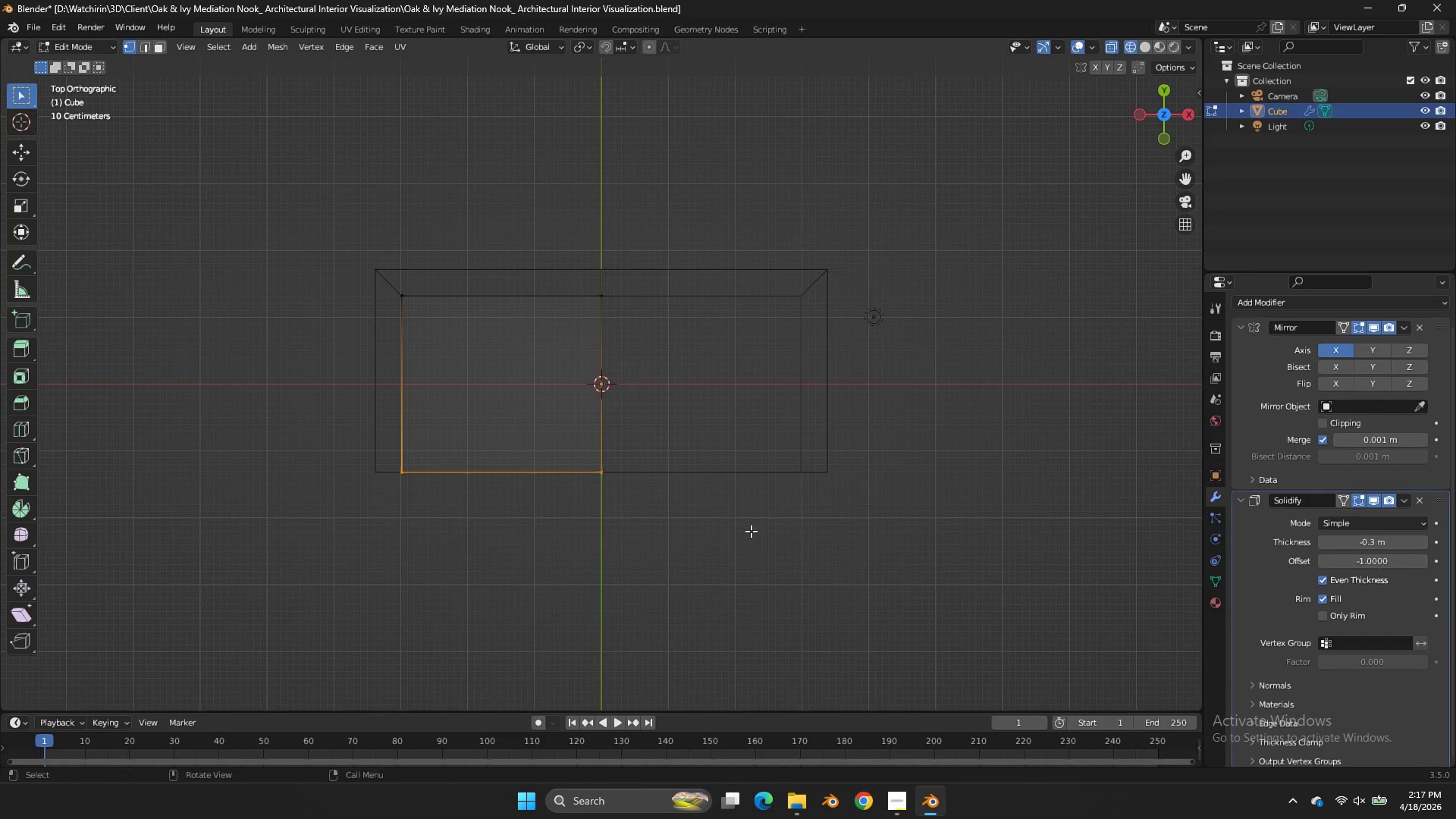 
type(gy)
 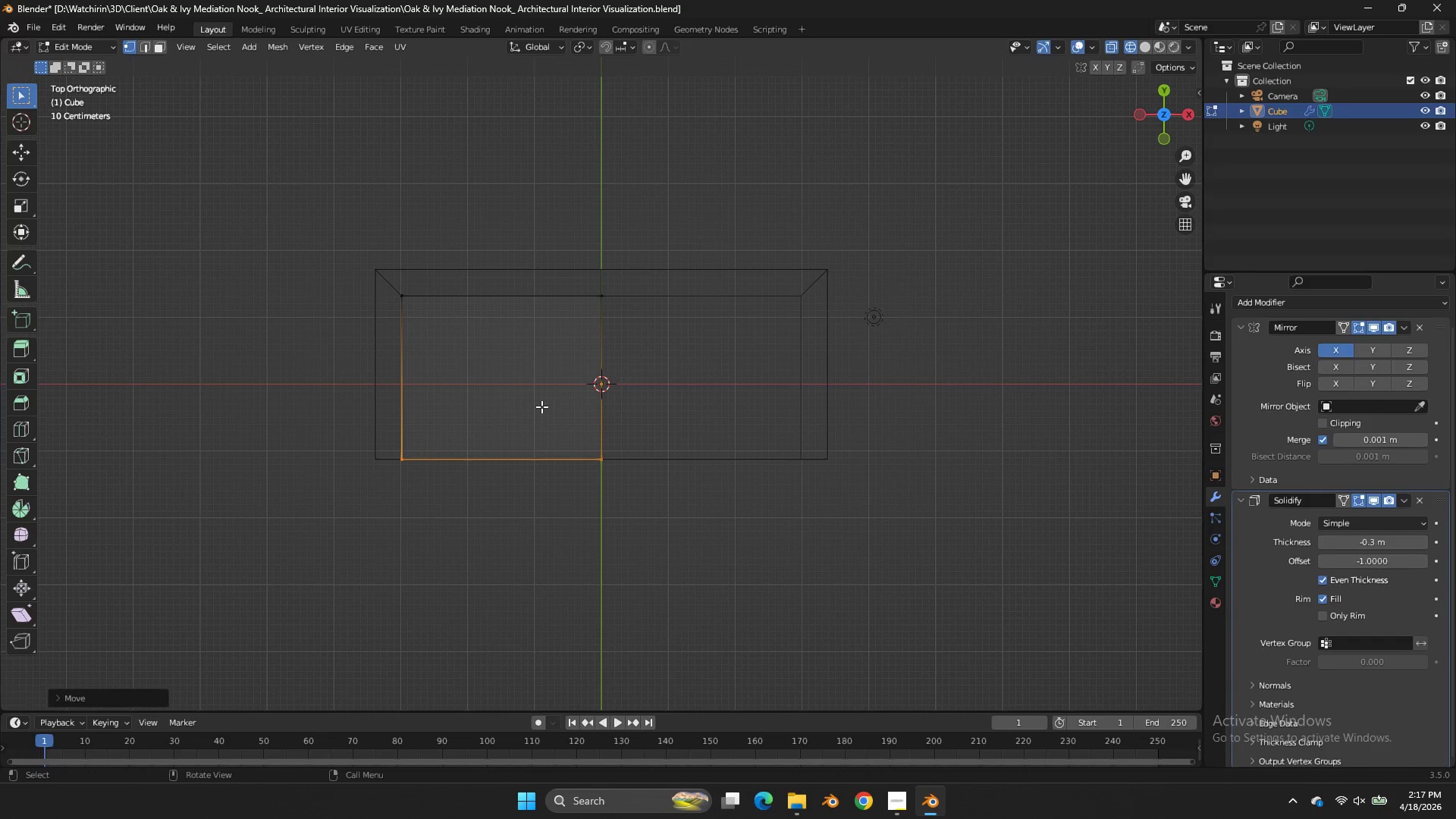 
key(Control+R)
 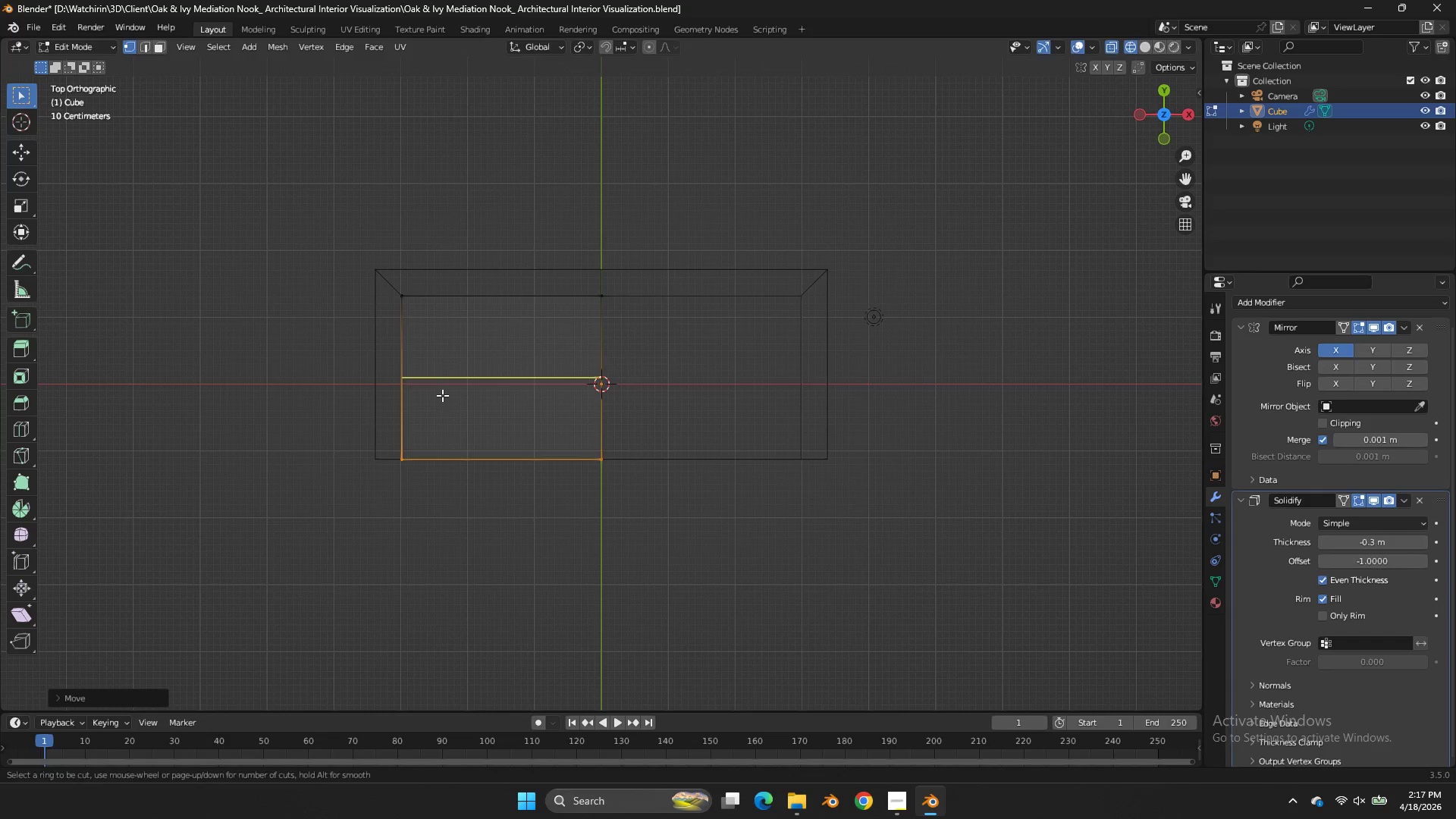 
double_click([441, 395])
 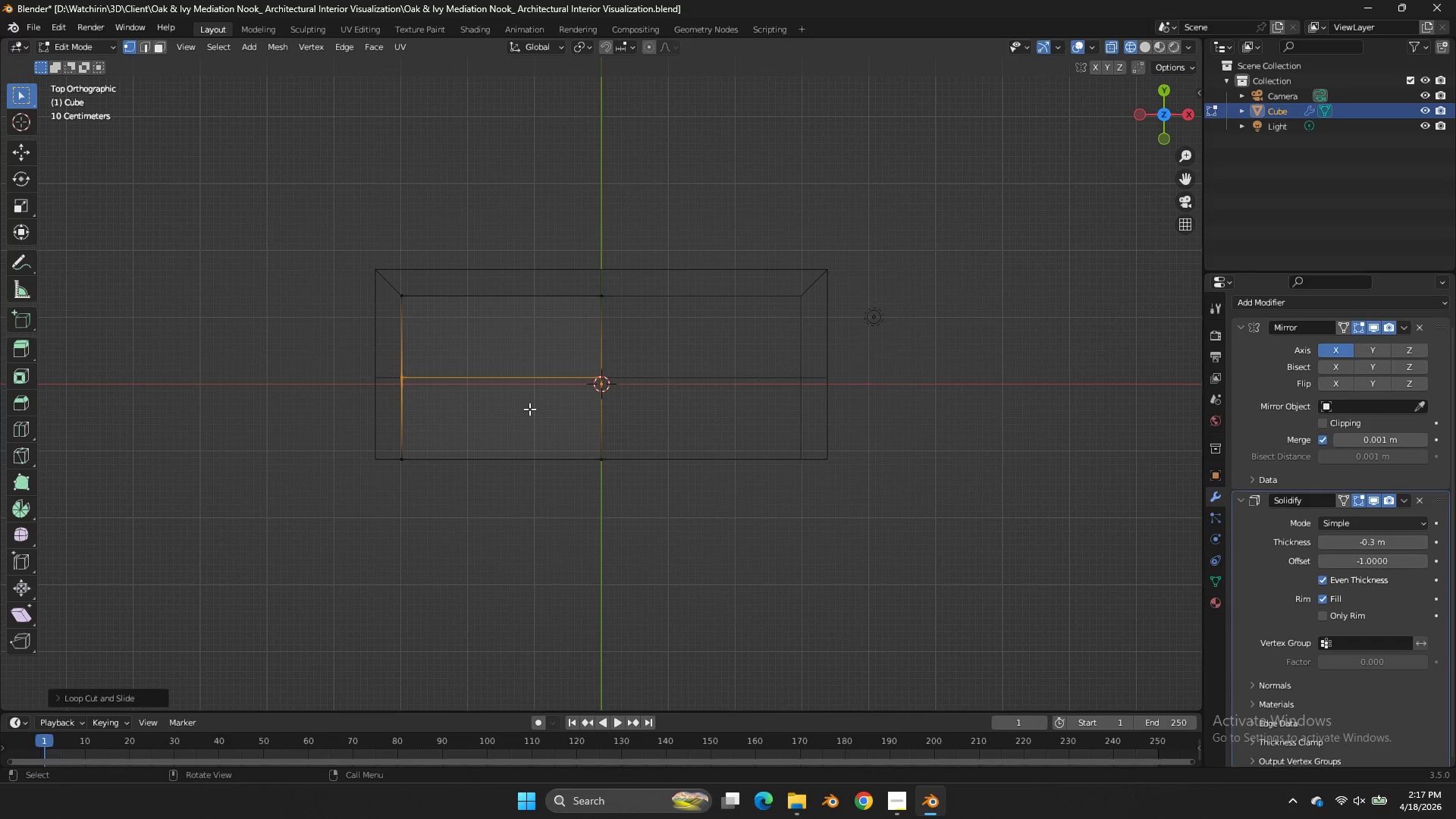 
type(gy)
 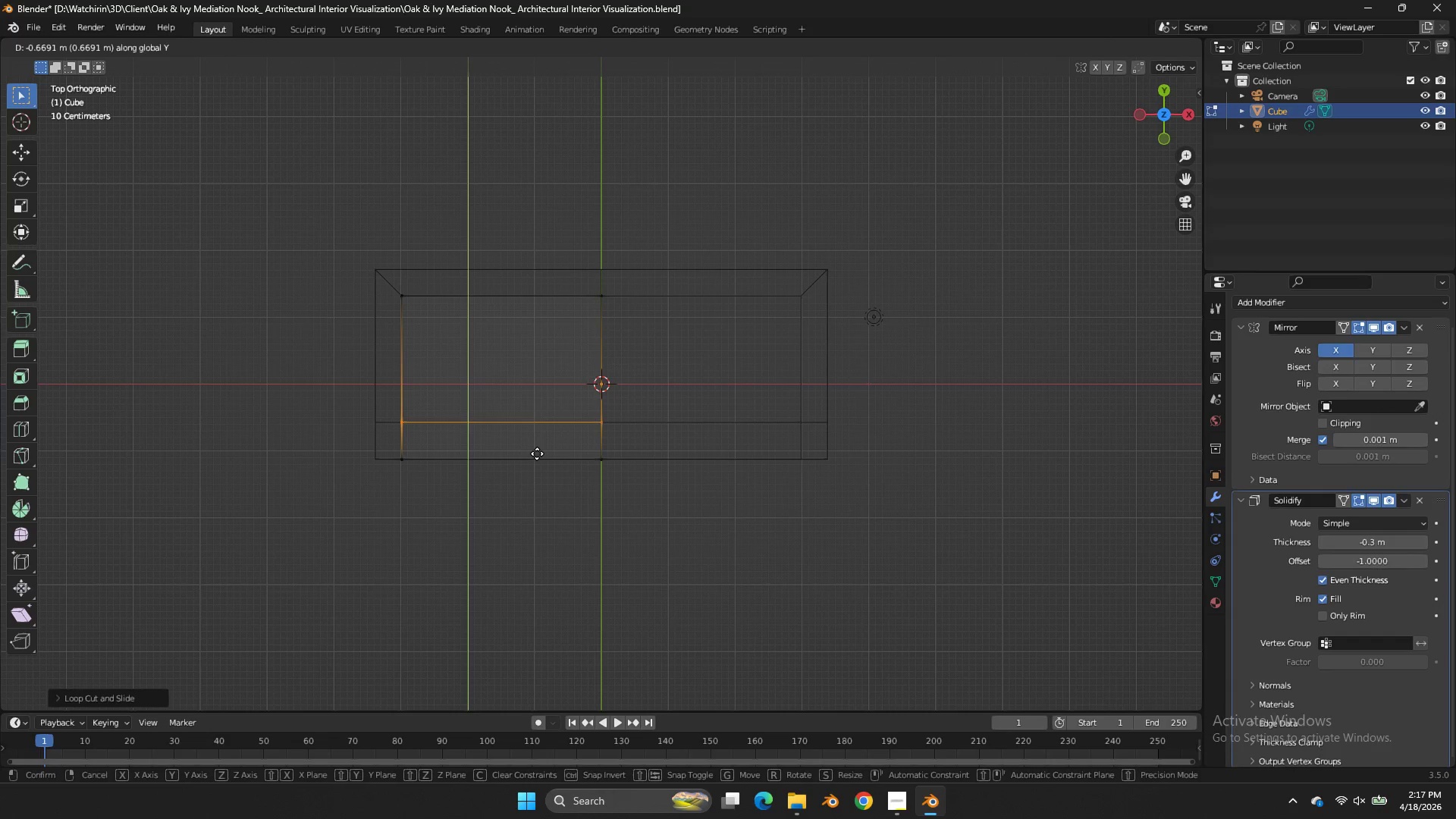 
left_click([537, 453])
 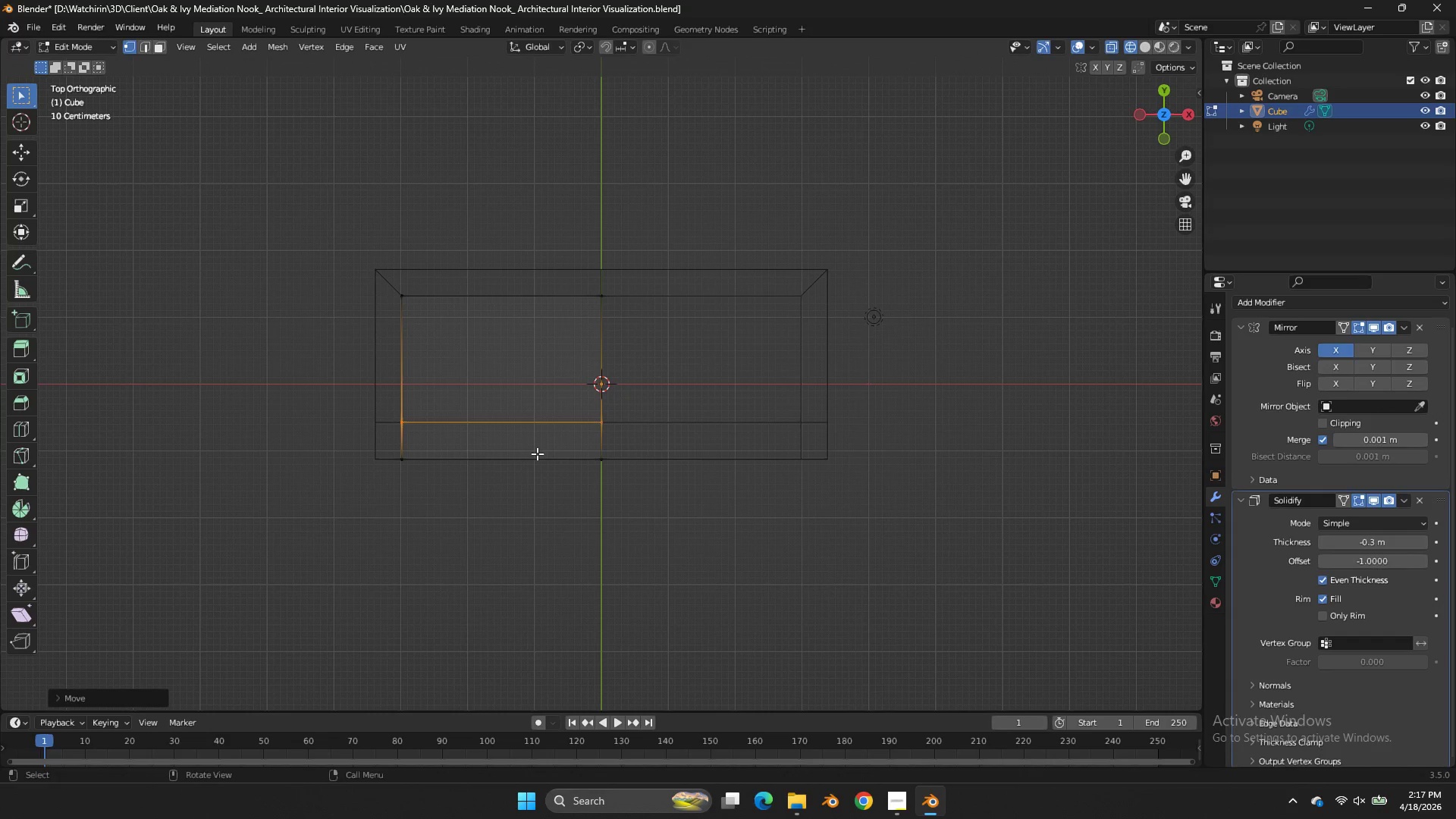 
key(Control+ControlLeft)
 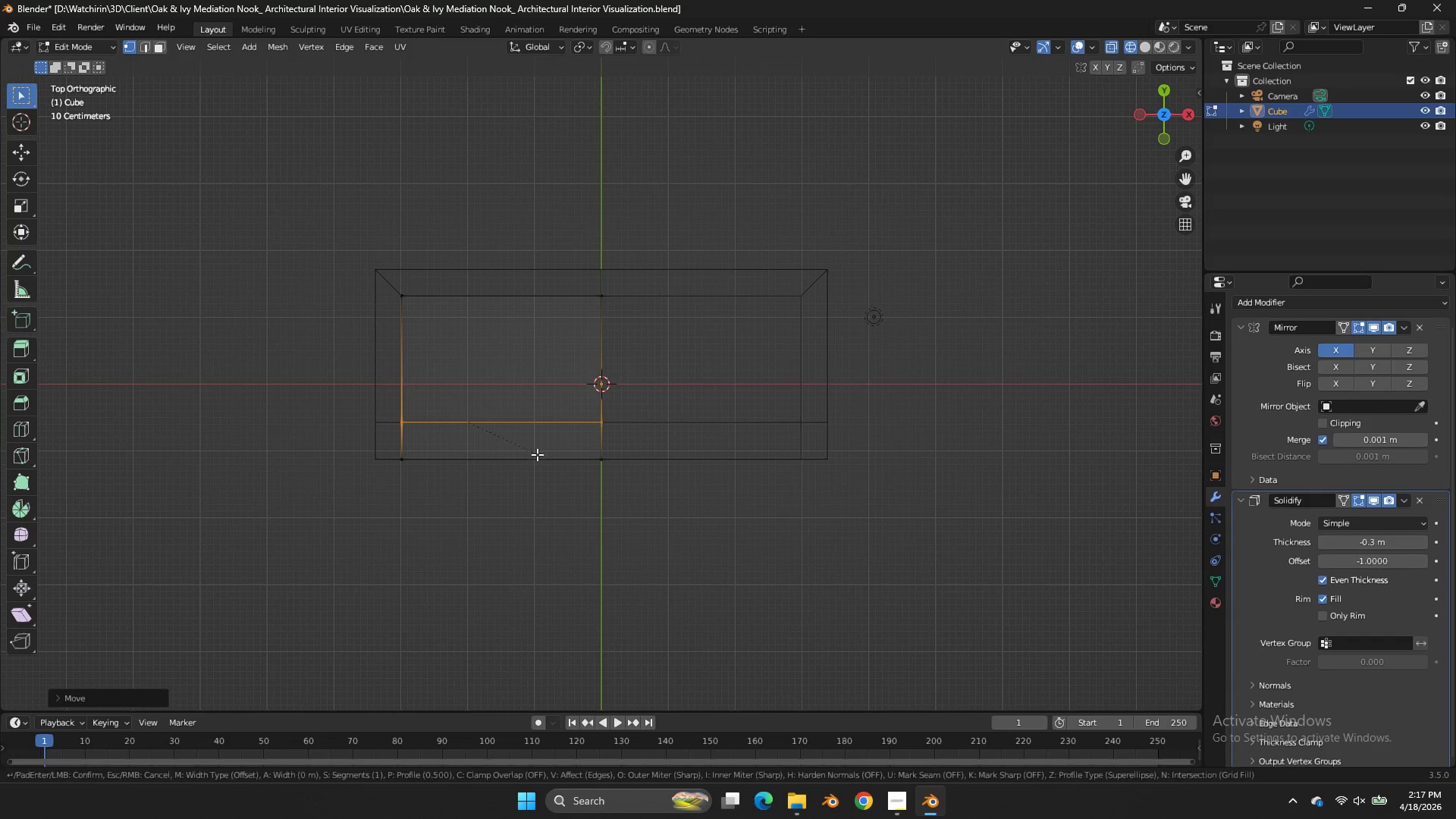 
key(Control+B)
 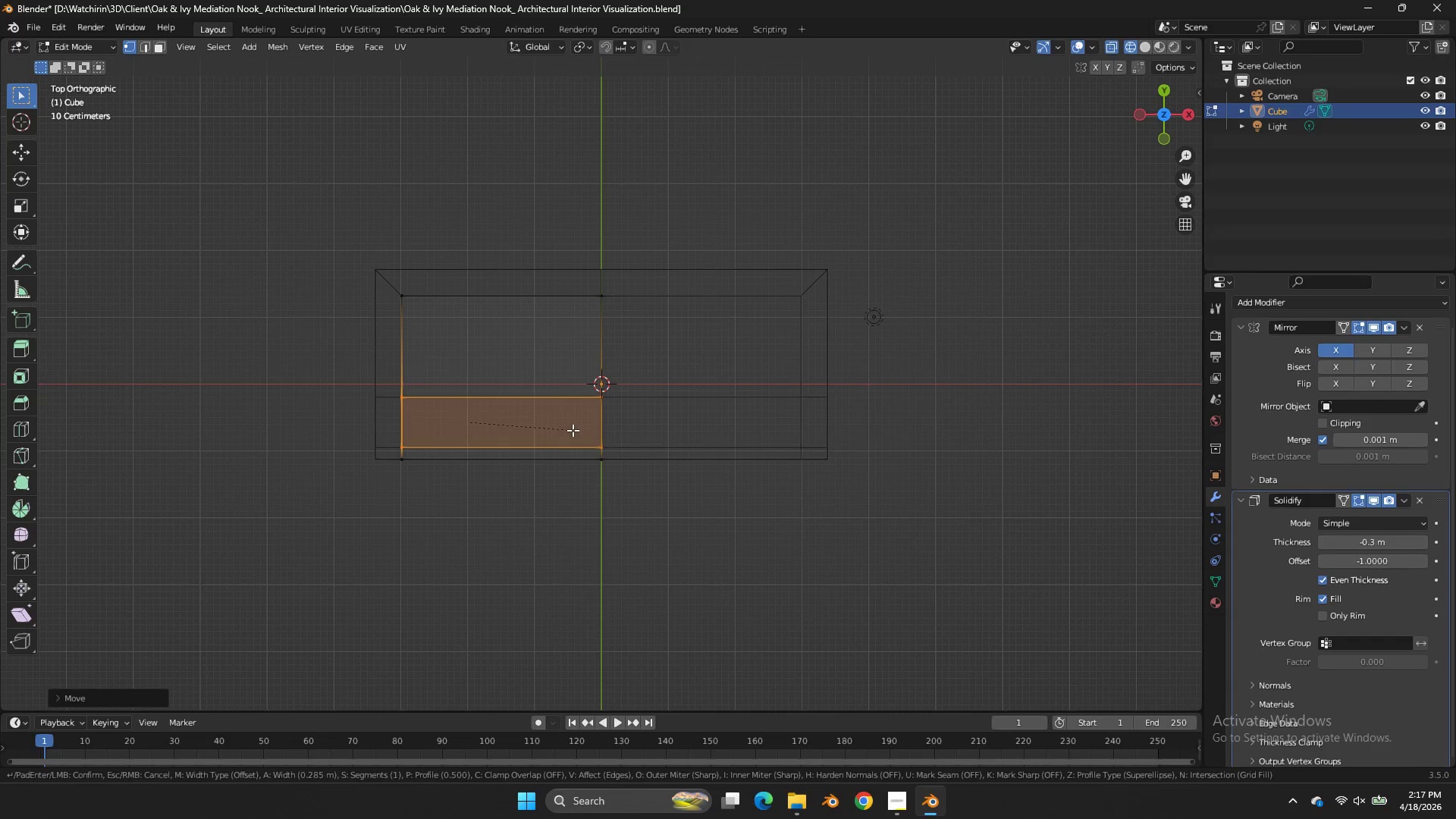 
left_click([575, 428])
 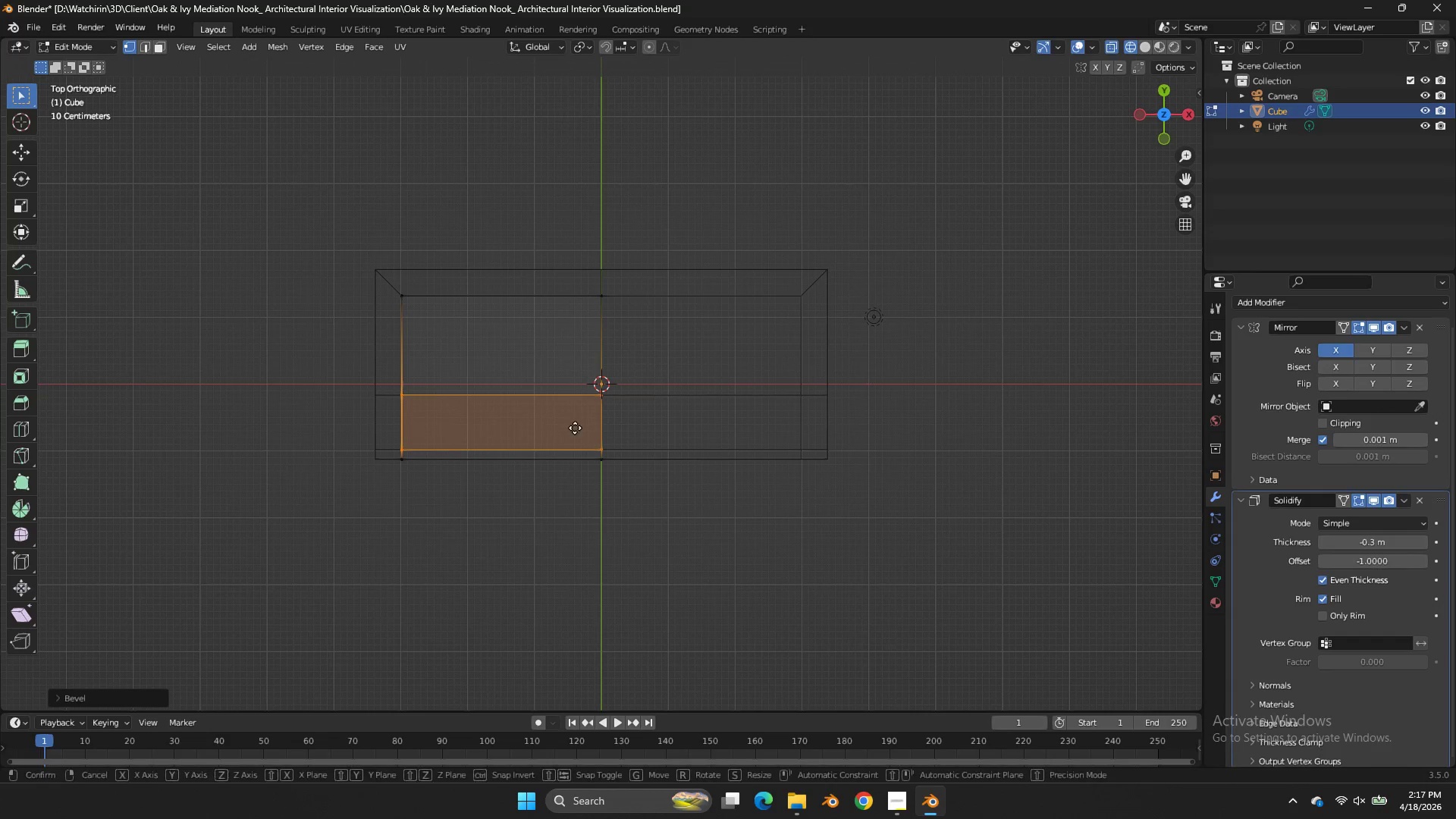 
type(gy)
 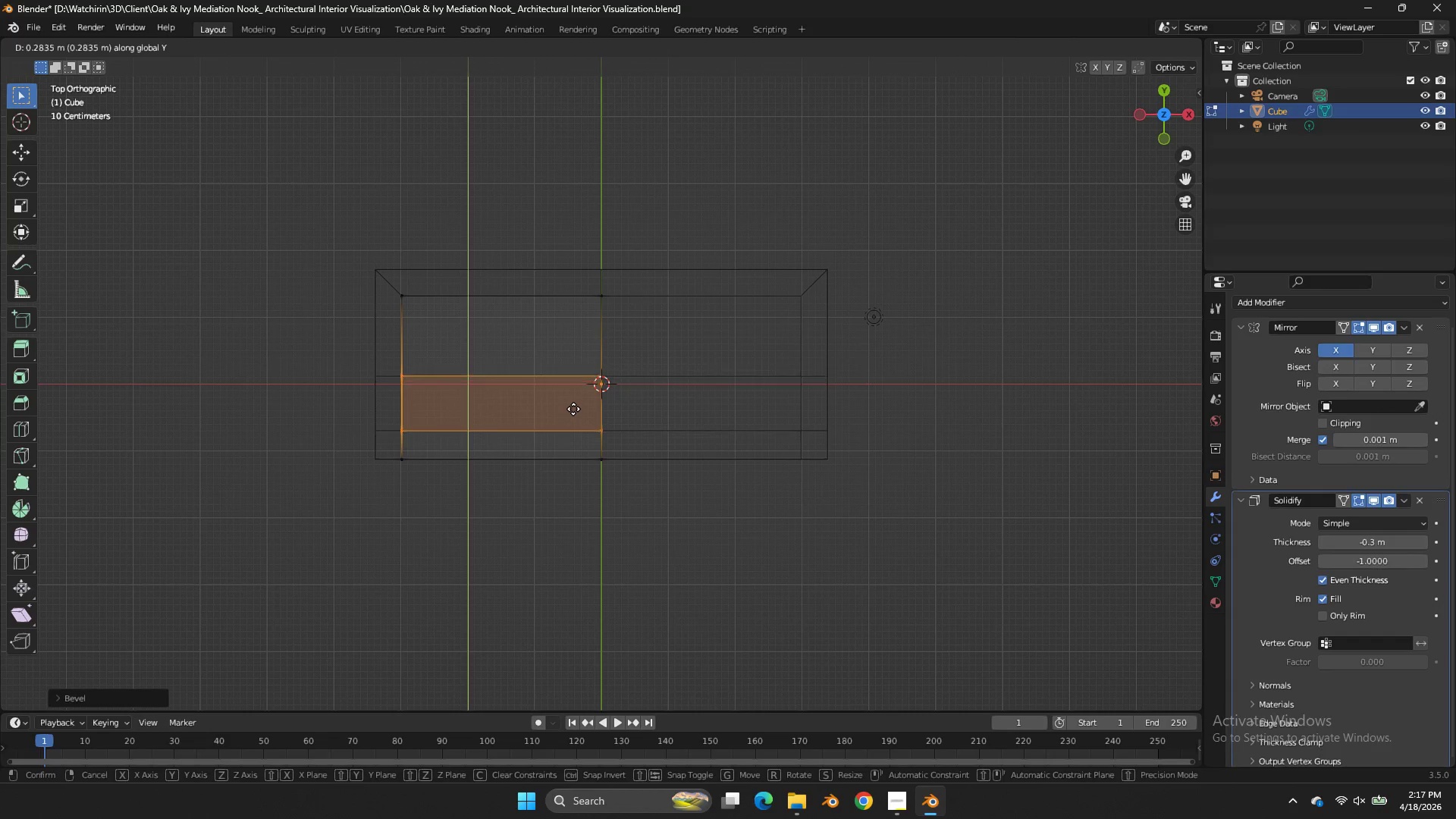 
left_click([573, 409])
 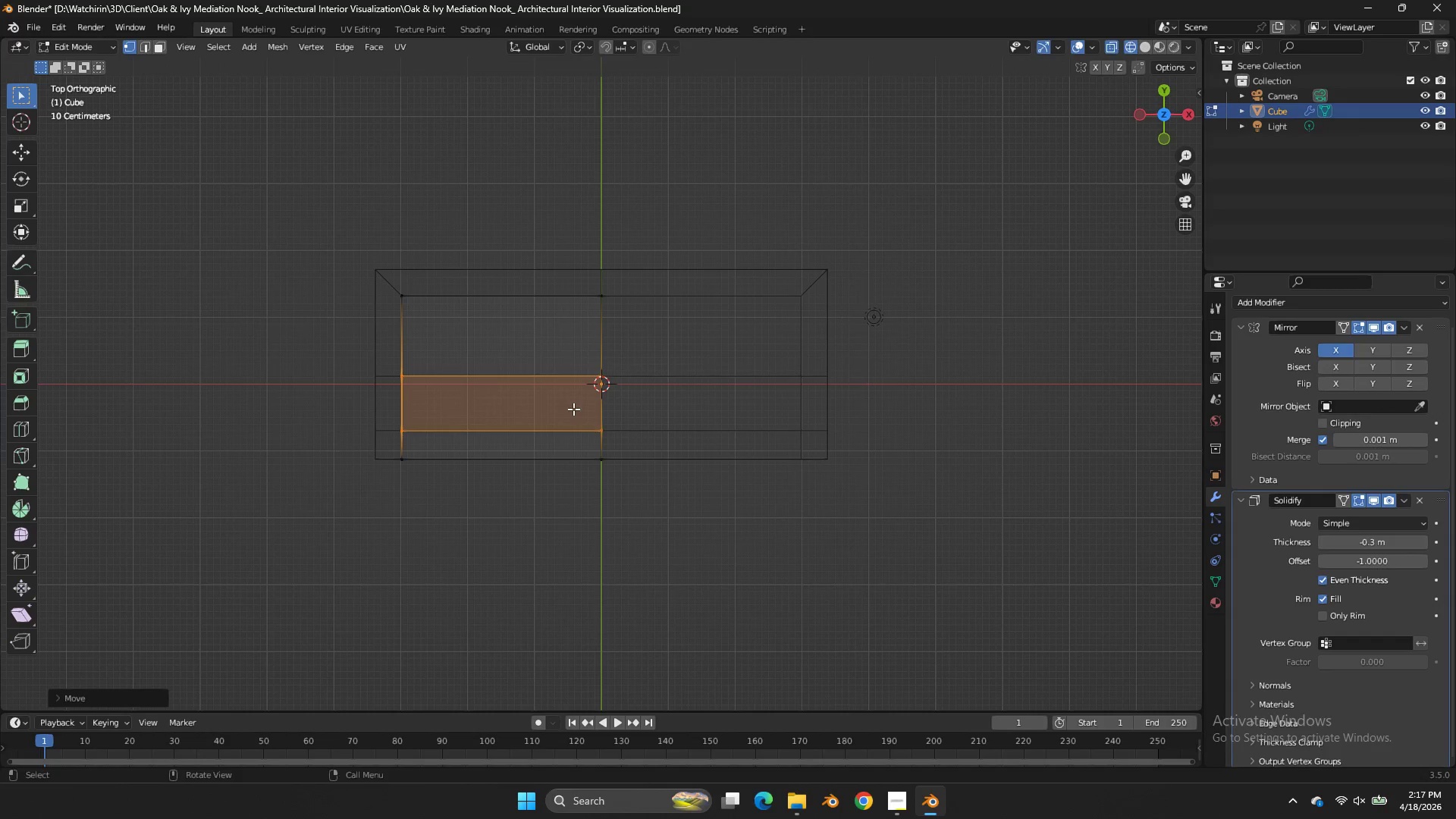 
type(sy)
 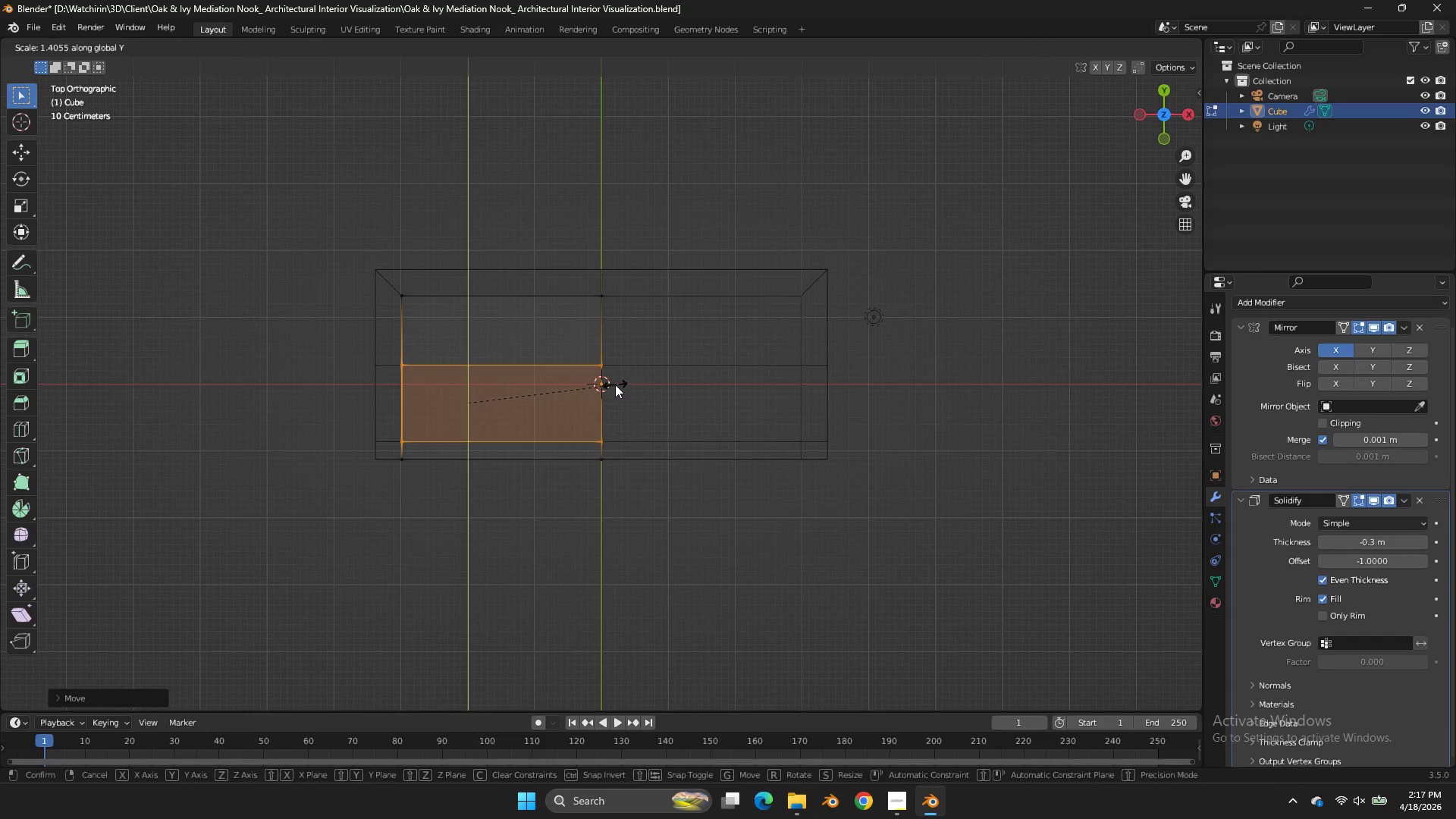 
left_click([618, 381])
 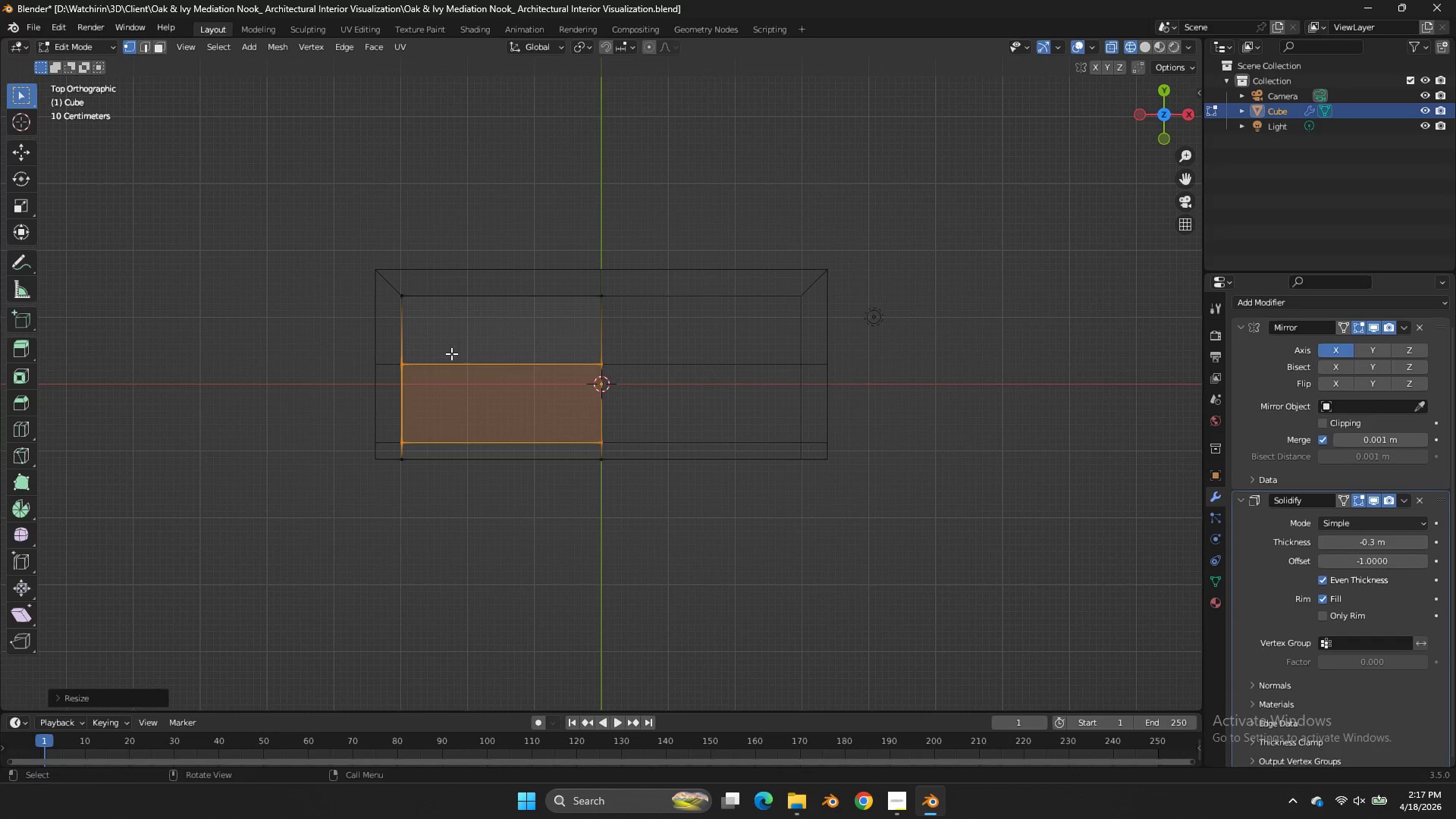 
left_click_drag(start_coordinate=[451, 334], to_coordinate=[359, 450])
 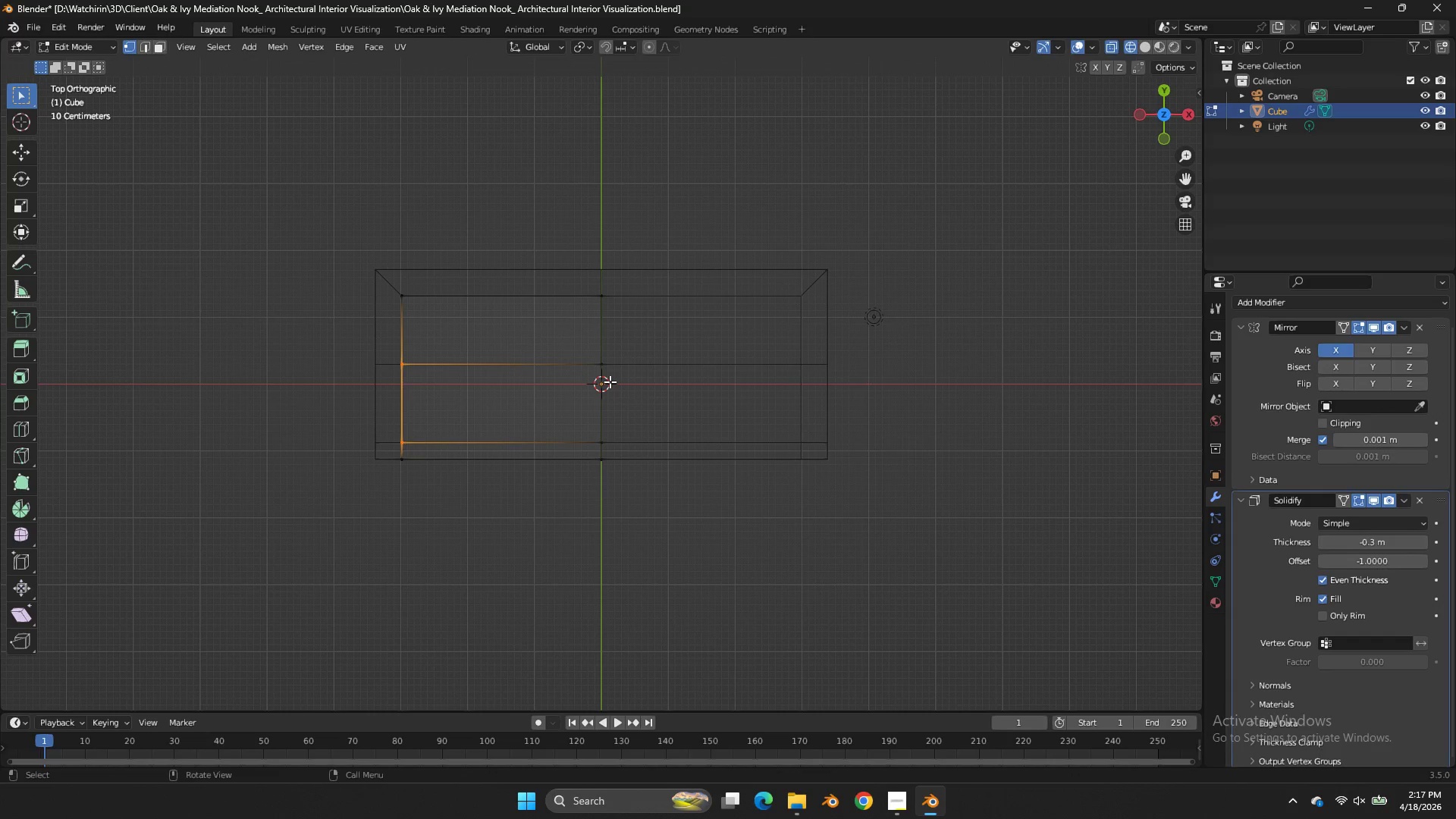 
key(E)
 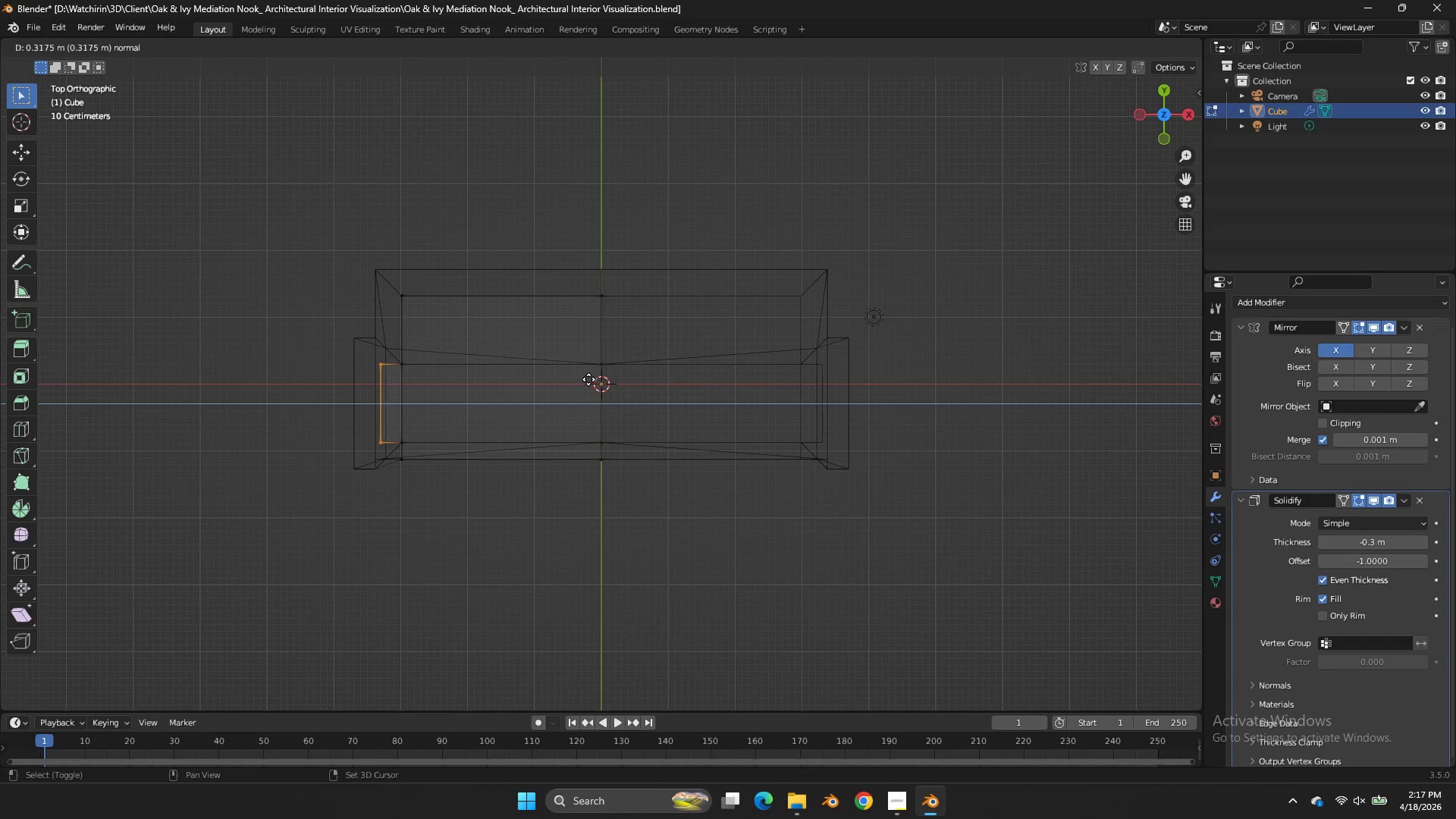 
hold_key(key=ShiftLeft, duration=0.58)
 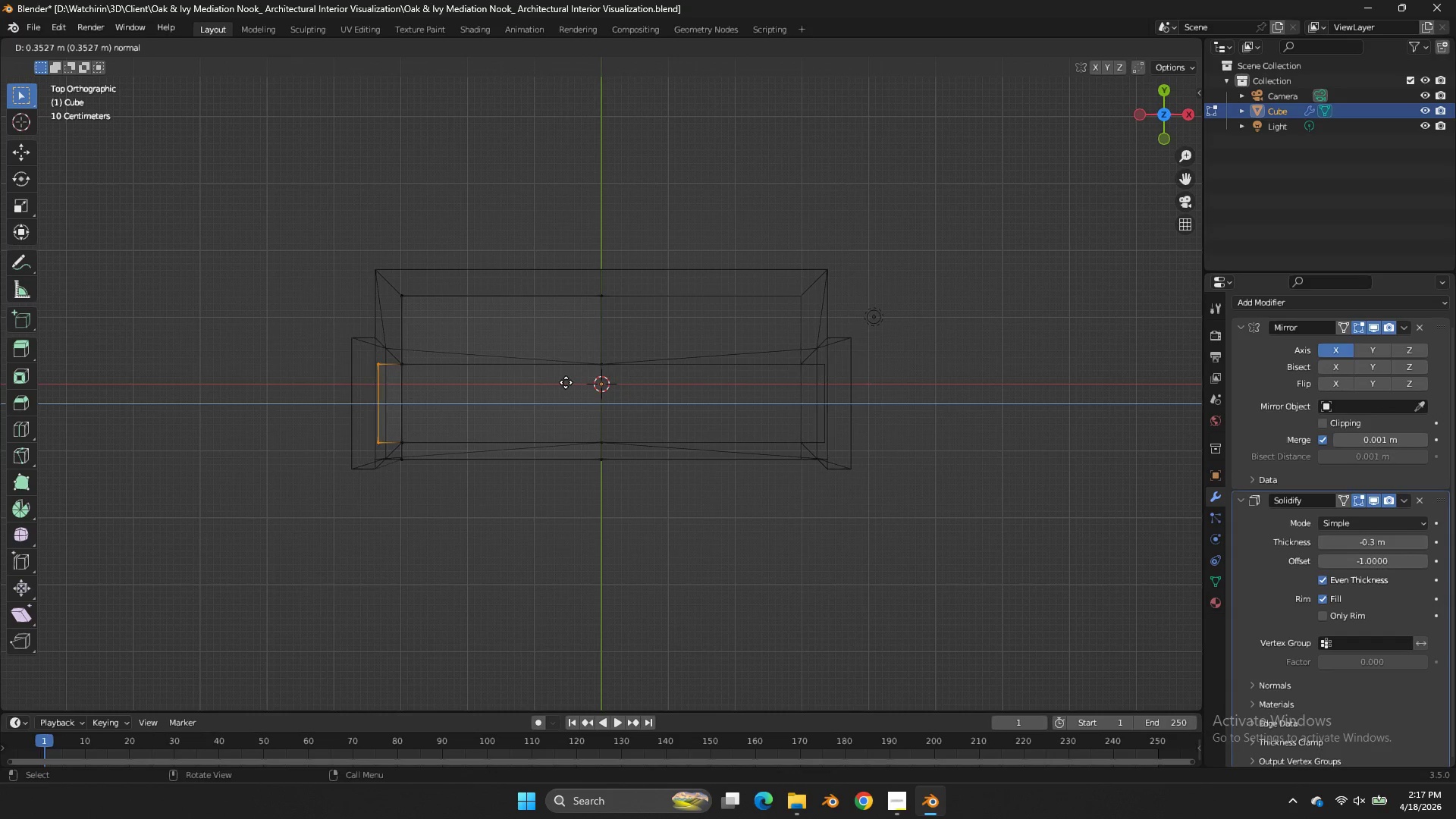 
left_click([566, 382])
 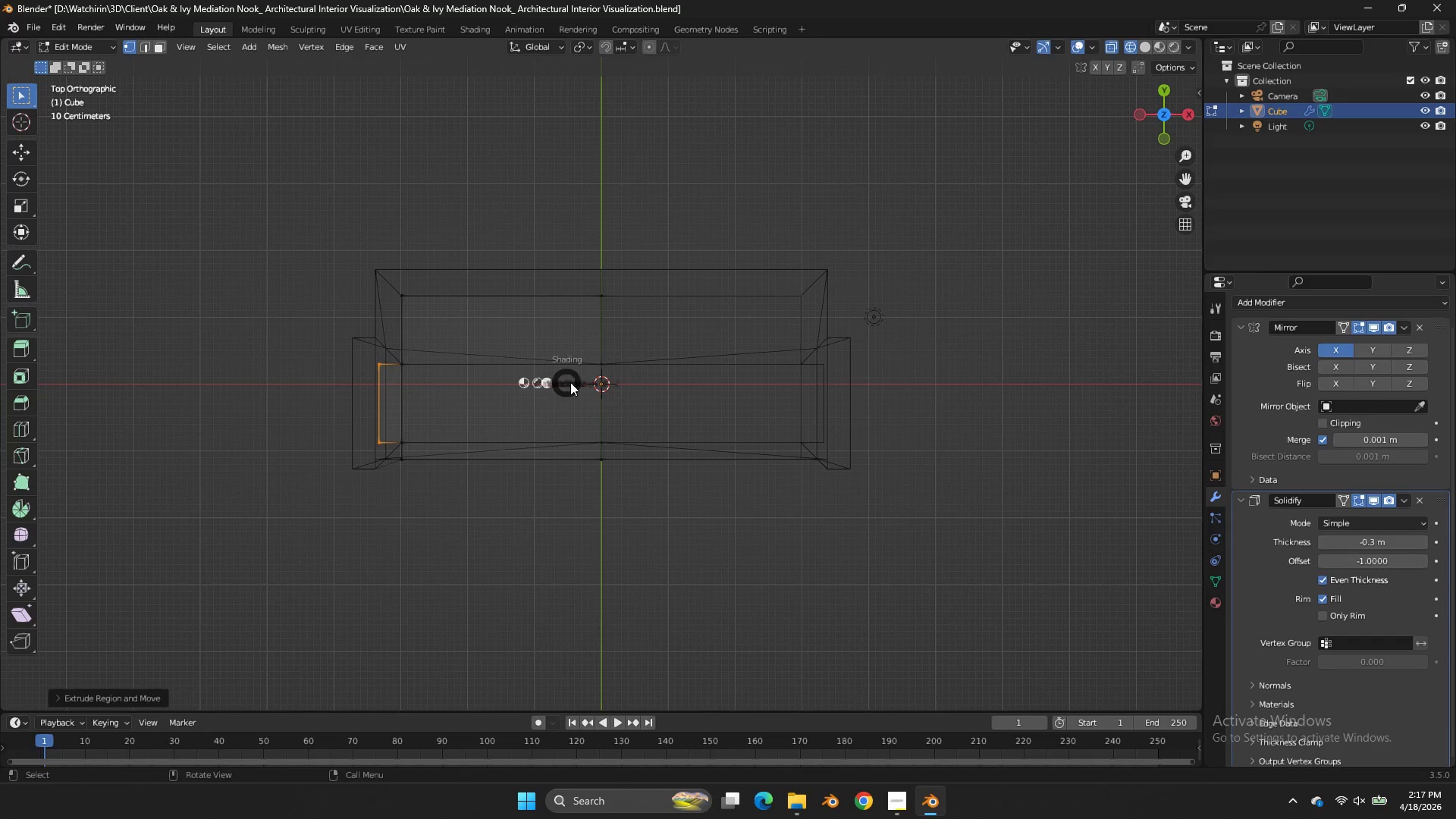 
key(Z)
 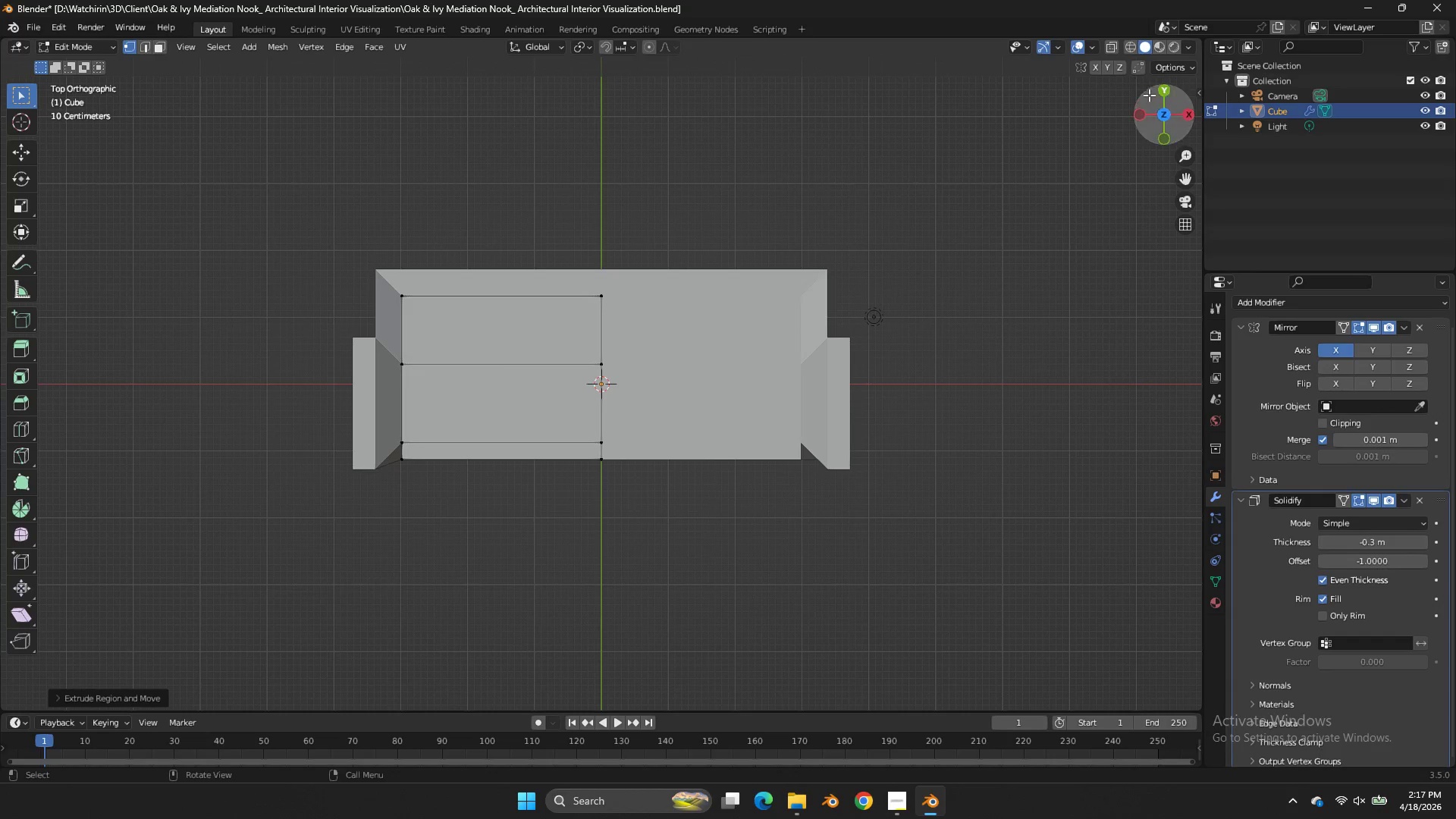 
left_click_drag(start_coordinate=[1181, 114], to_coordinate=[1169, 641])
 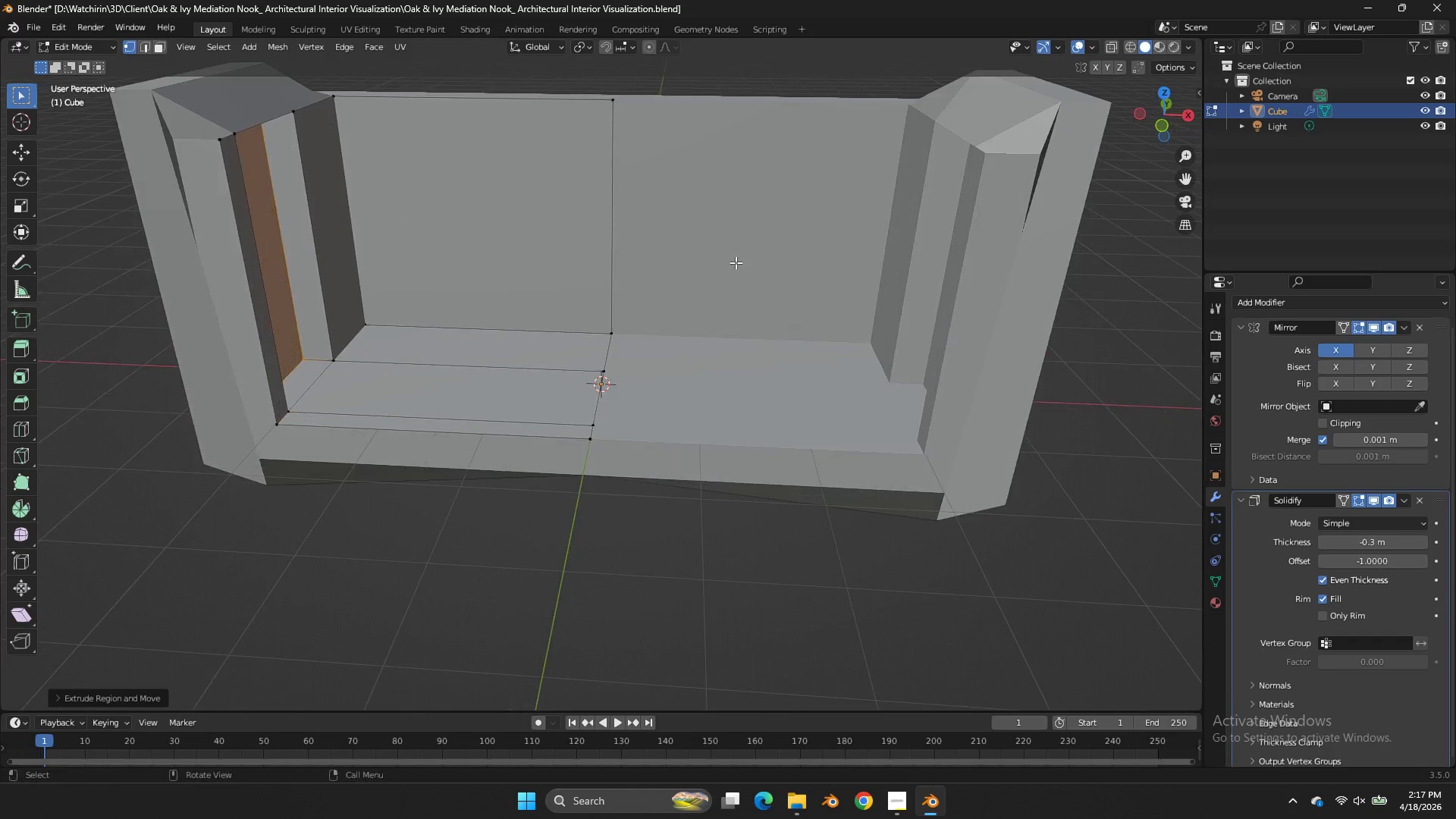 
scroll: coordinate [736, 262], scroll_direction: up, amount: 2.0
 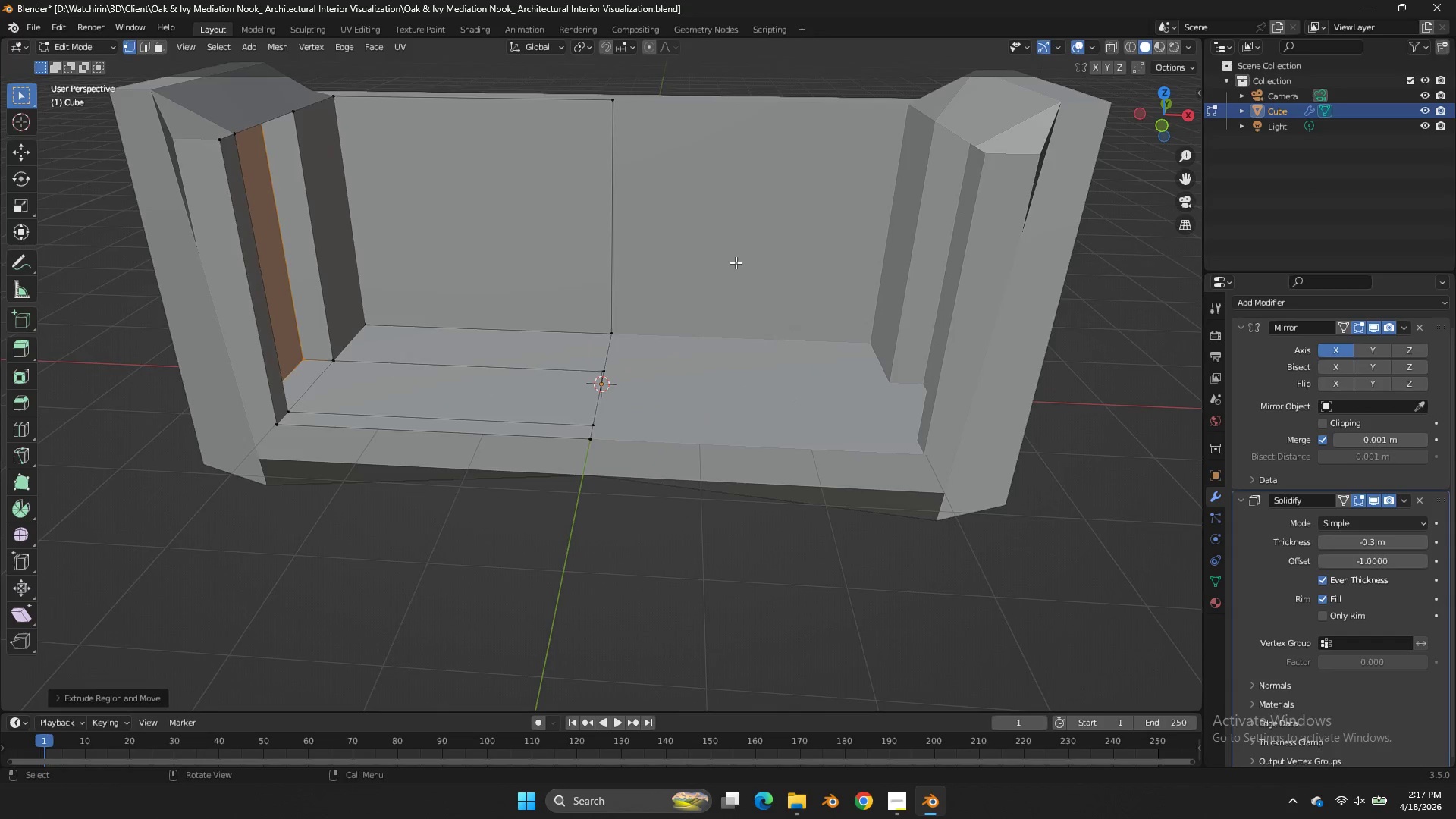 
scroll: coordinate [736, 262], scroll_direction: down, amount: 1.0
 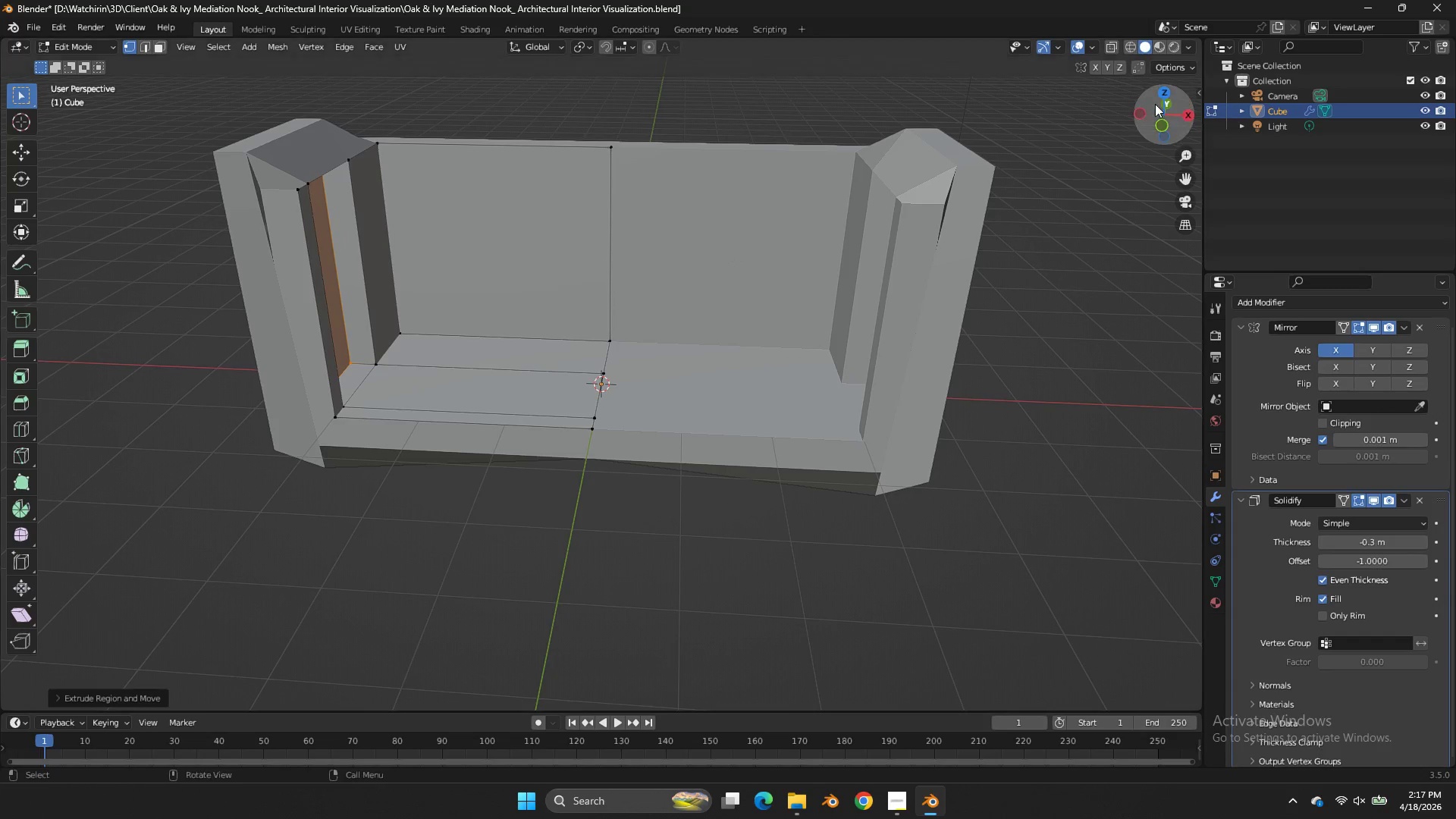 
left_click_drag(start_coordinate=[1152, 107], to_coordinate=[46, 100])
 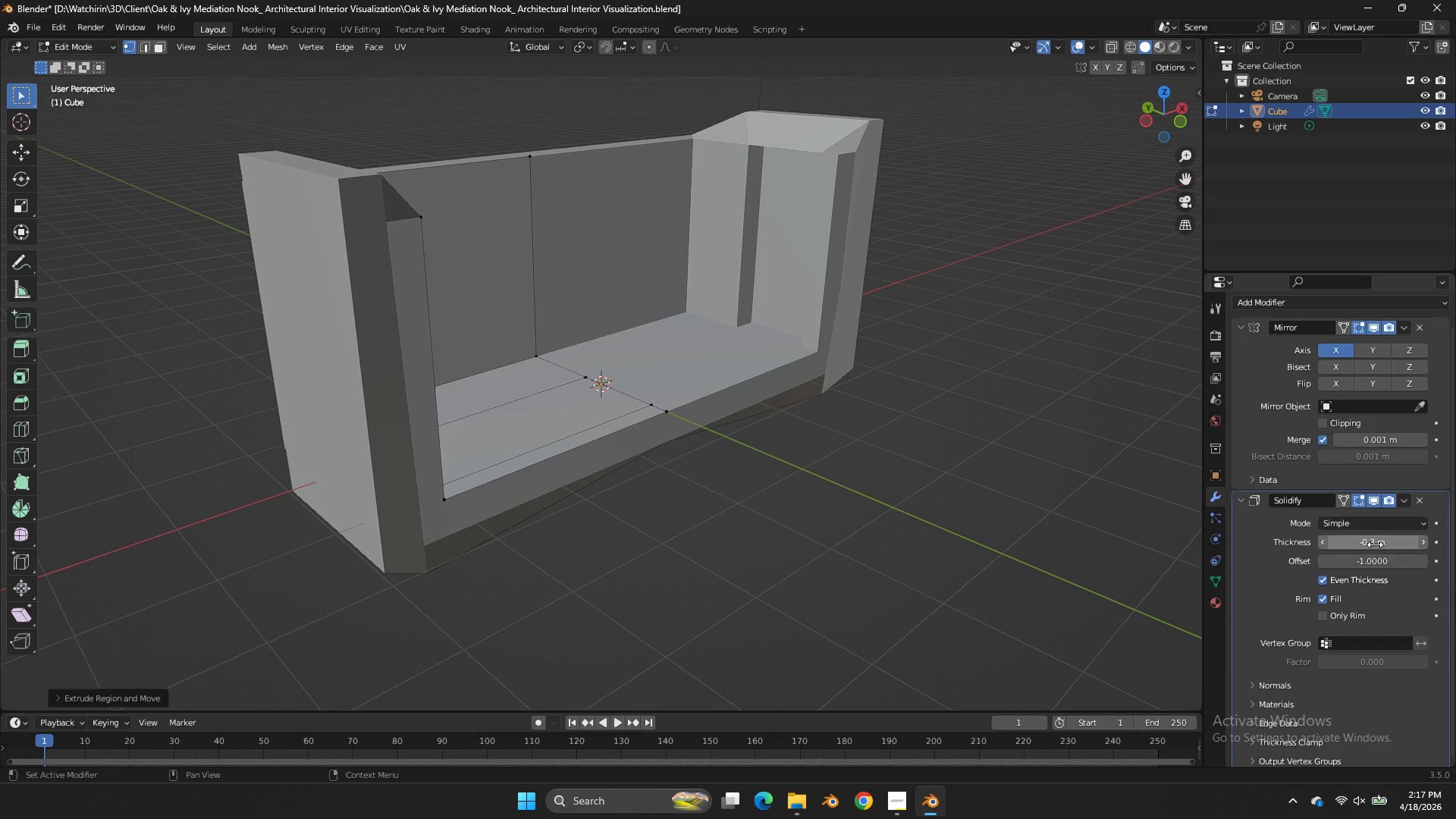 
left_click_drag(start_coordinate=[1375, 544], to_coordinate=[661, 345])
 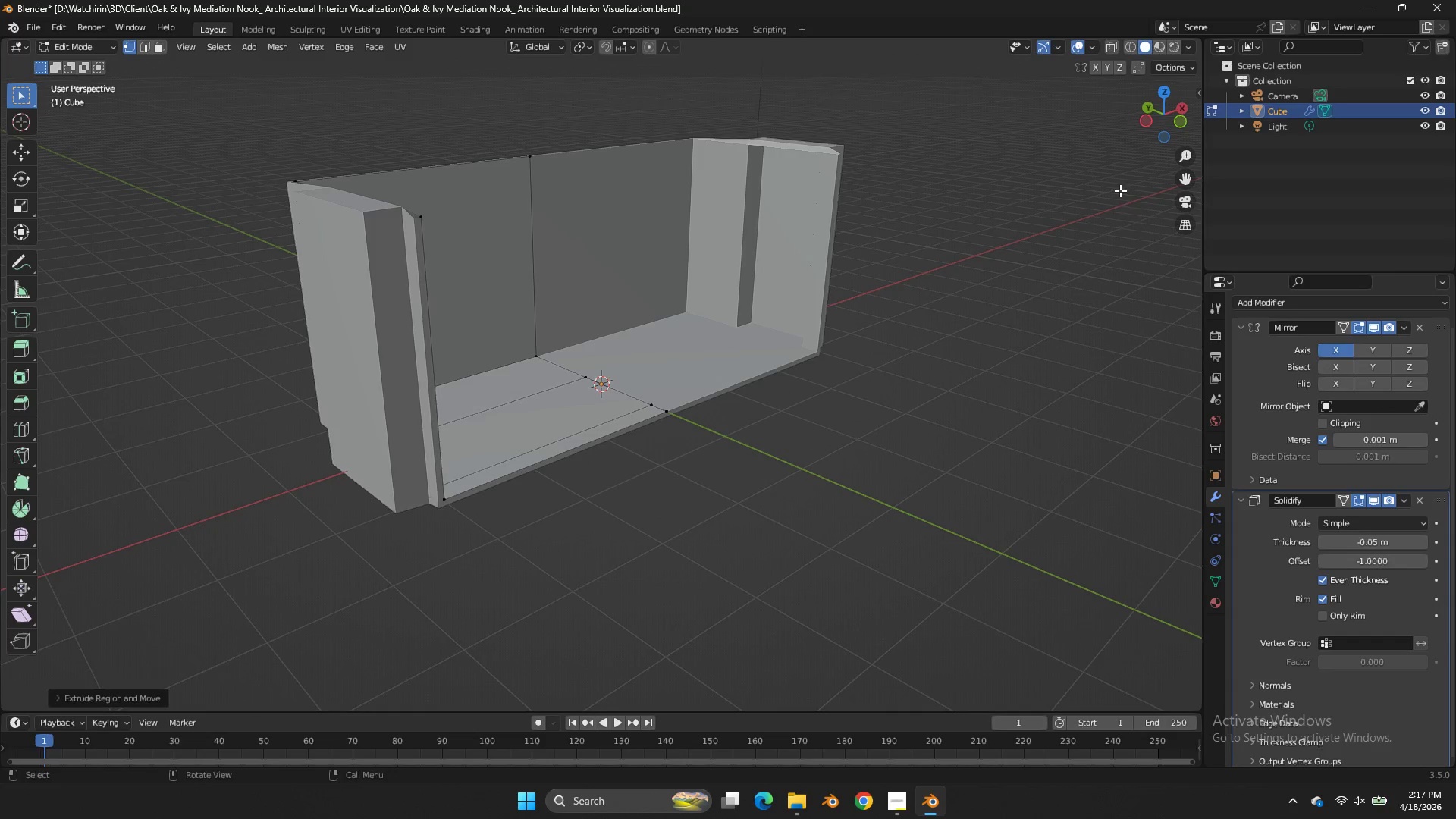 
key(Control+Z)
 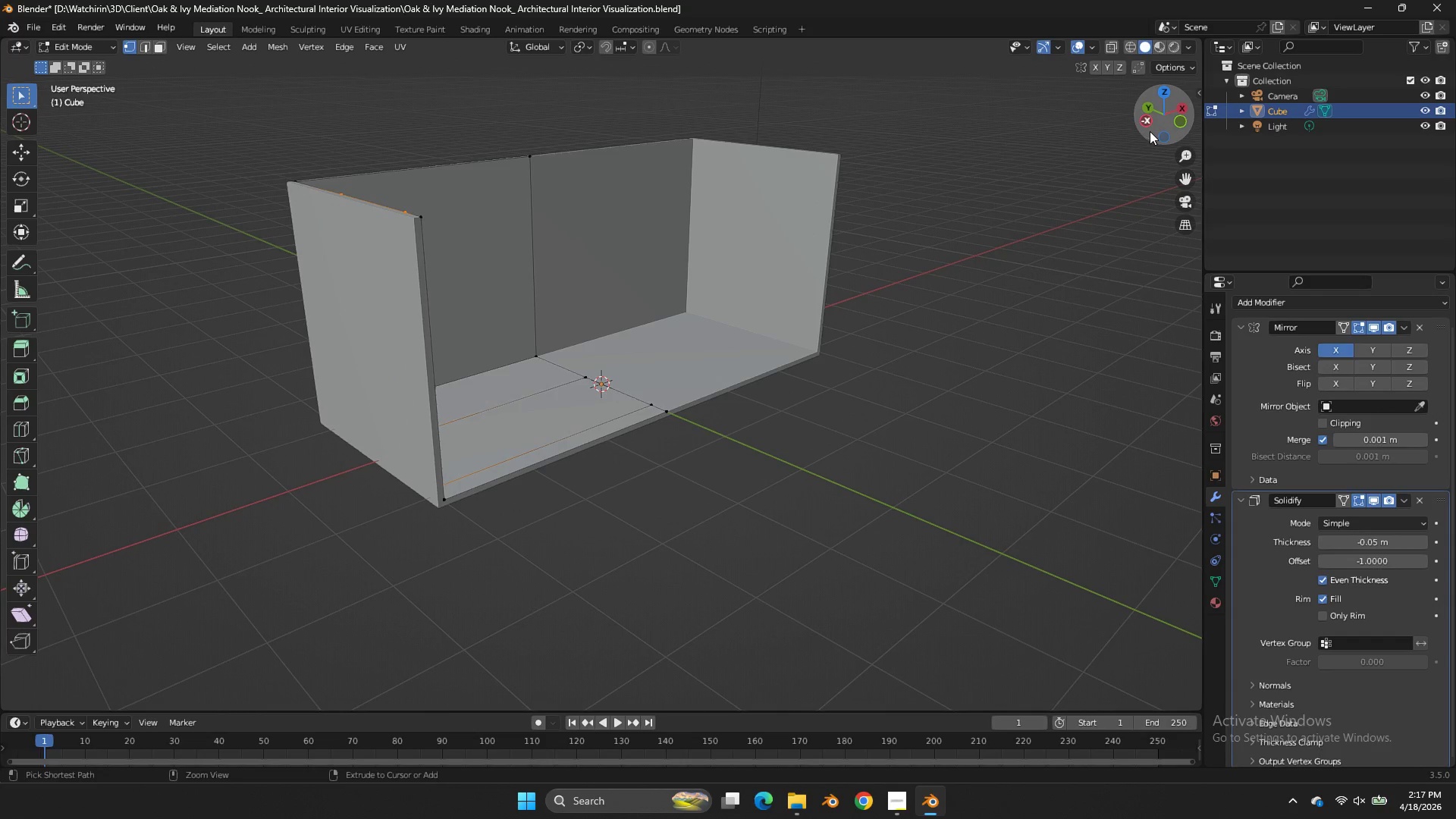 
key(Control+Z)
 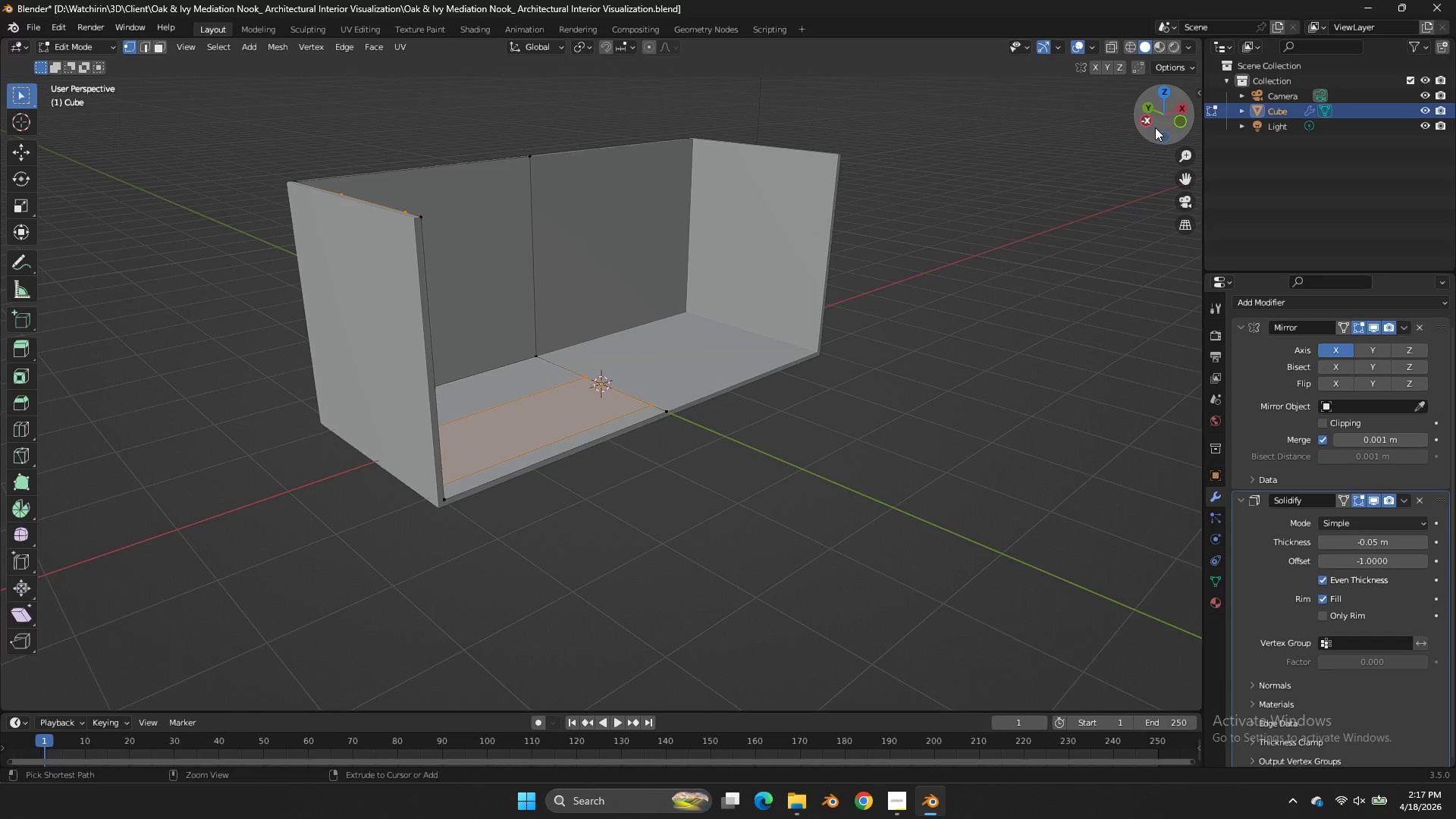 
key(Control+Z)
 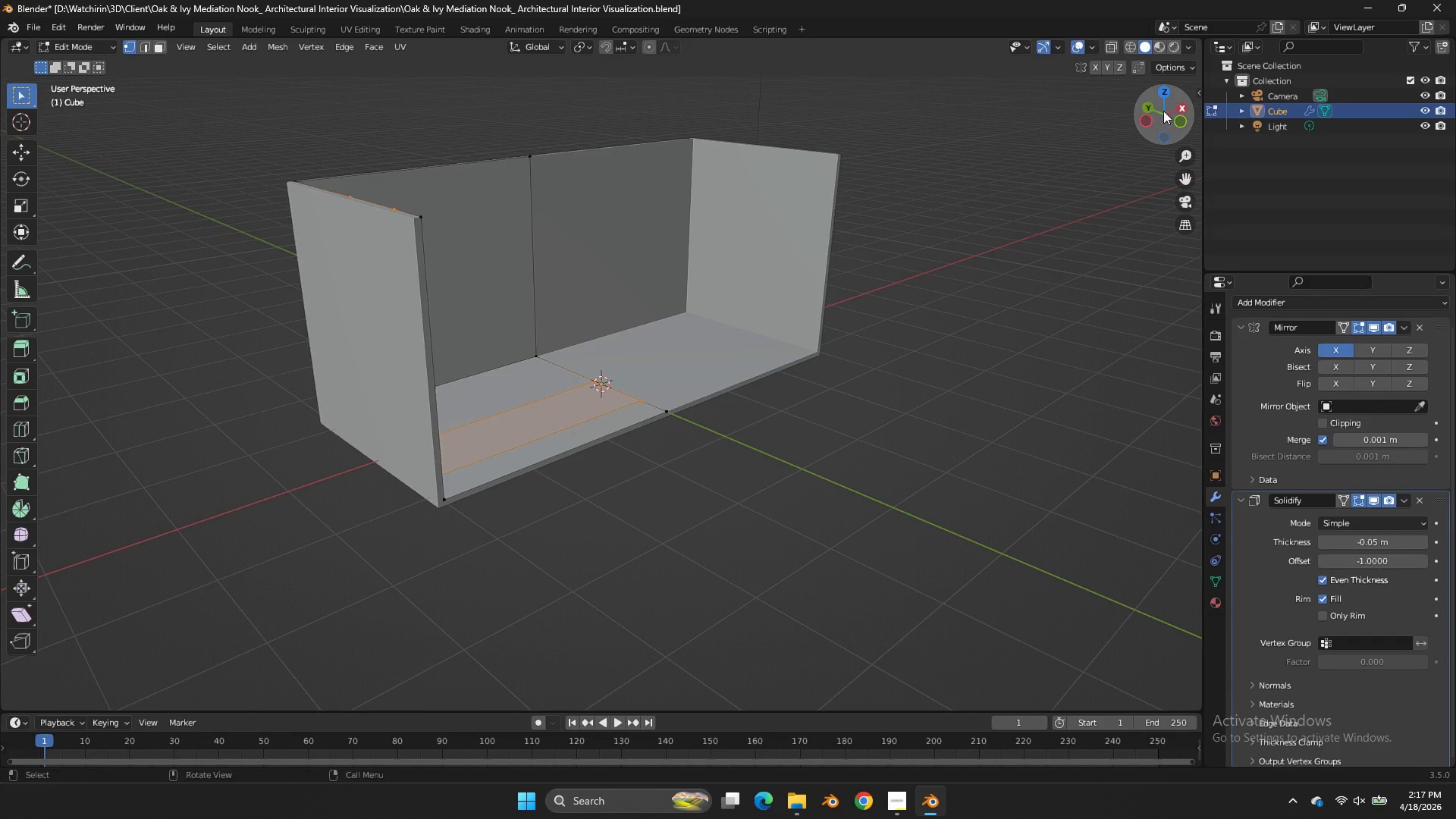 
left_click_drag(start_coordinate=[1166, 108], to_coordinate=[940, 163])
 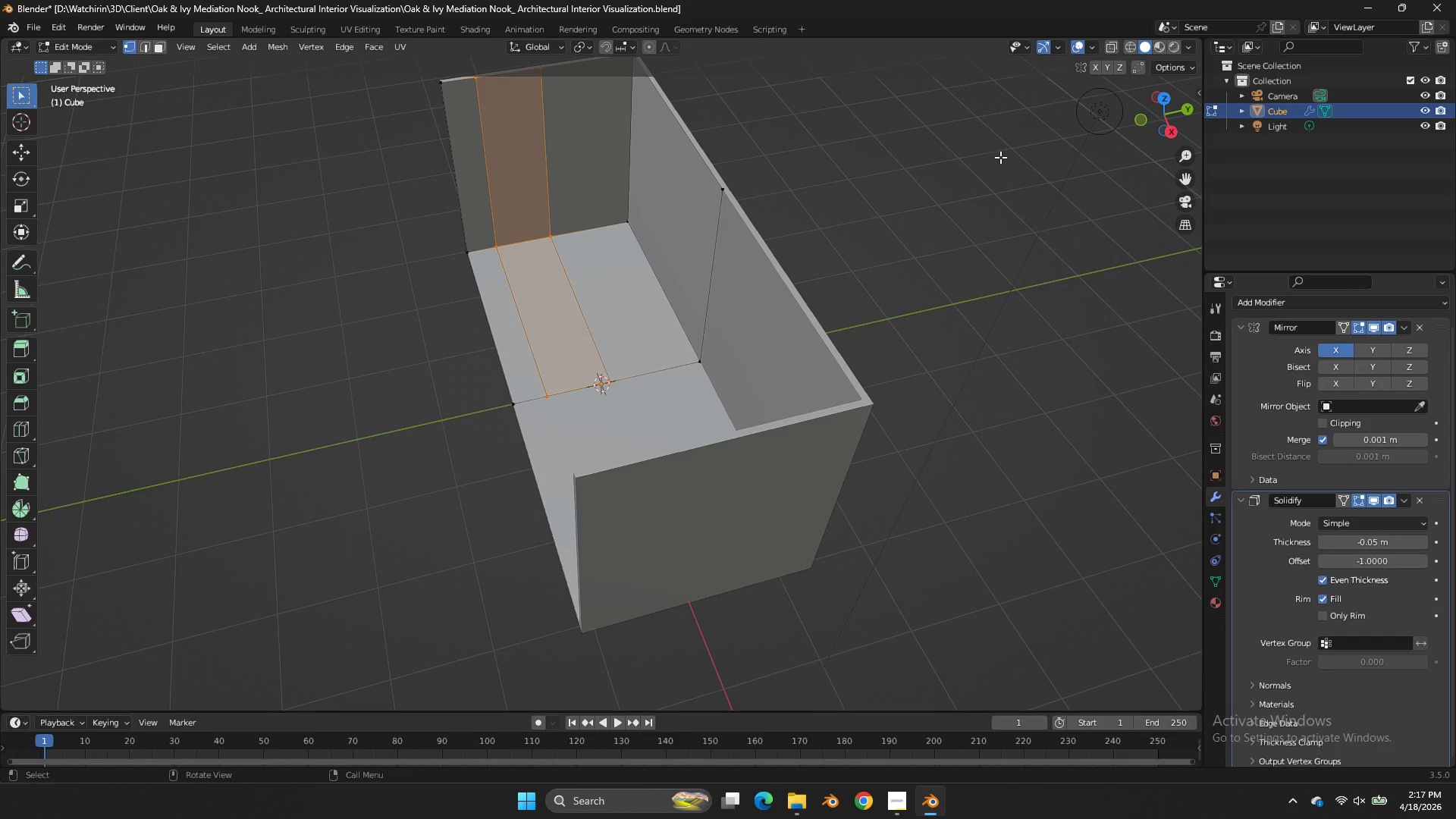 
type(sy)
 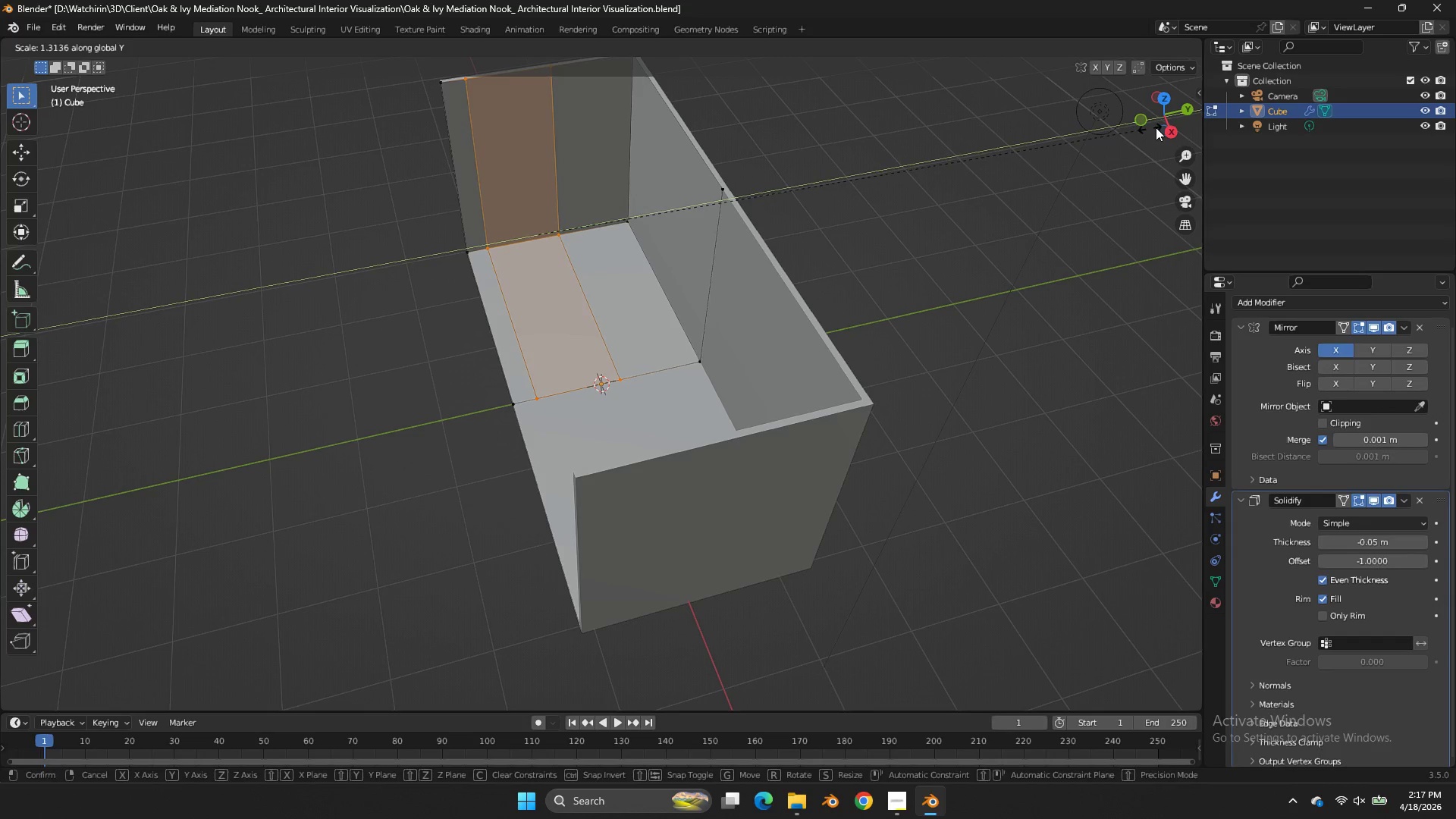 
left_click([1156, 127])
 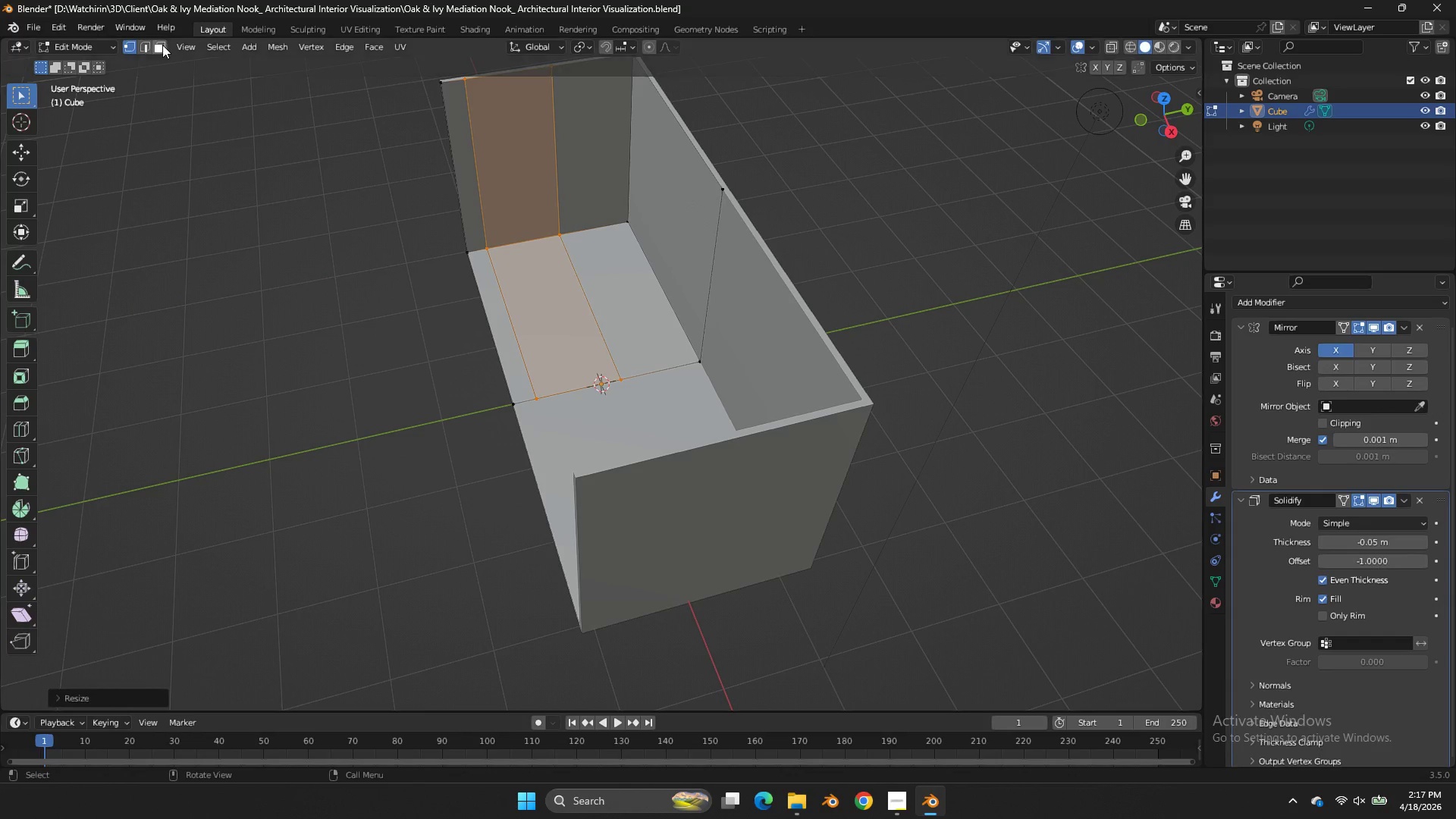 
double_click([570, 150])
 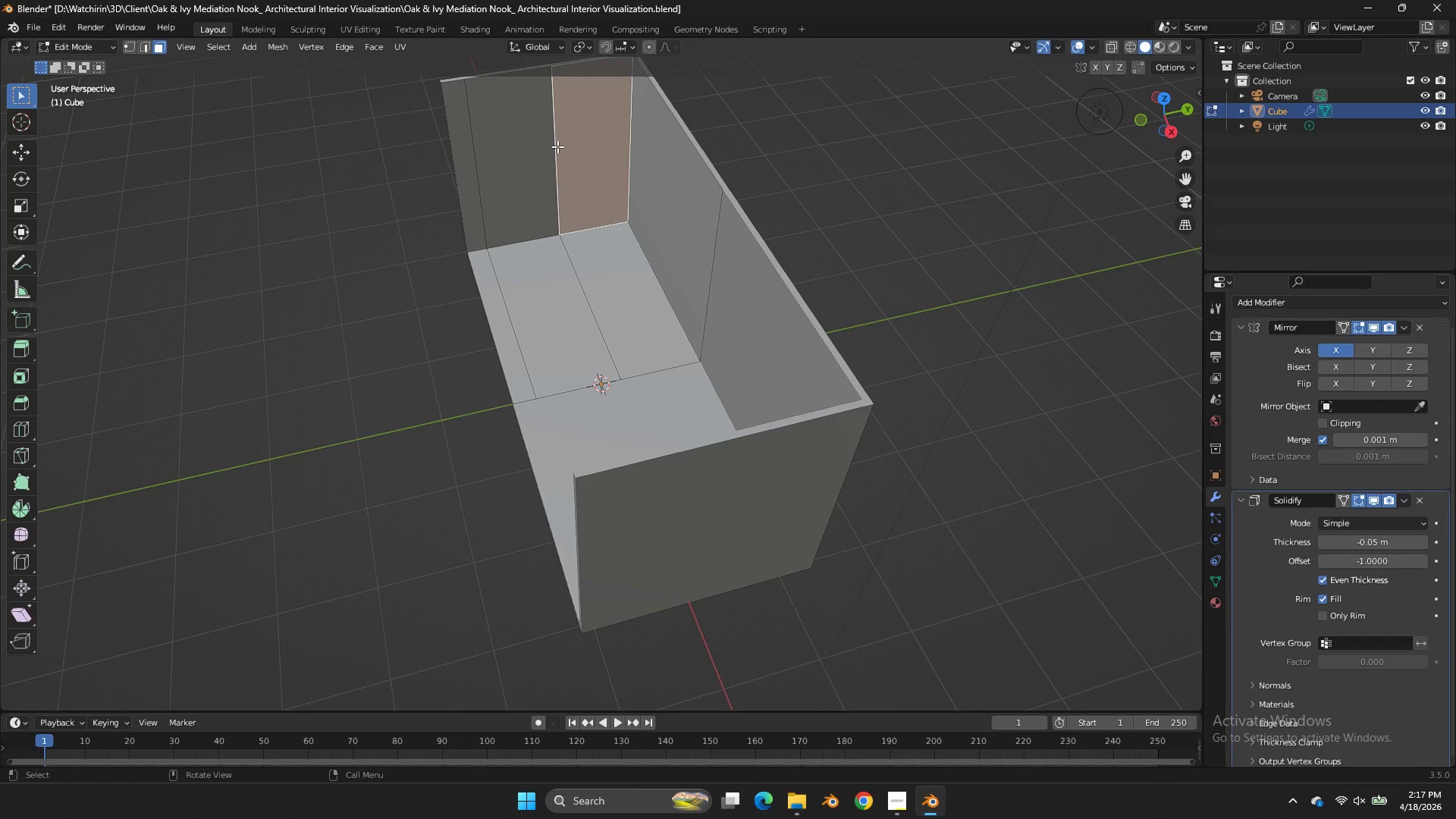 
triple_click([555, 146])
 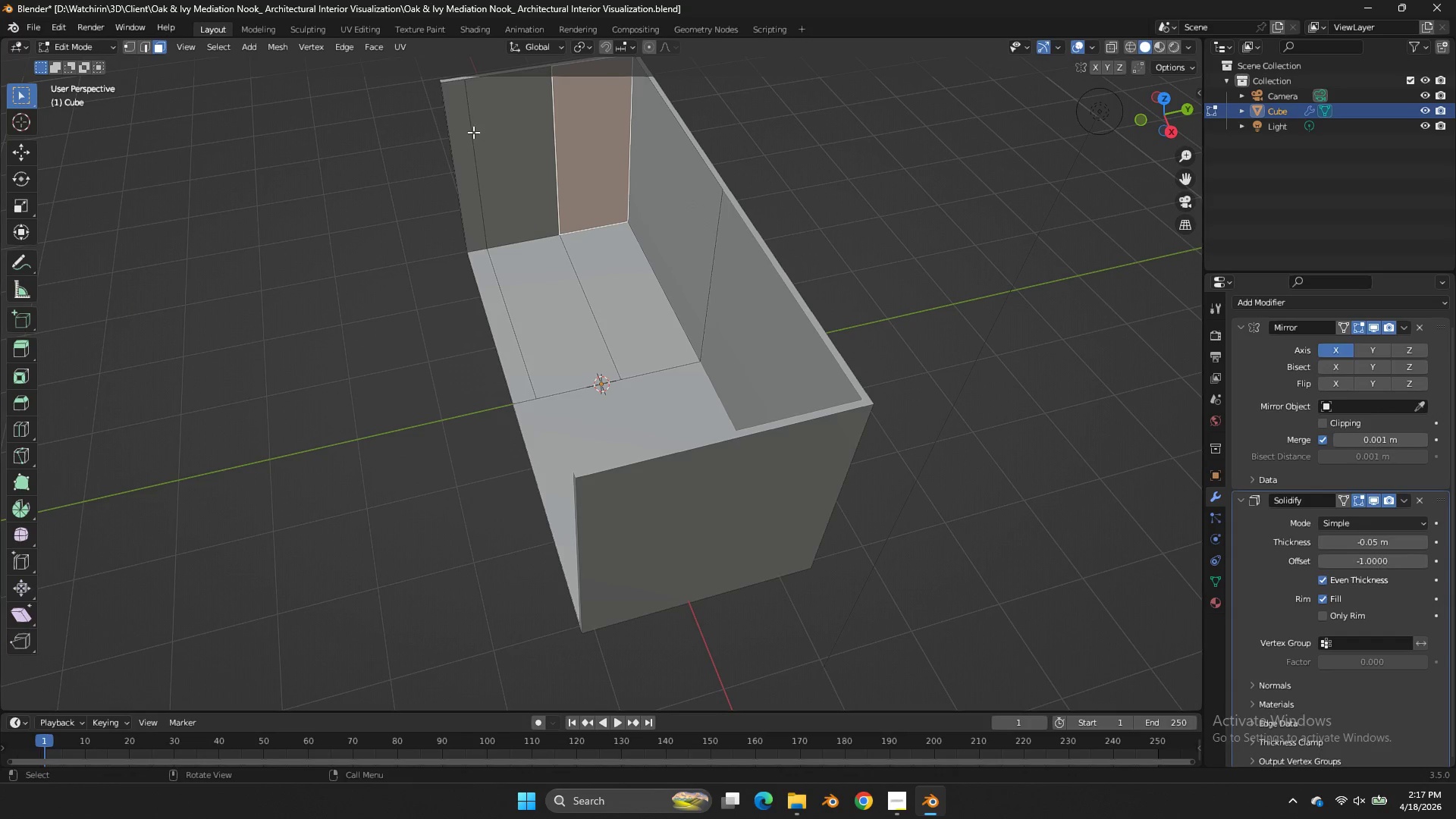 
left_click([524, 144])
 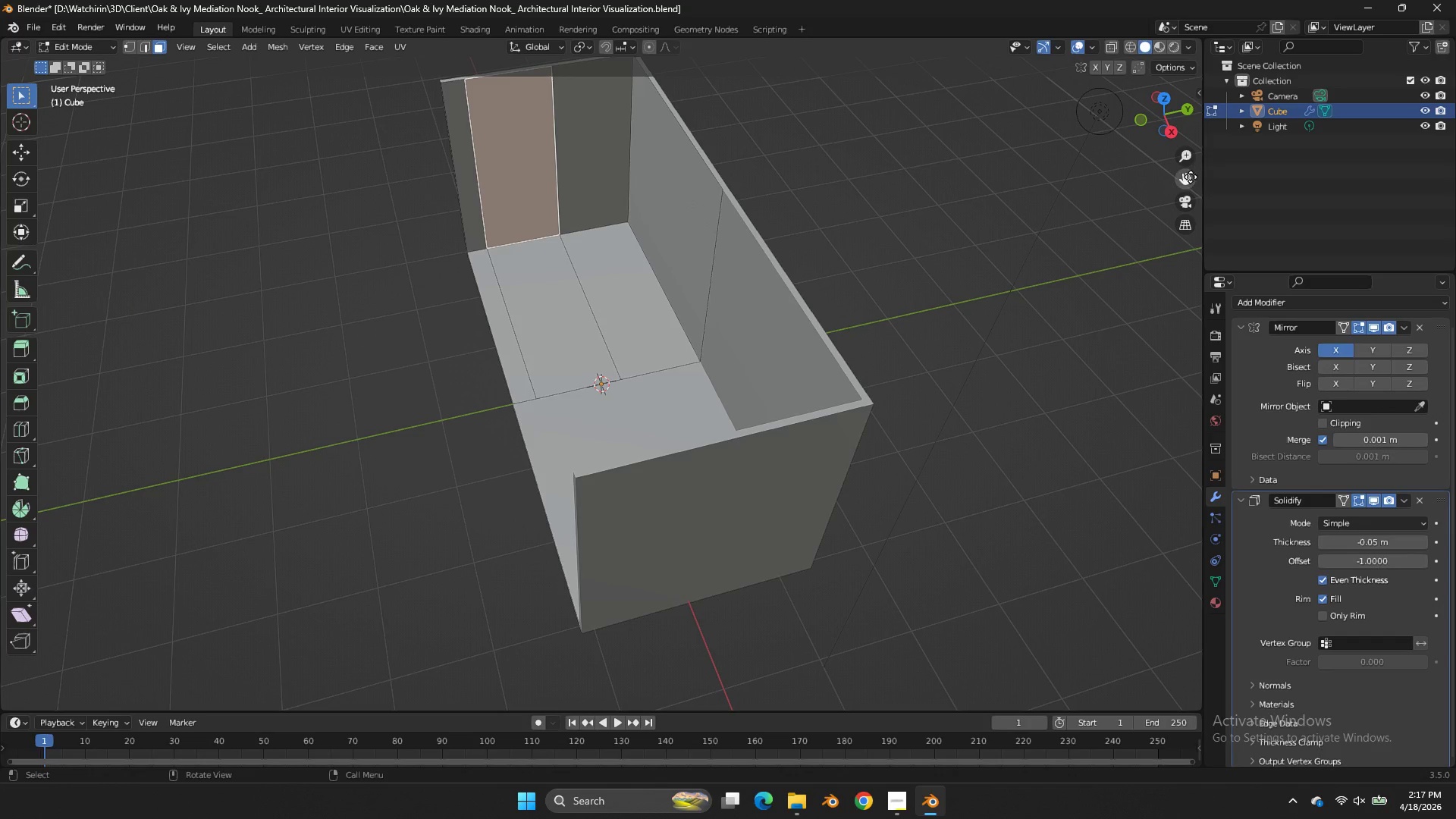 
left_click_drag(start_coordinate=[1188, 177], to_coordinate=[78, 340])
 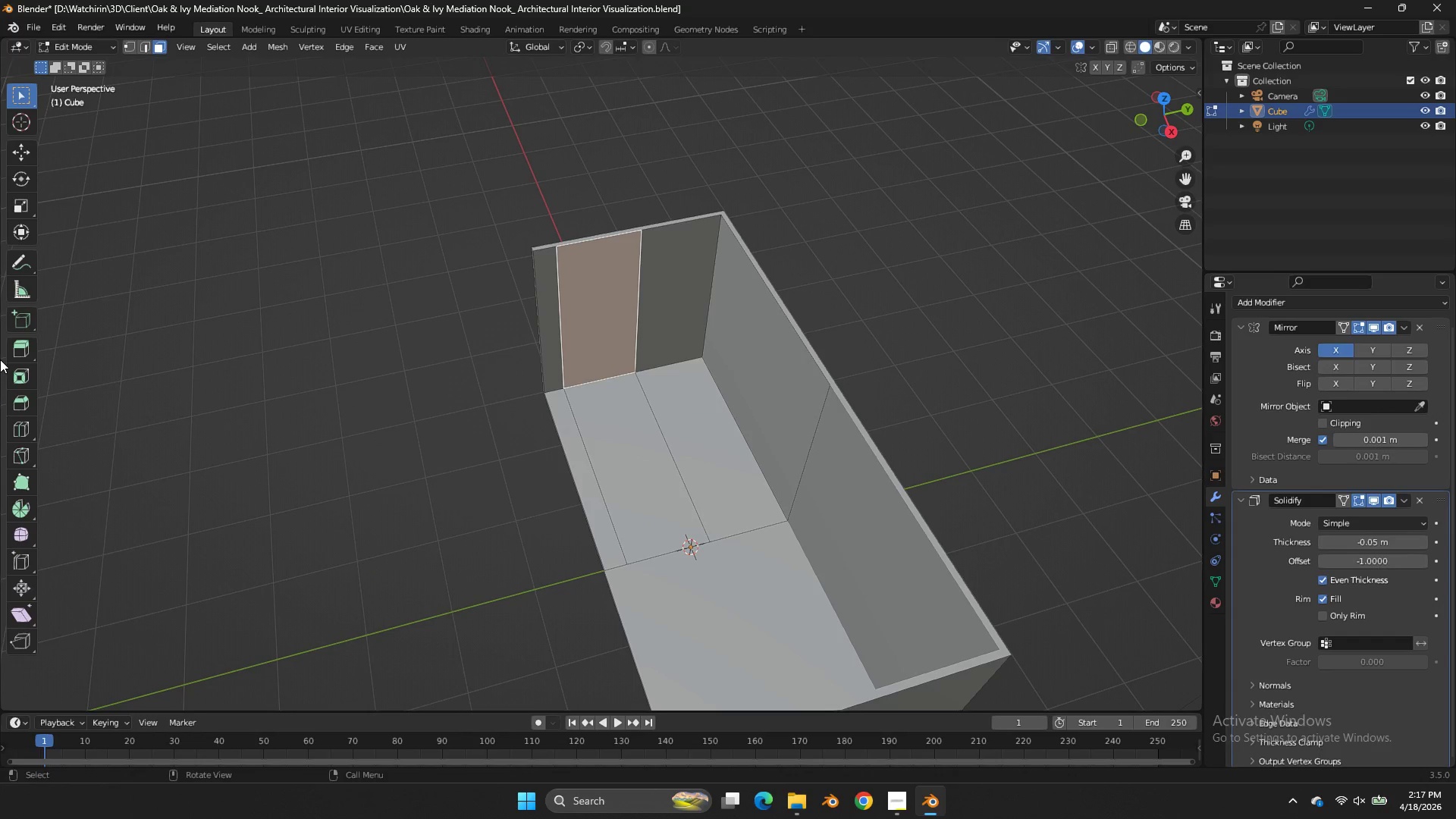 
key(Alt+AltLeft)
 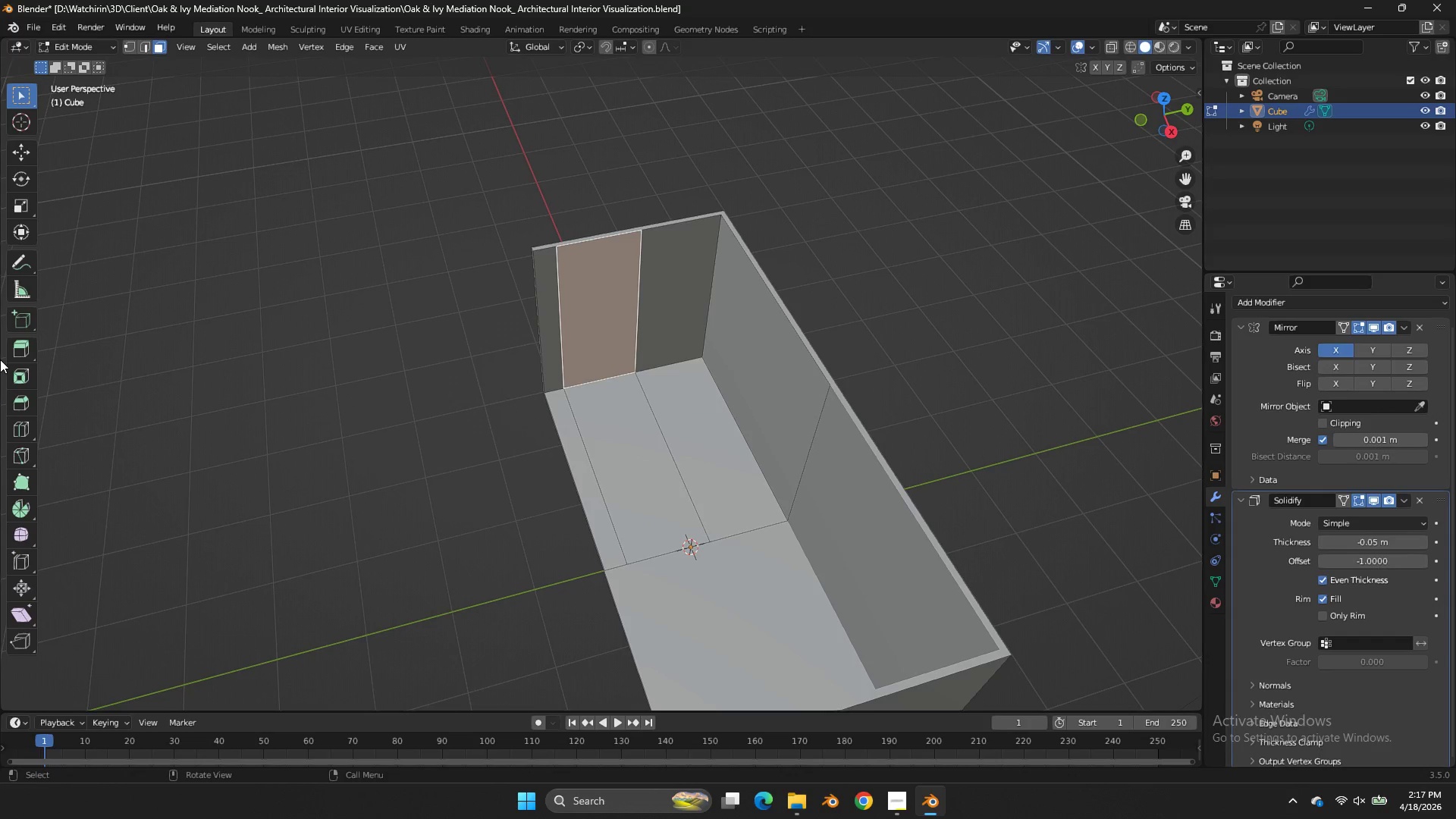 
key(Alt+E)
 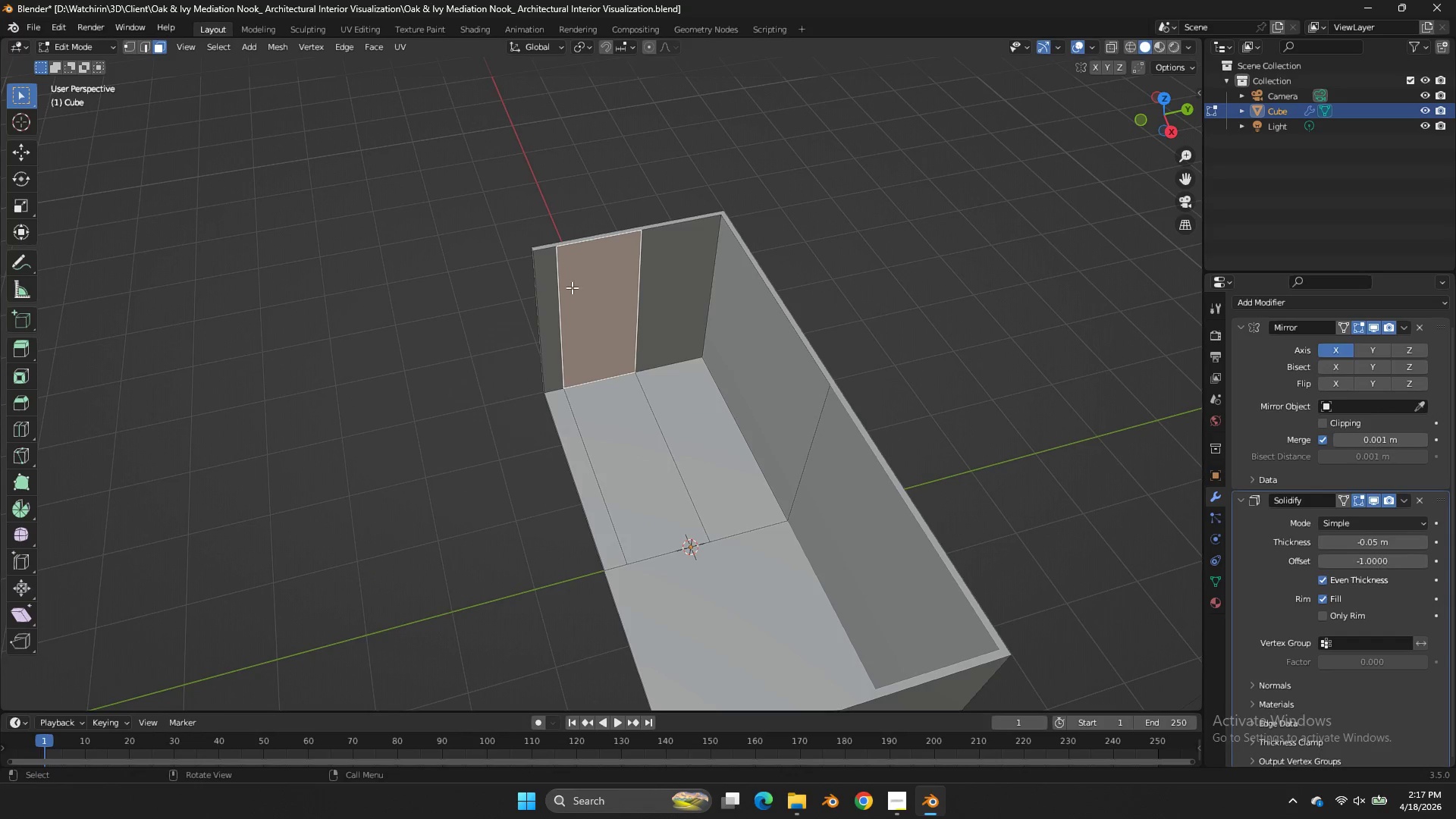 
key(Alt+AltLeft)
 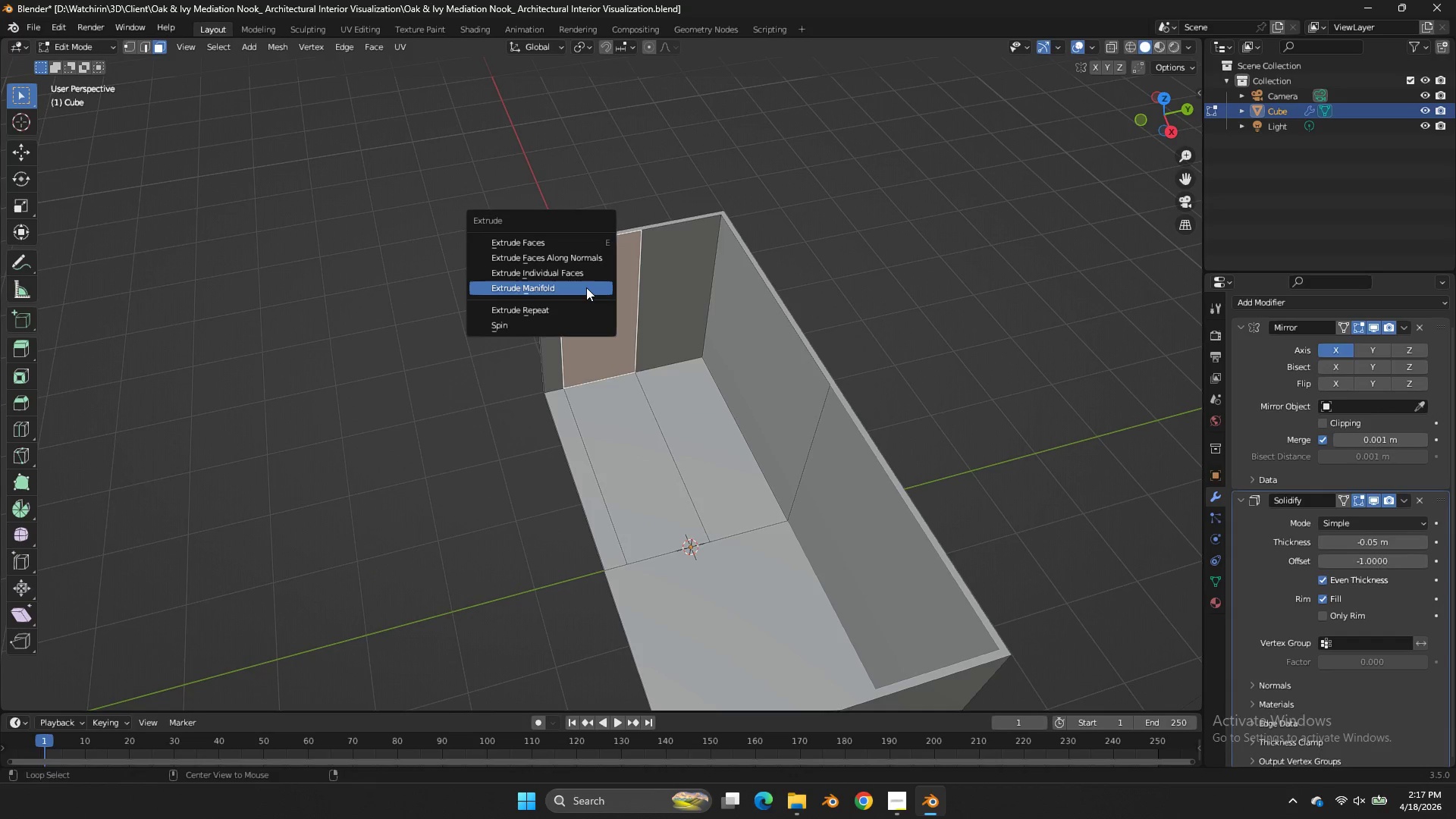 
key(Alt+E)
 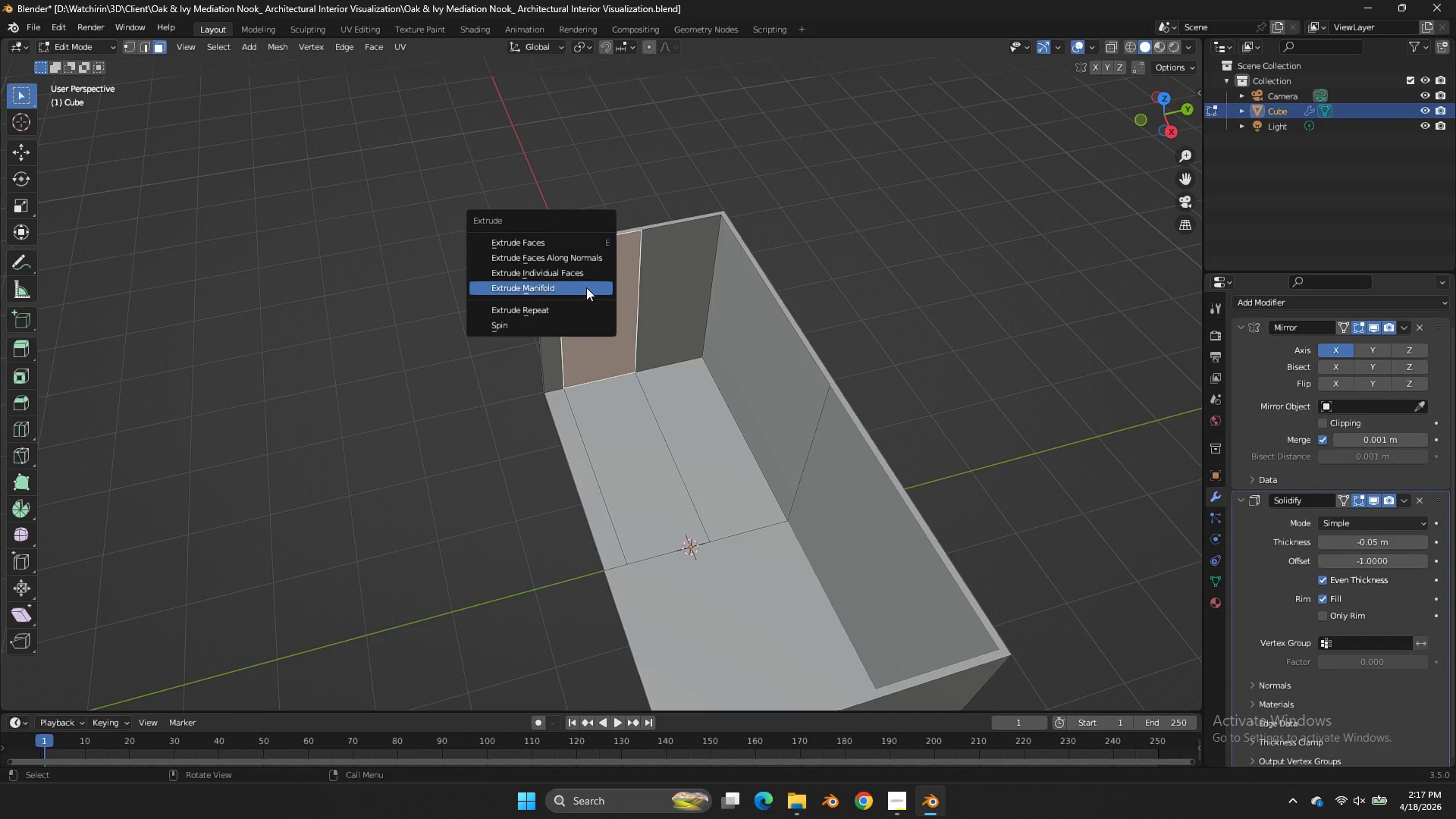 
left_click([586, 287])
 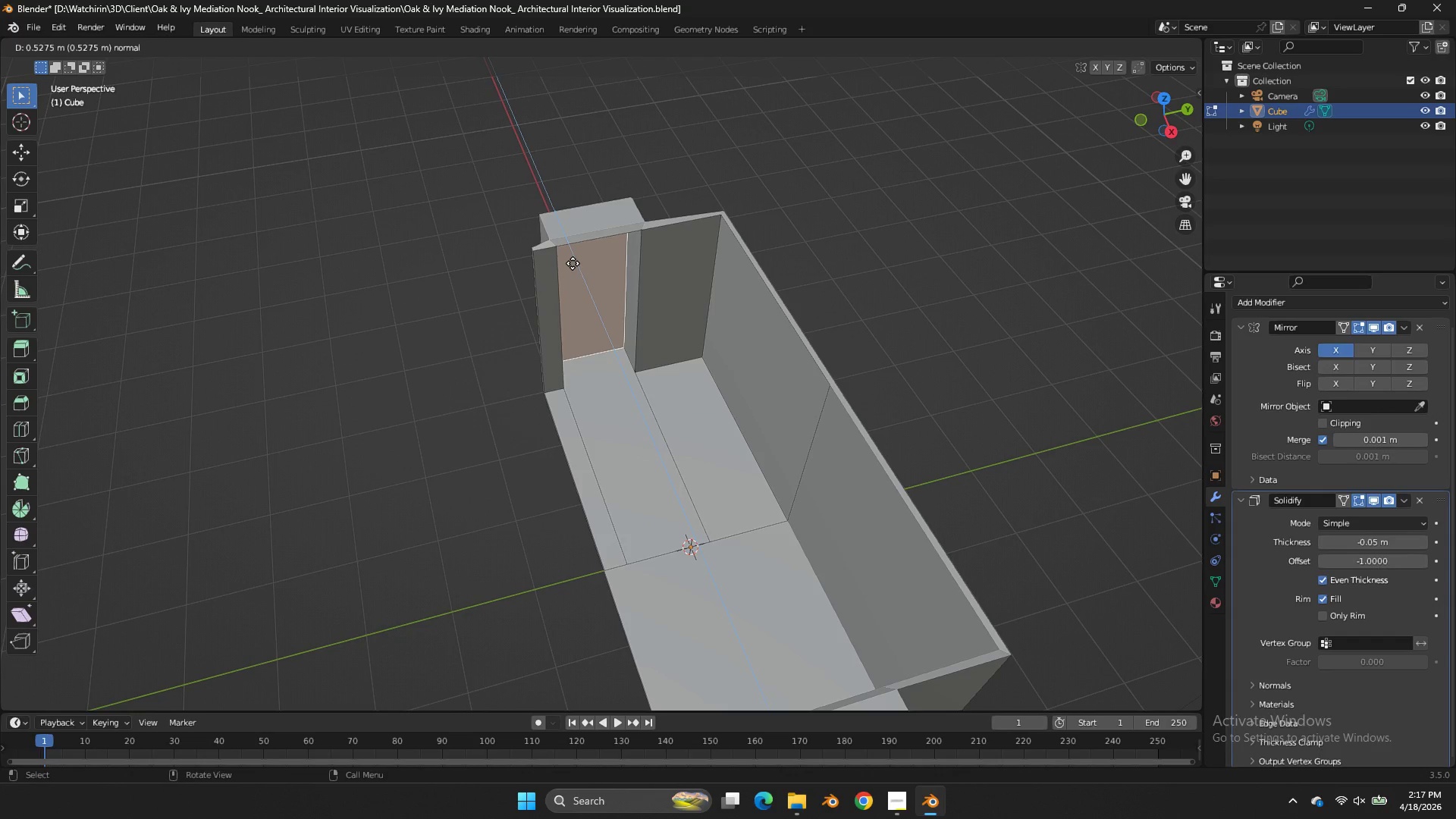 
left_click([577, 268])
 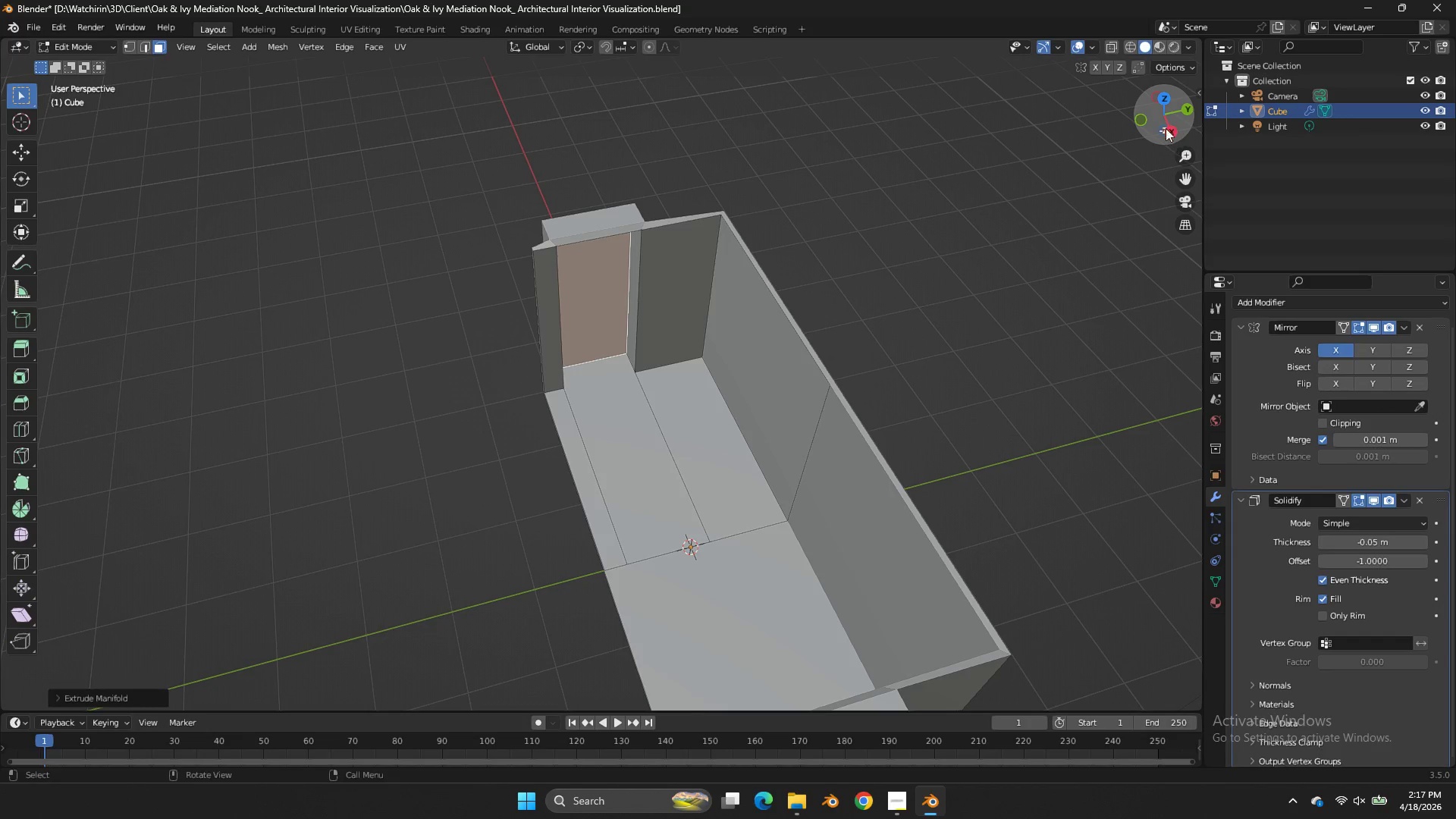 
left_click_drag(start_coordinate=[1159, 117], to_coordinate=[99, 61])
 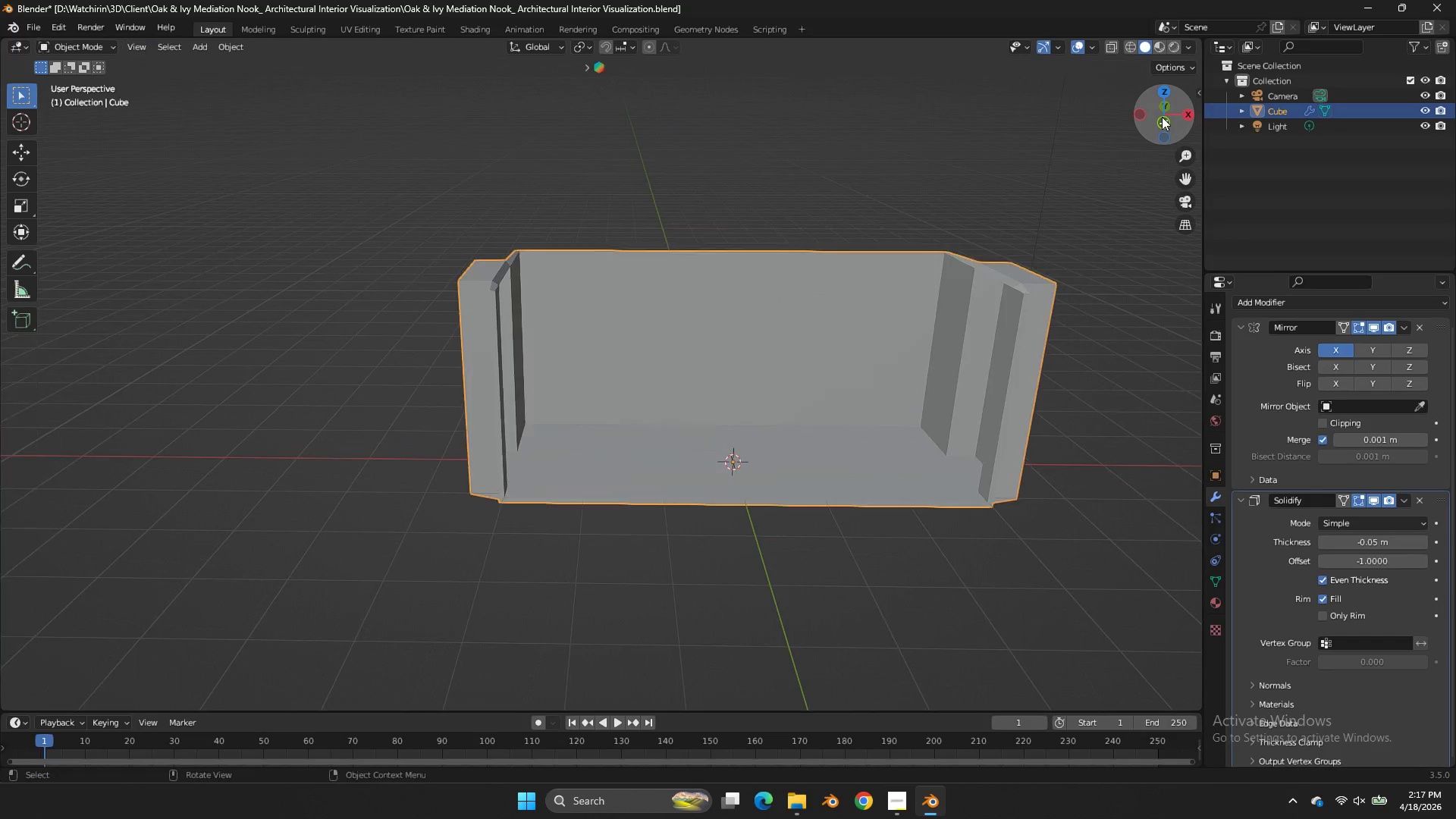 
key(Tab)
 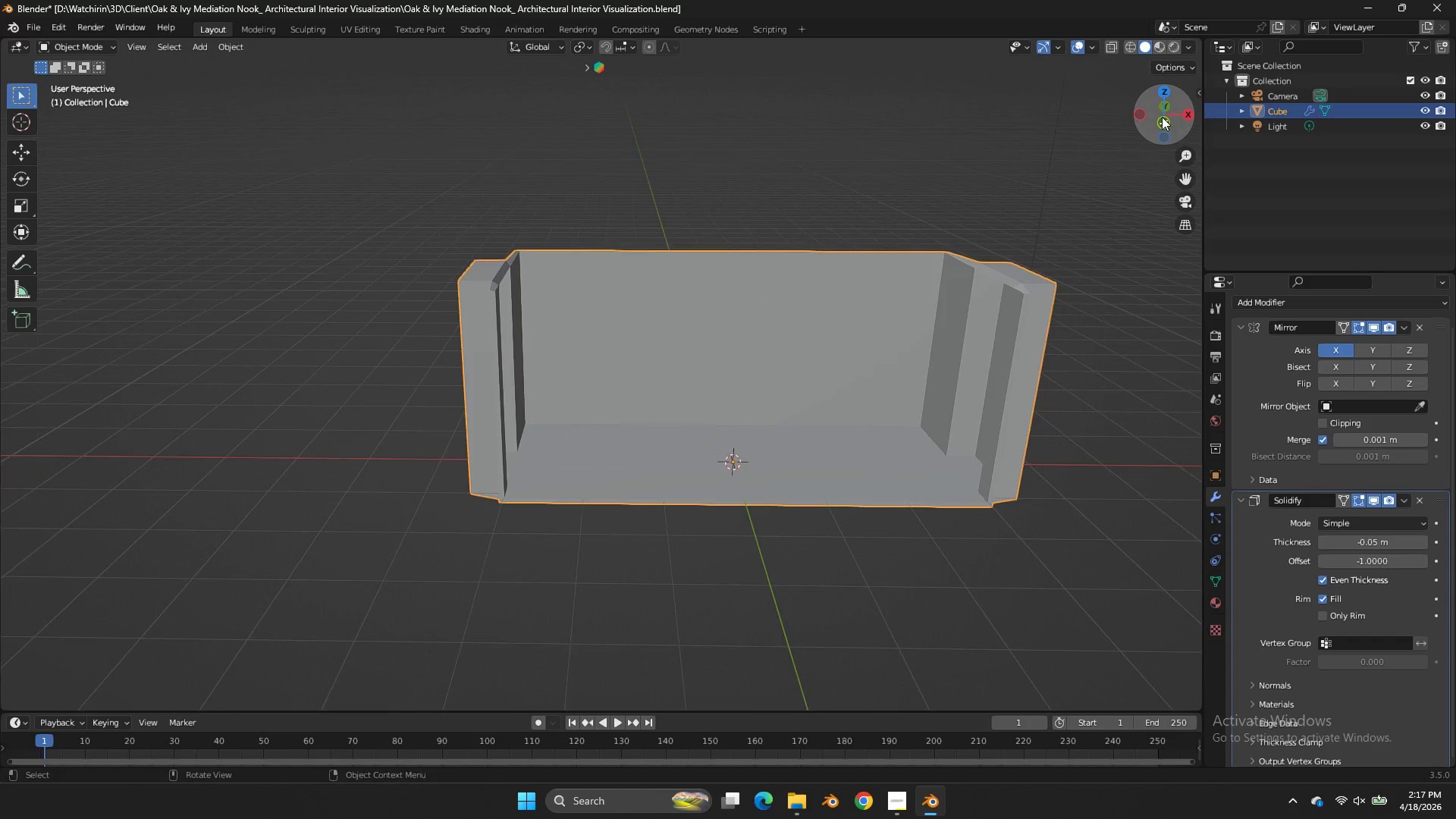 
left_click_drag(start_coordinate=[1162, 117], to_coordinate=[935, 164])
 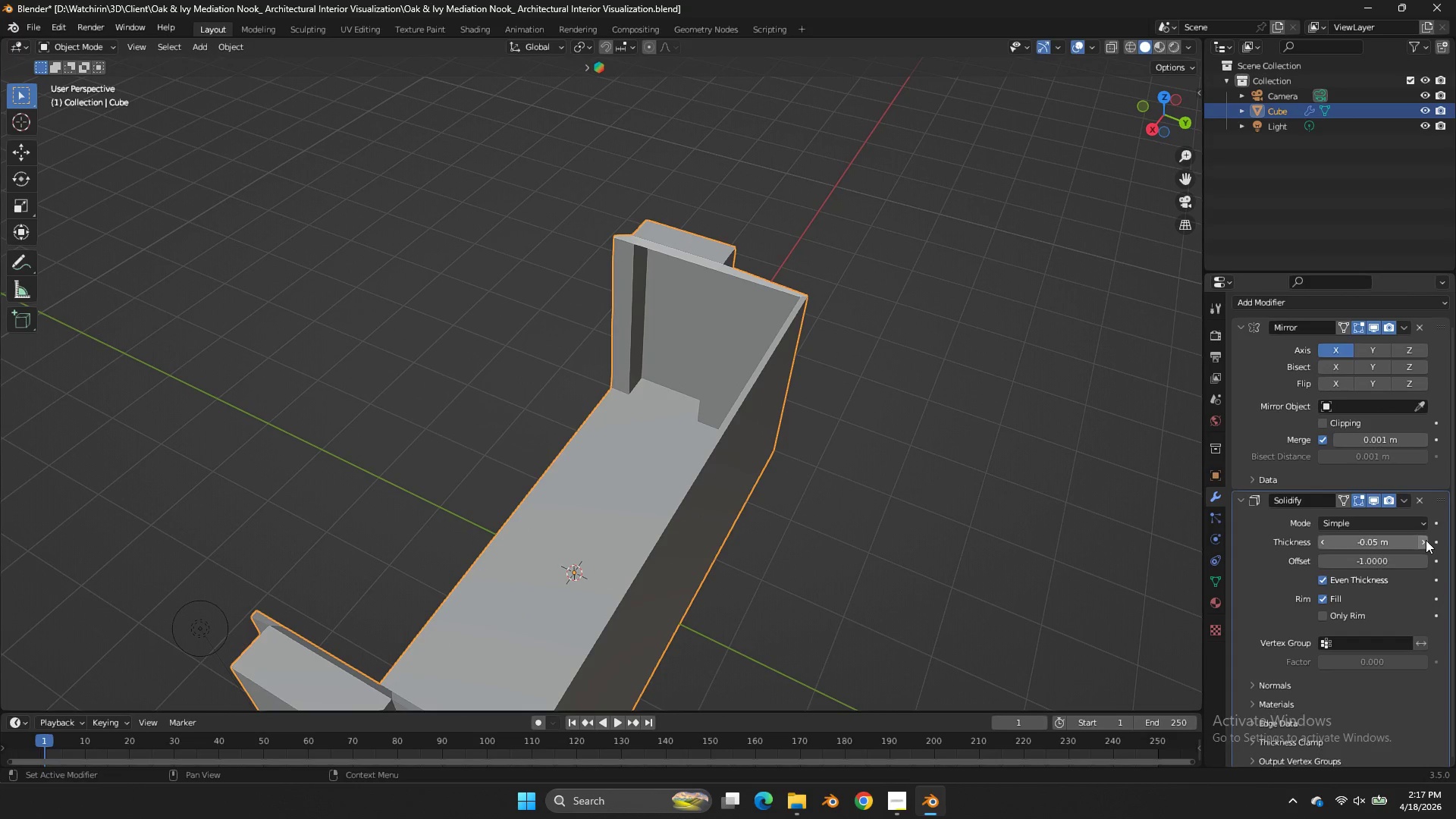 
double_click([1425, 540])
 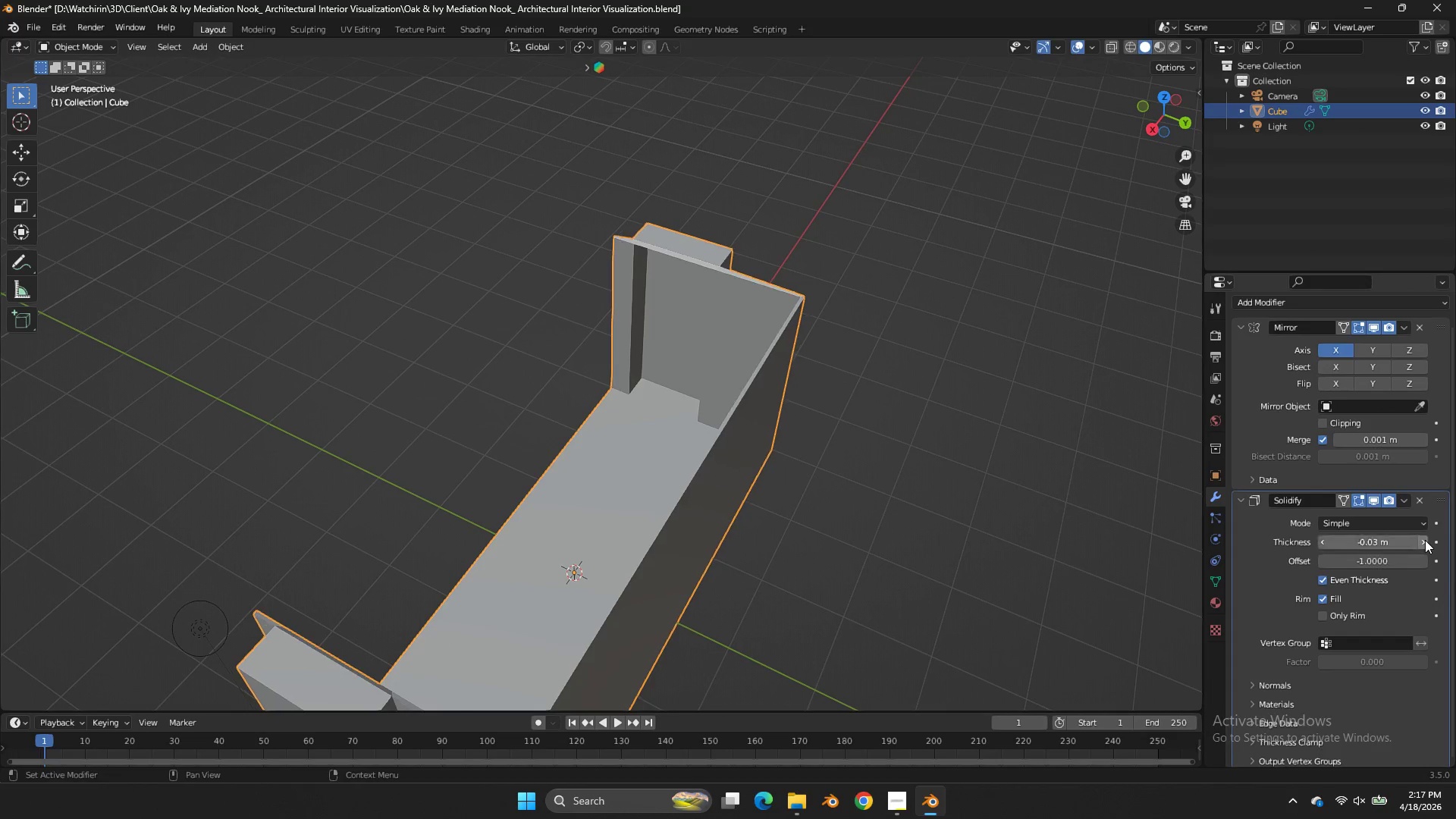 
triple_click([1425, 540])
 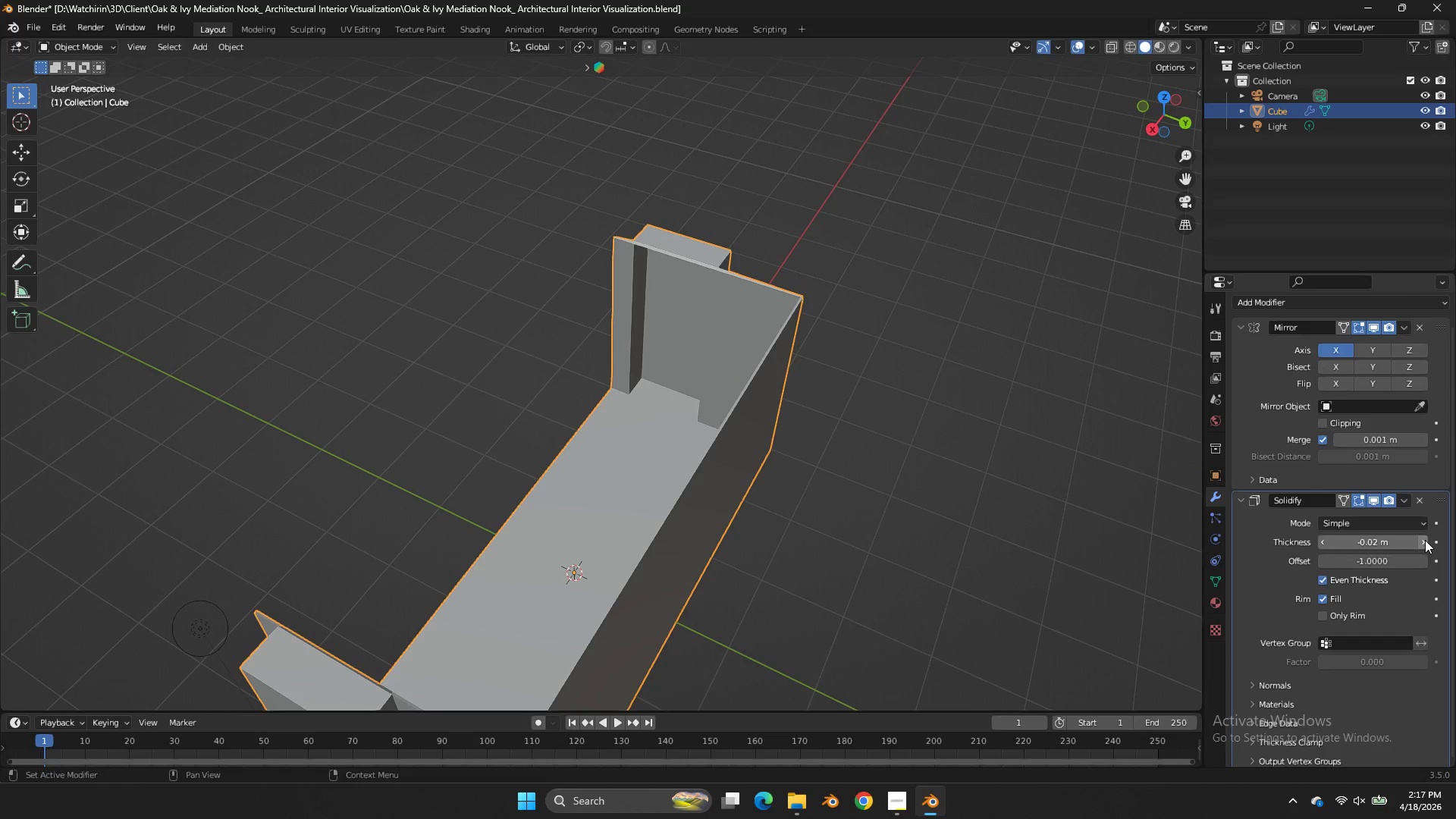 
triple_click([1425, 540])
 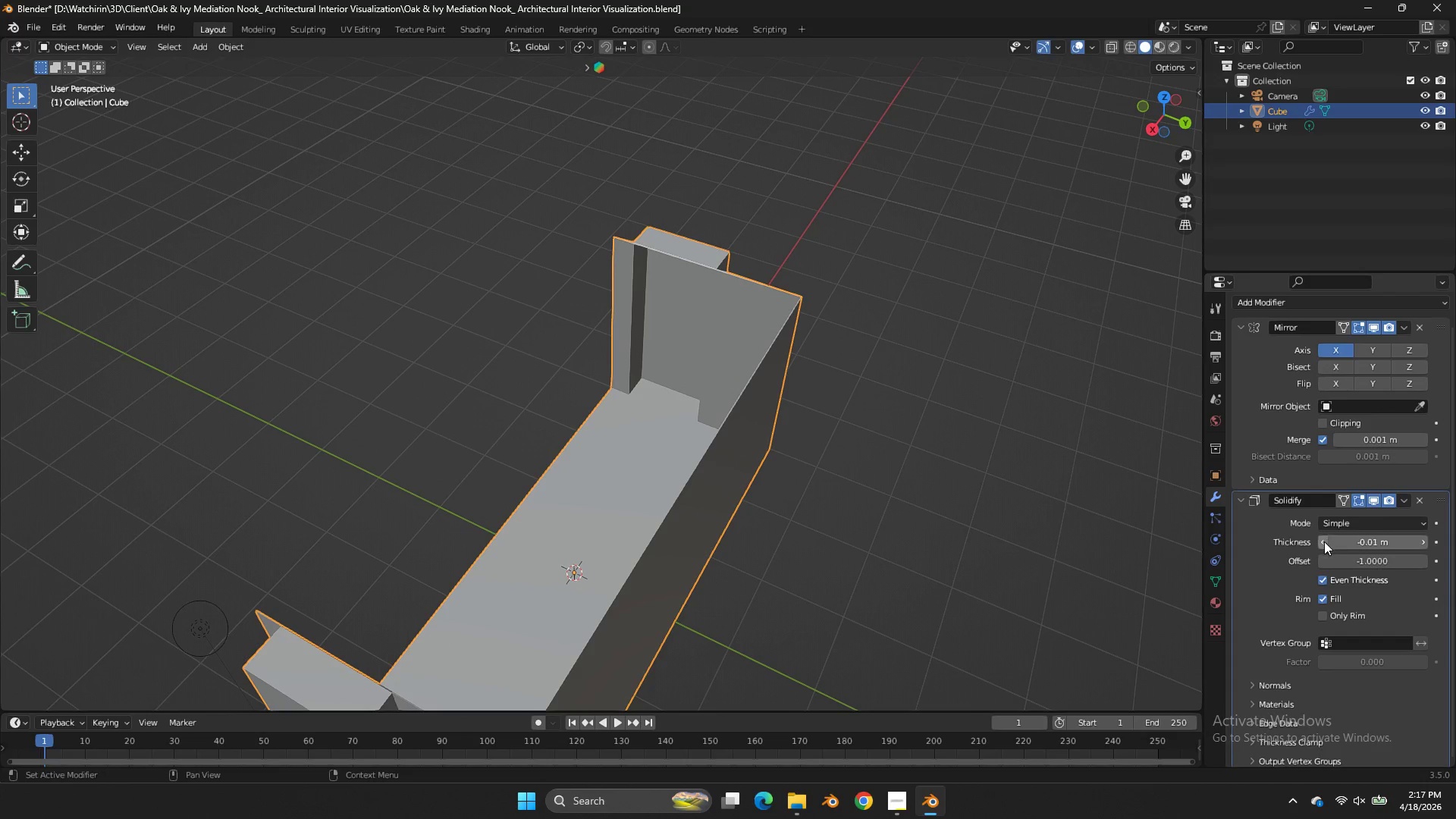 
left_click_drag(start_coordinate=[1341, 544], to_coordinate=[593, 359])
 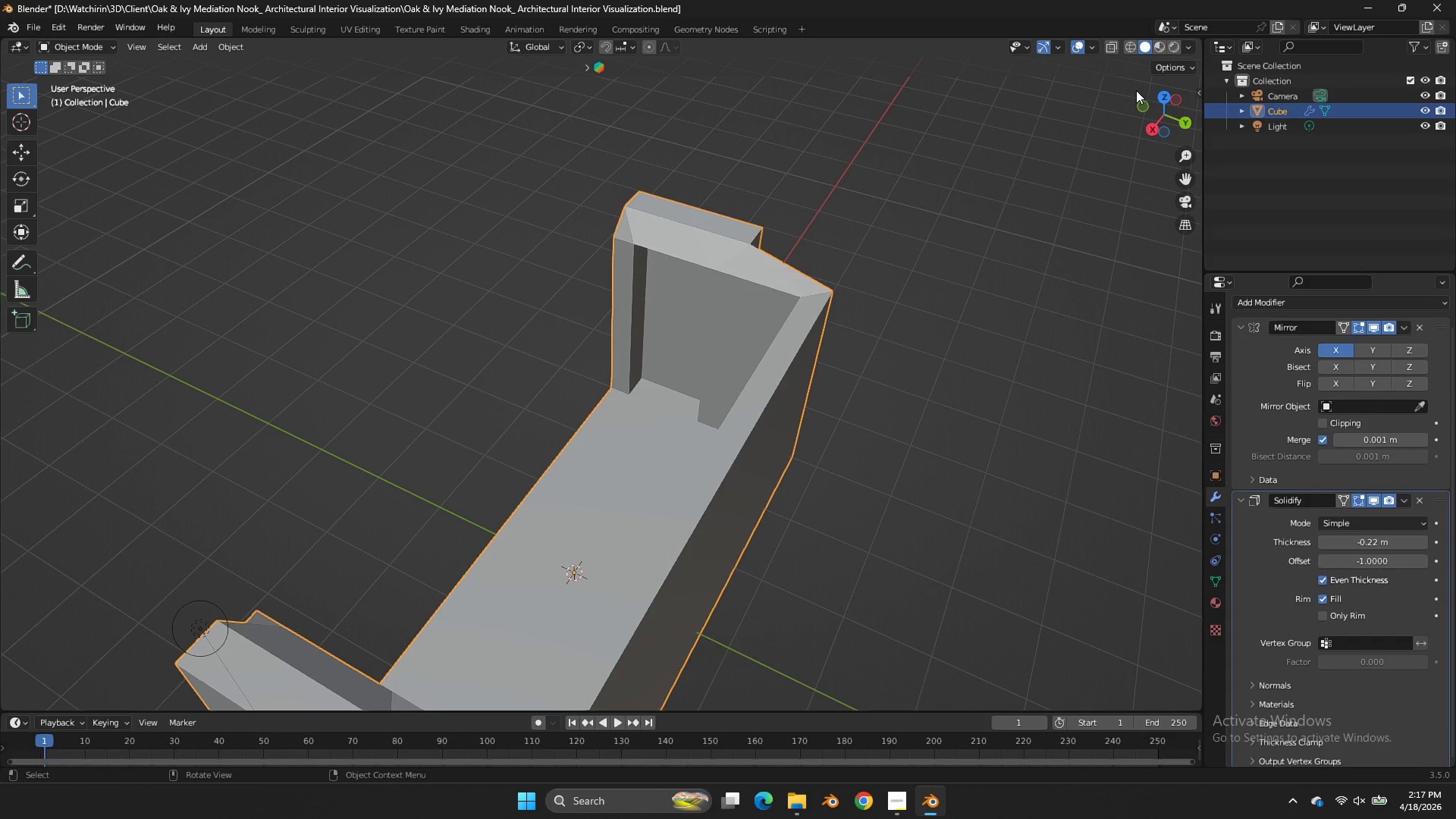 
left_click_drag(start_coordinate=[1141, 101], to_coordinate=[126, 67])
 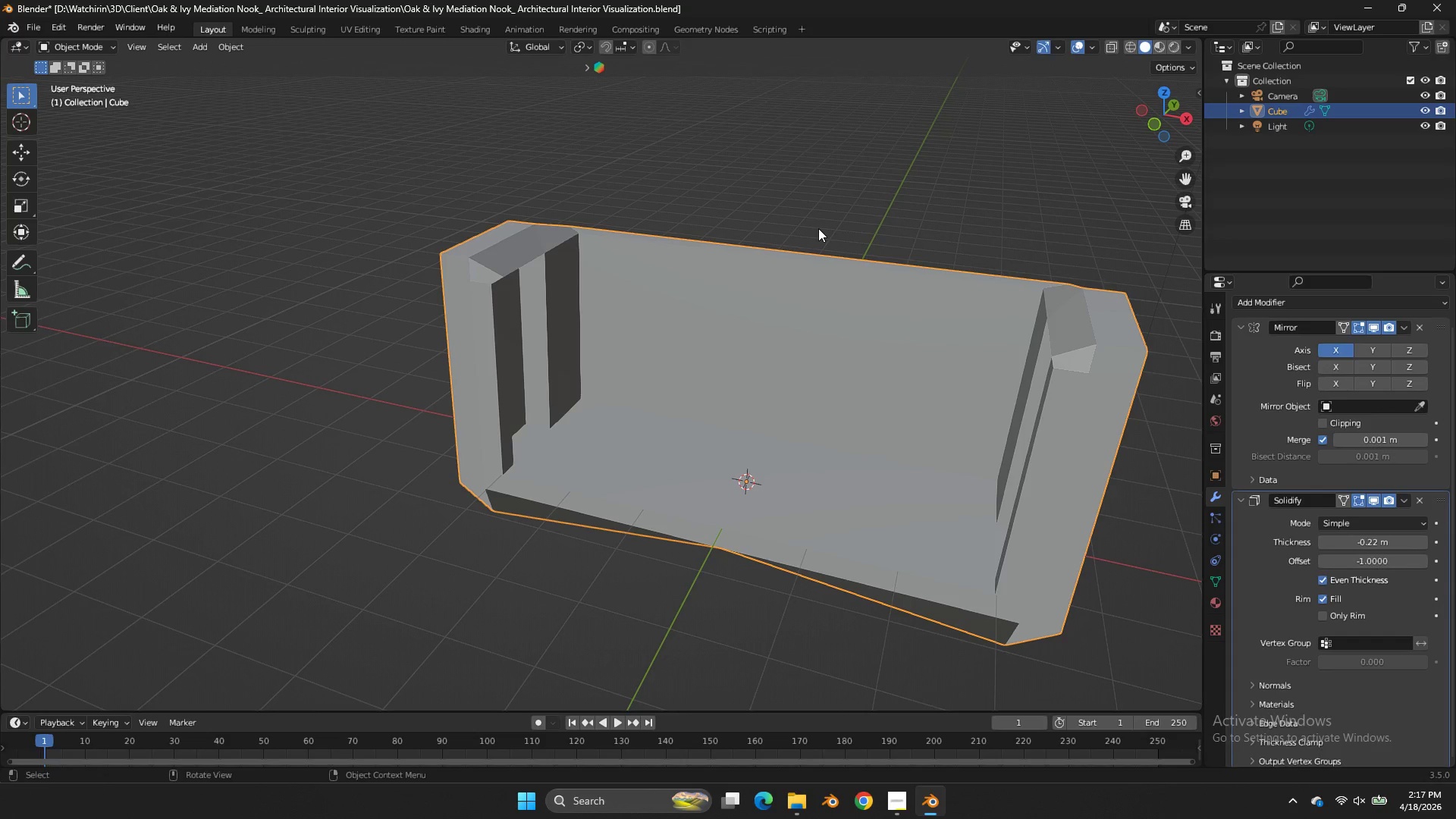 
key(Control+Z)
 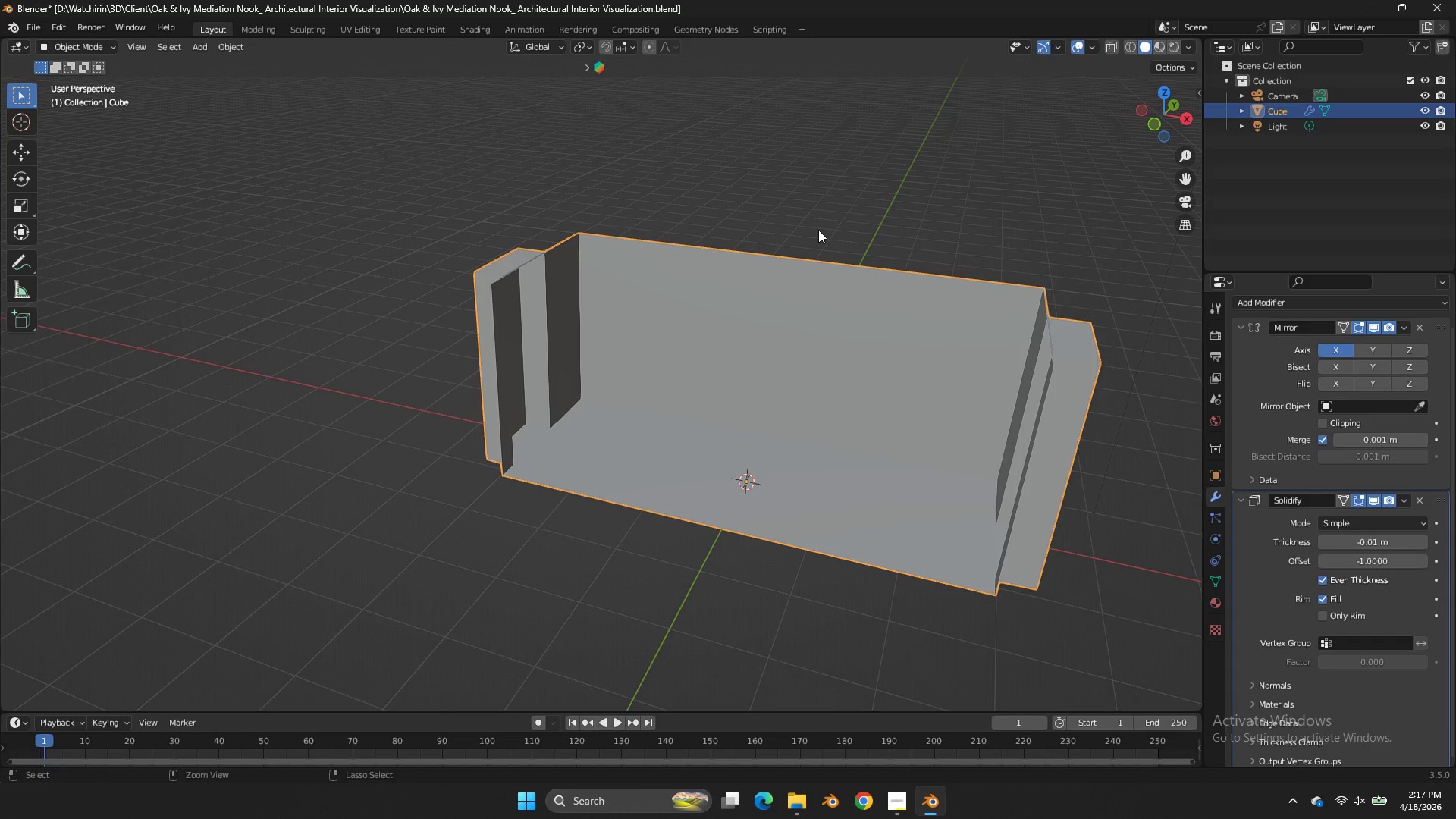 
key(Control+Z)
 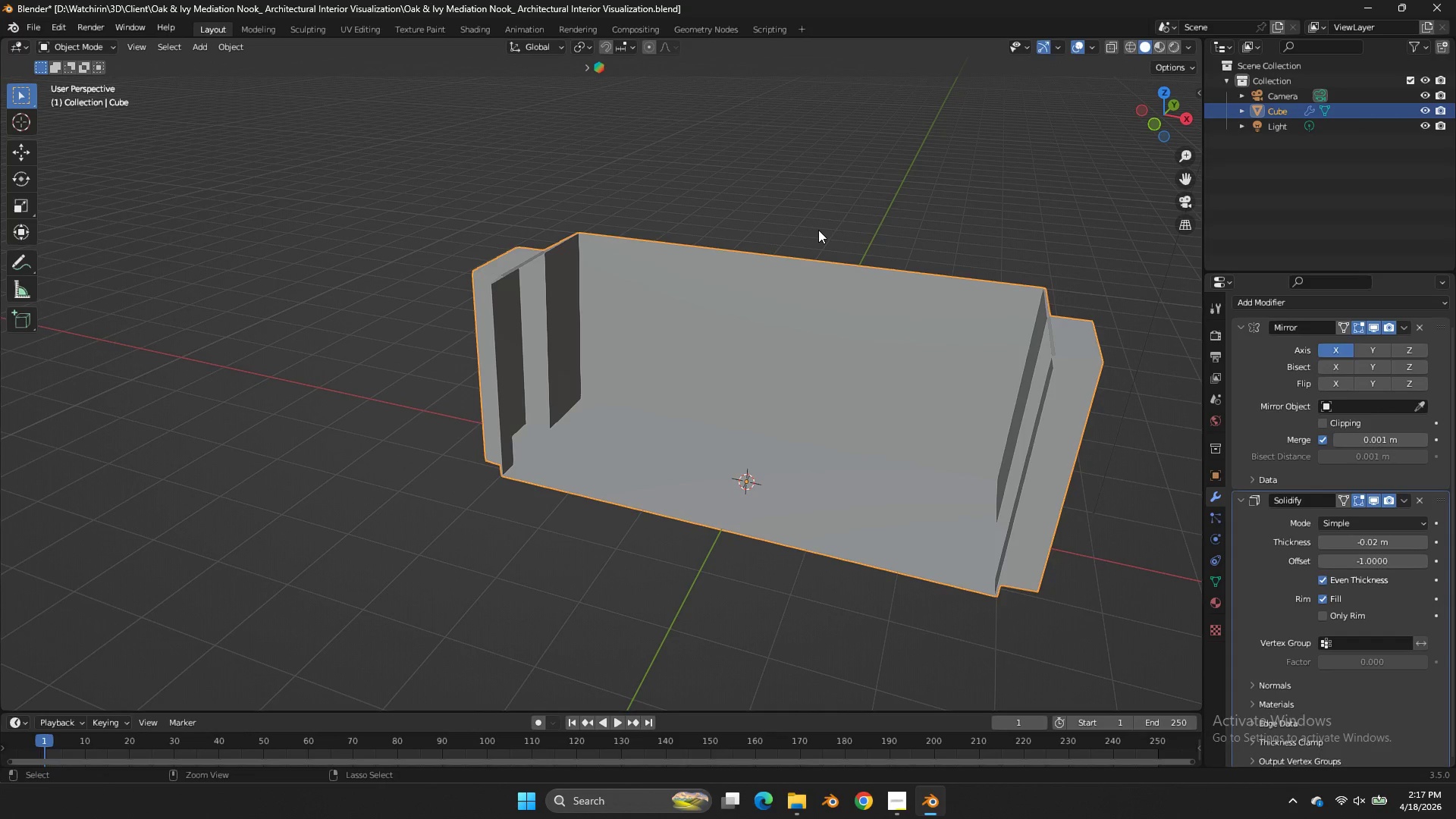 
key(Control+Z)
 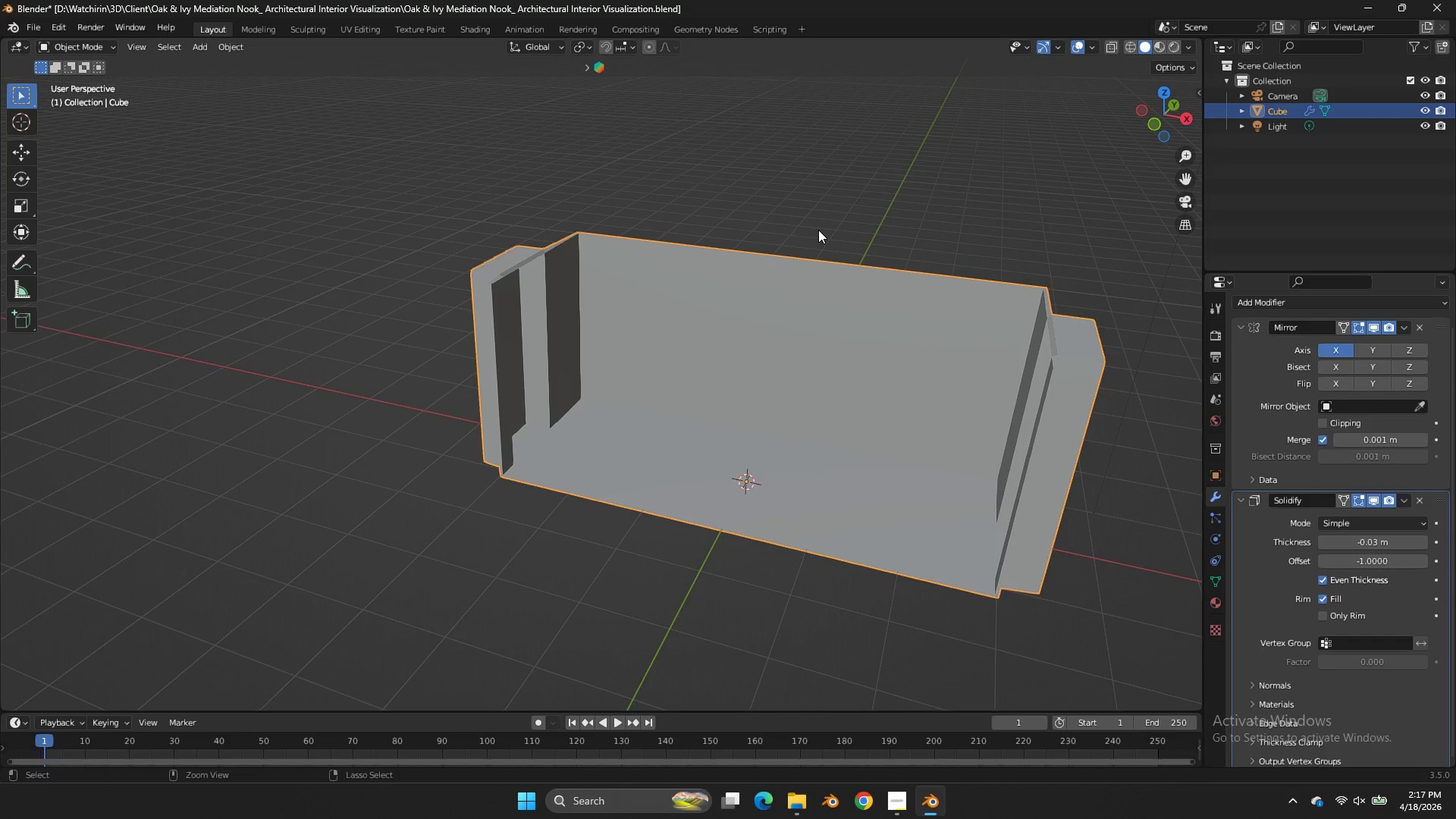 
key(Control+Z)
 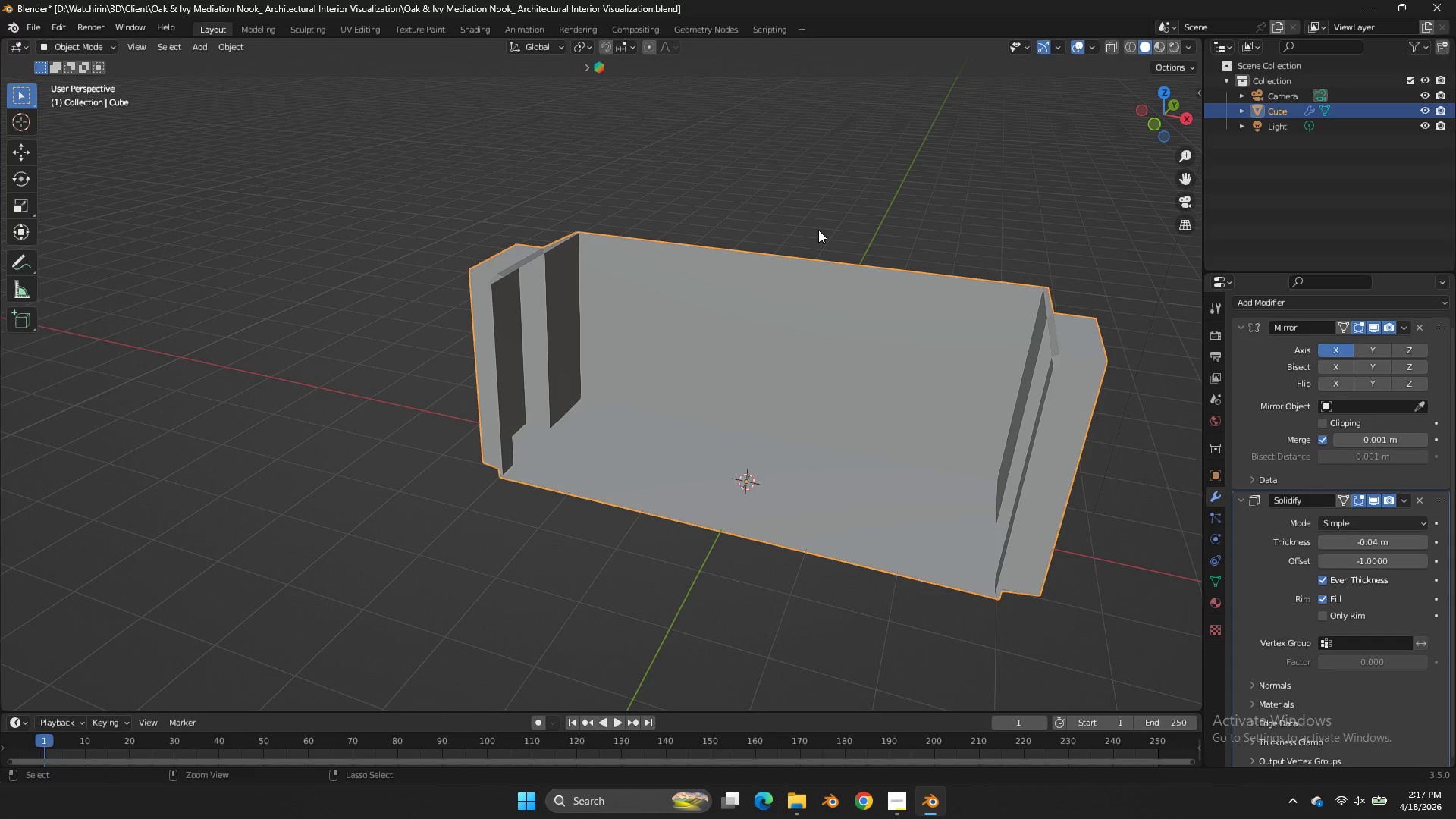 
key(Control+Z)
 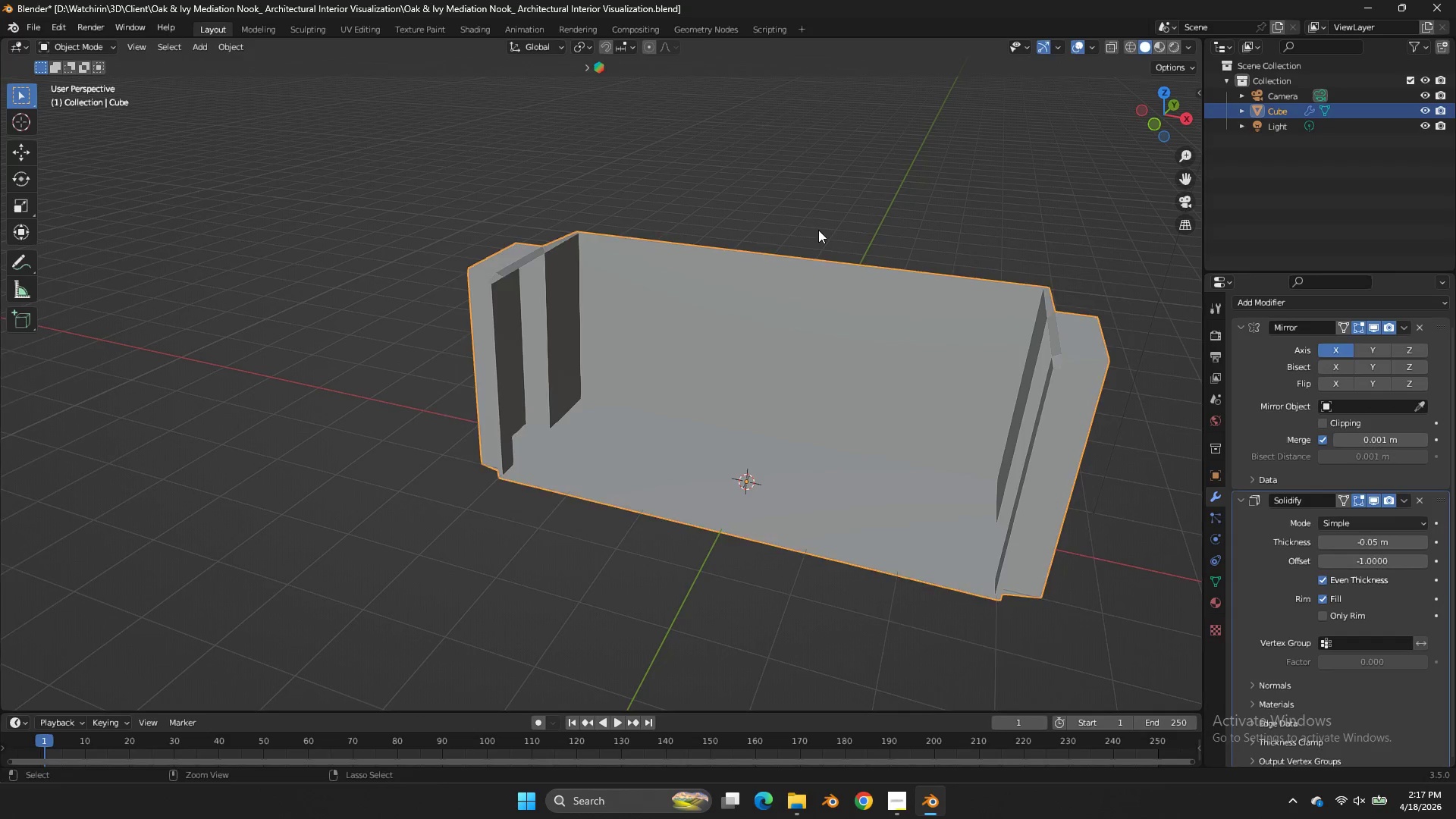 
key(Control+Z)
 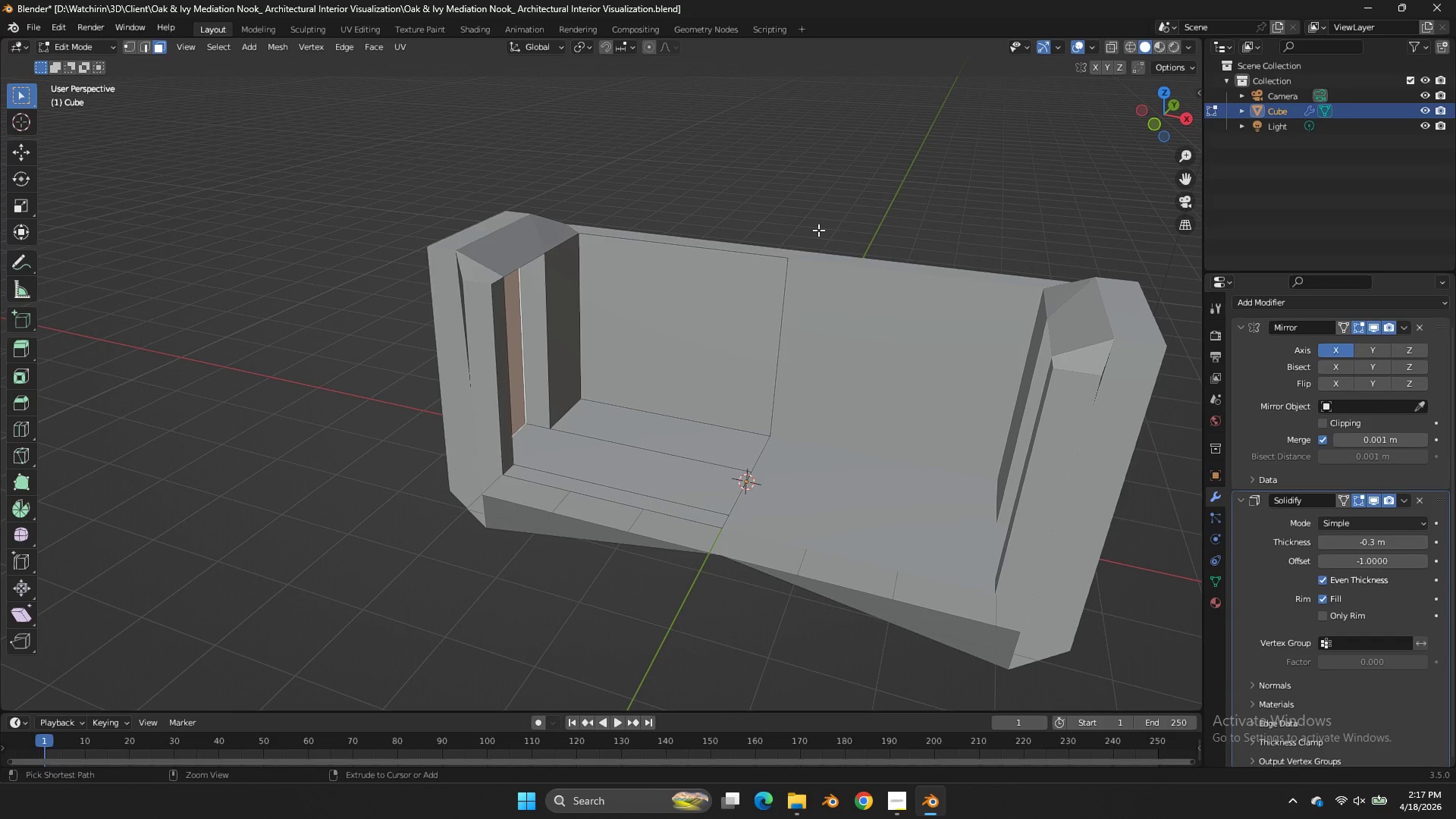 
key(Control+Z)
 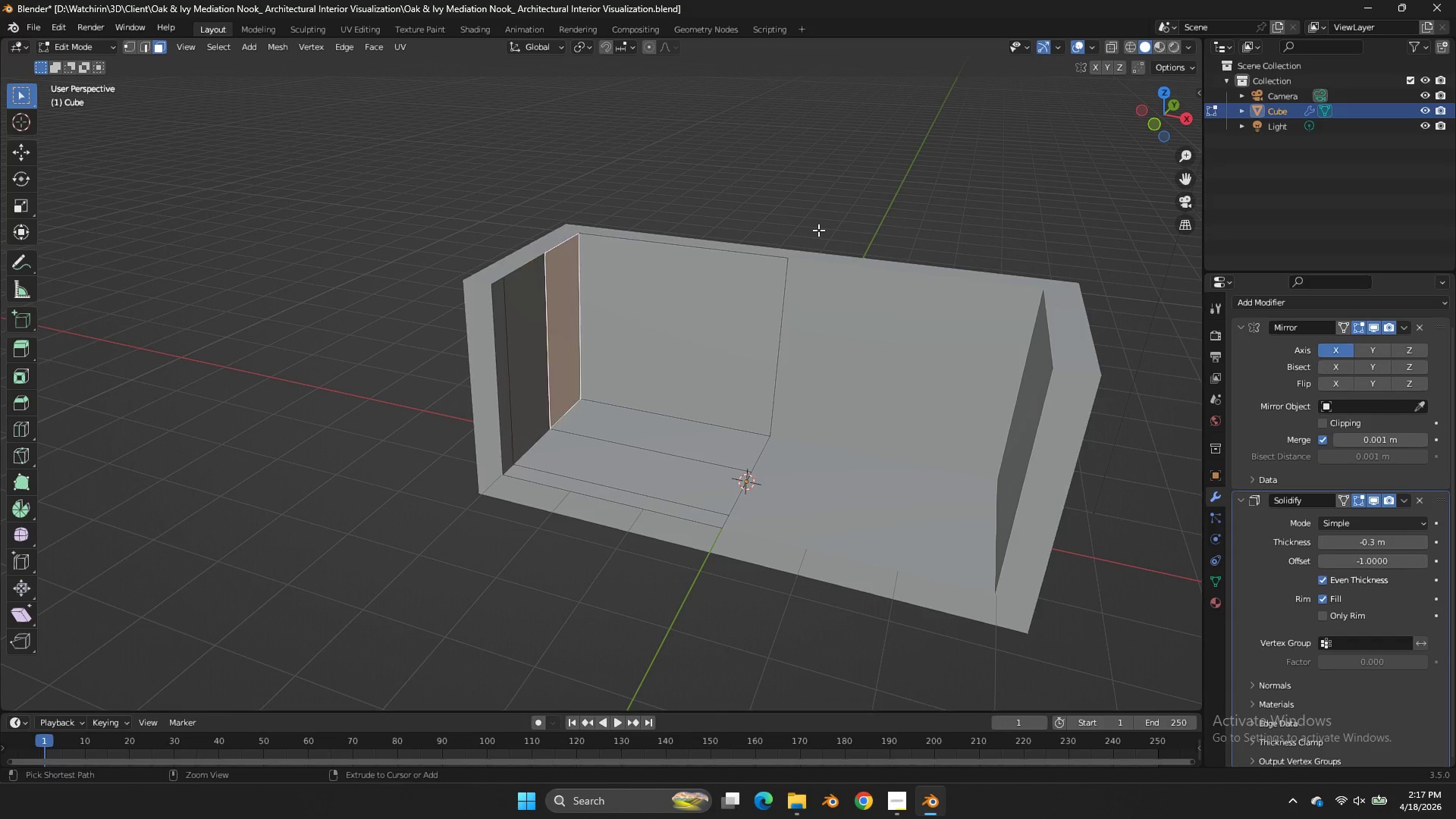 
key(Control+Z)
 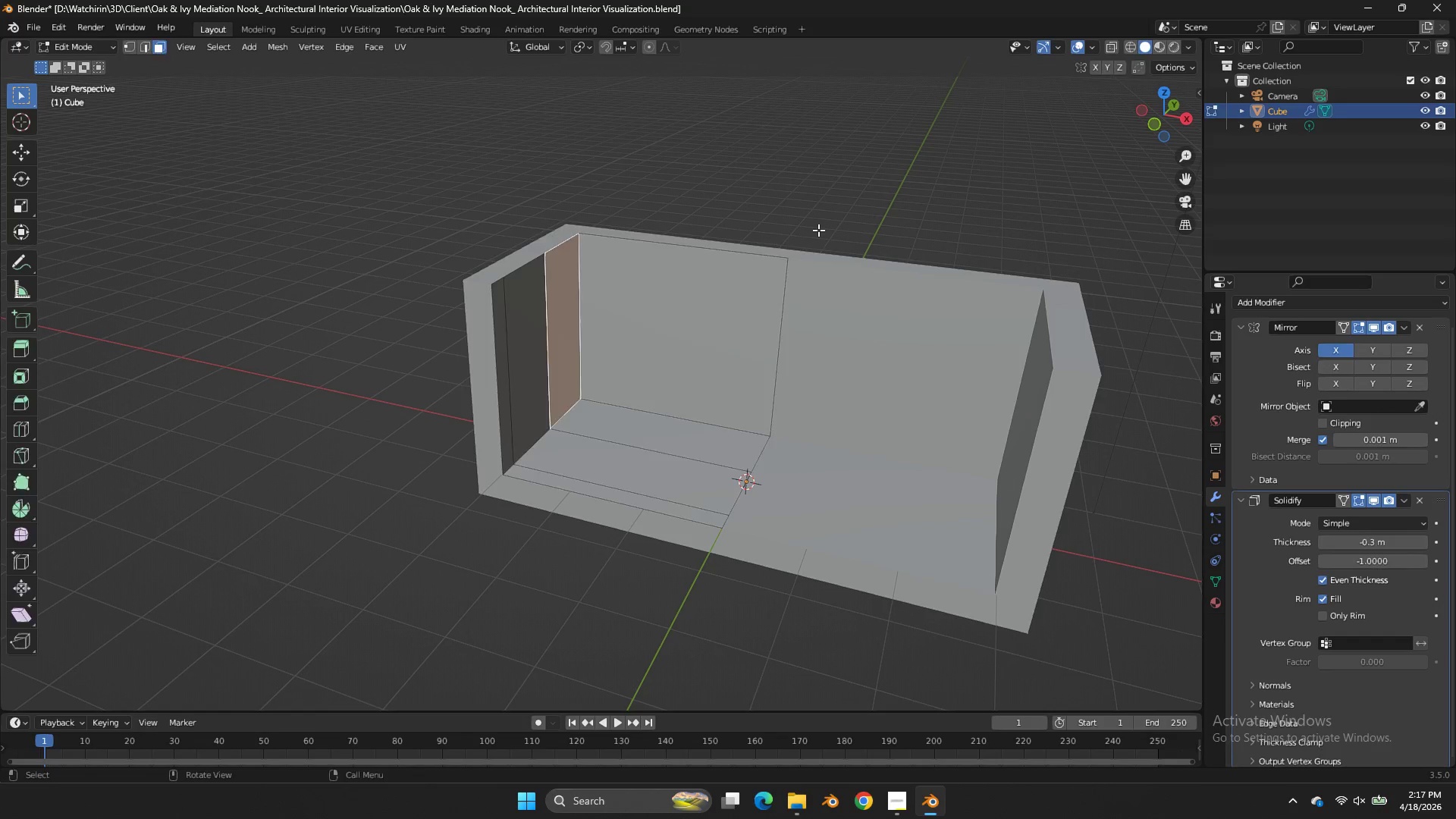 
key(Tab)
 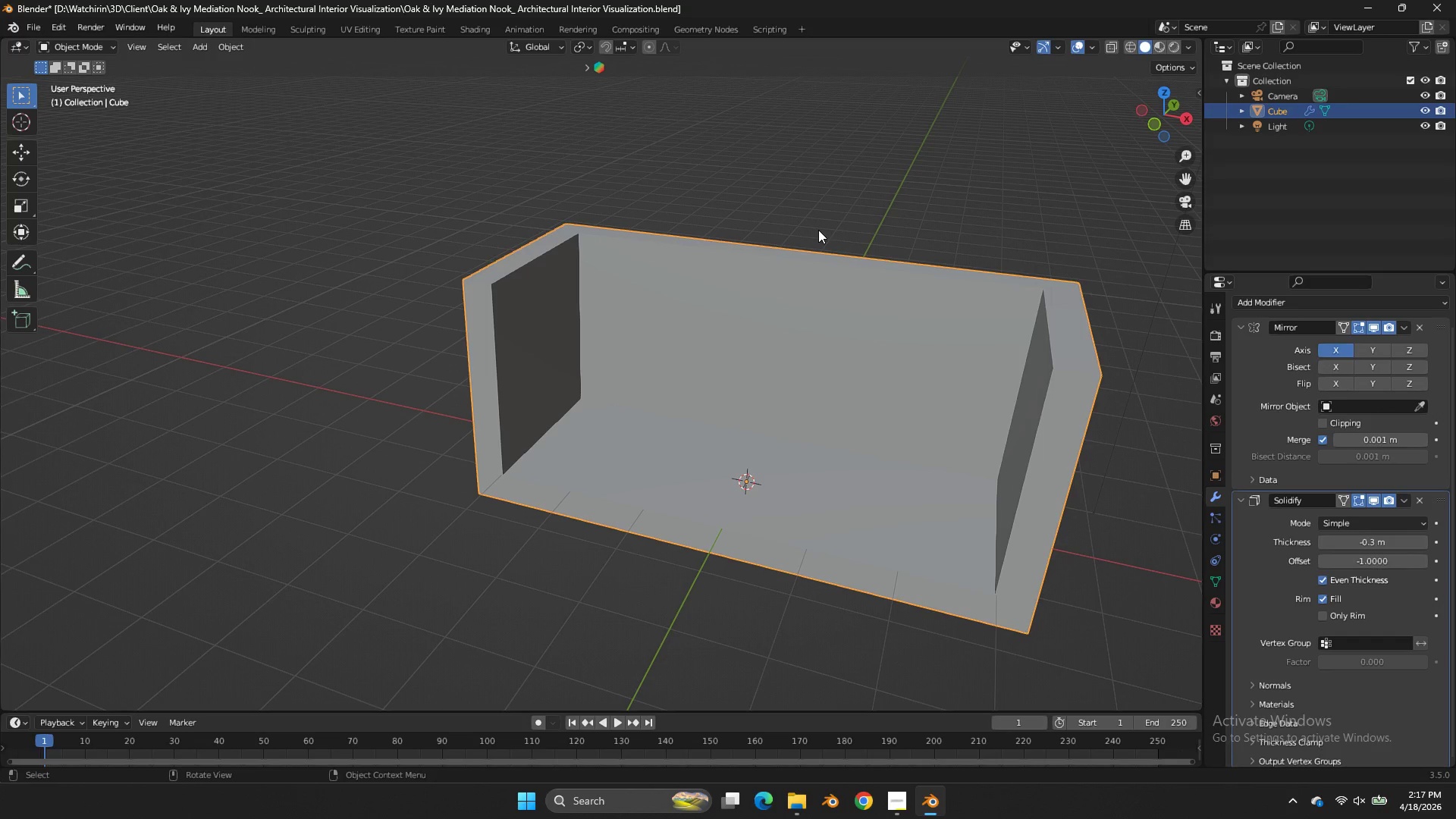 
key(Tab)
 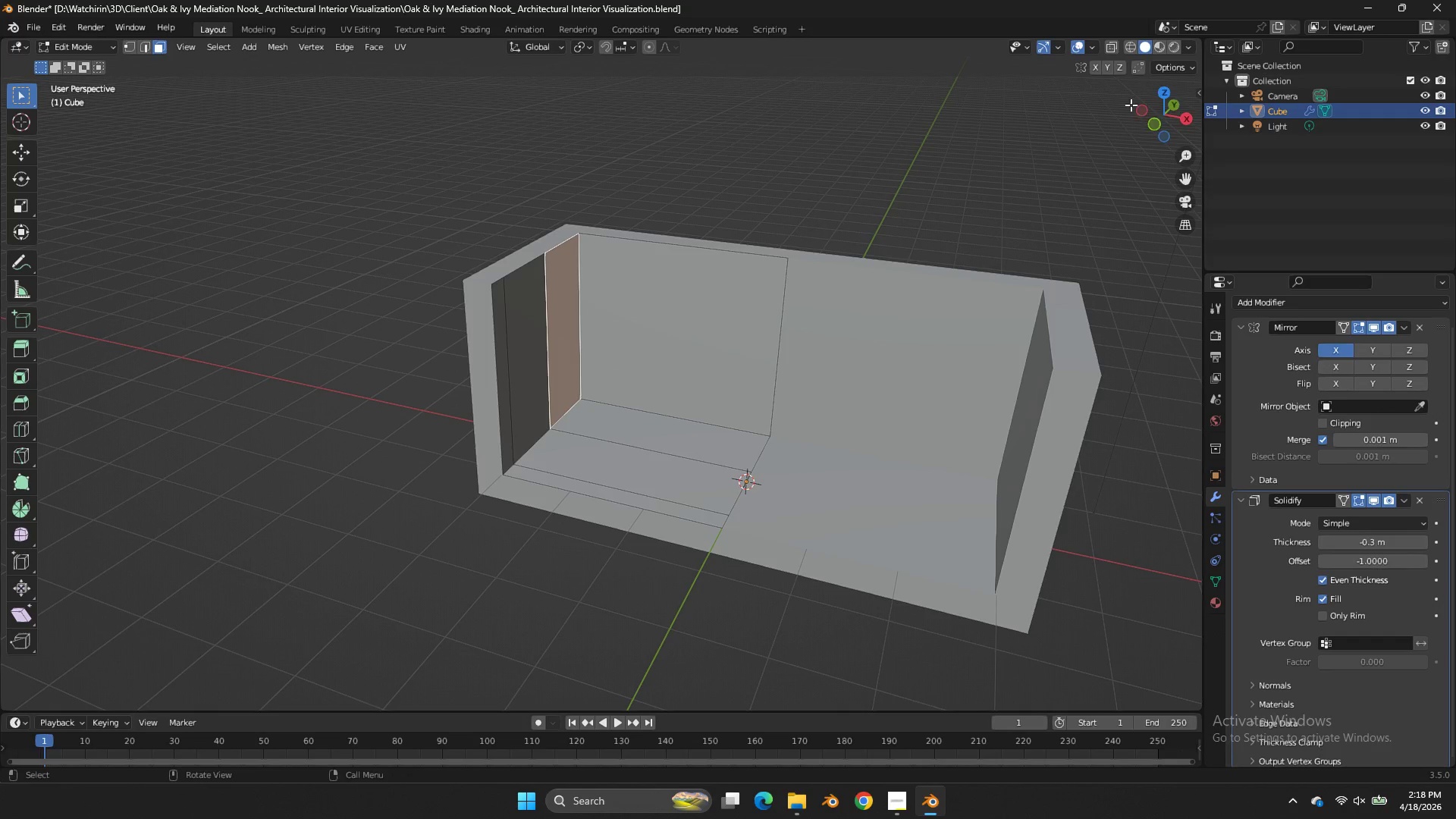 
left_click_drag(start_coordinate=[1161, 114], to_coordinate=[1037, 129])
 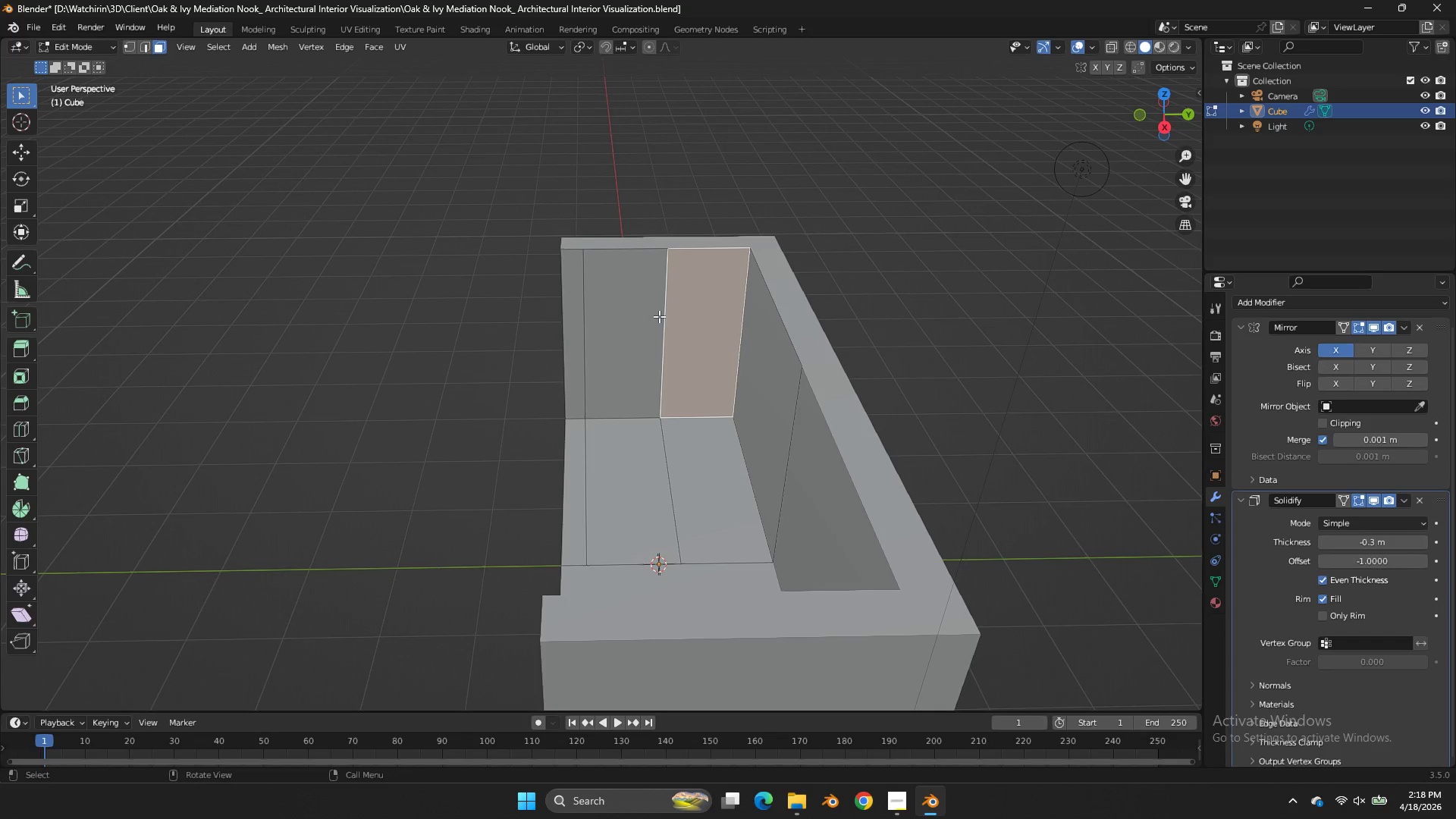 
left_click([659, 316])
 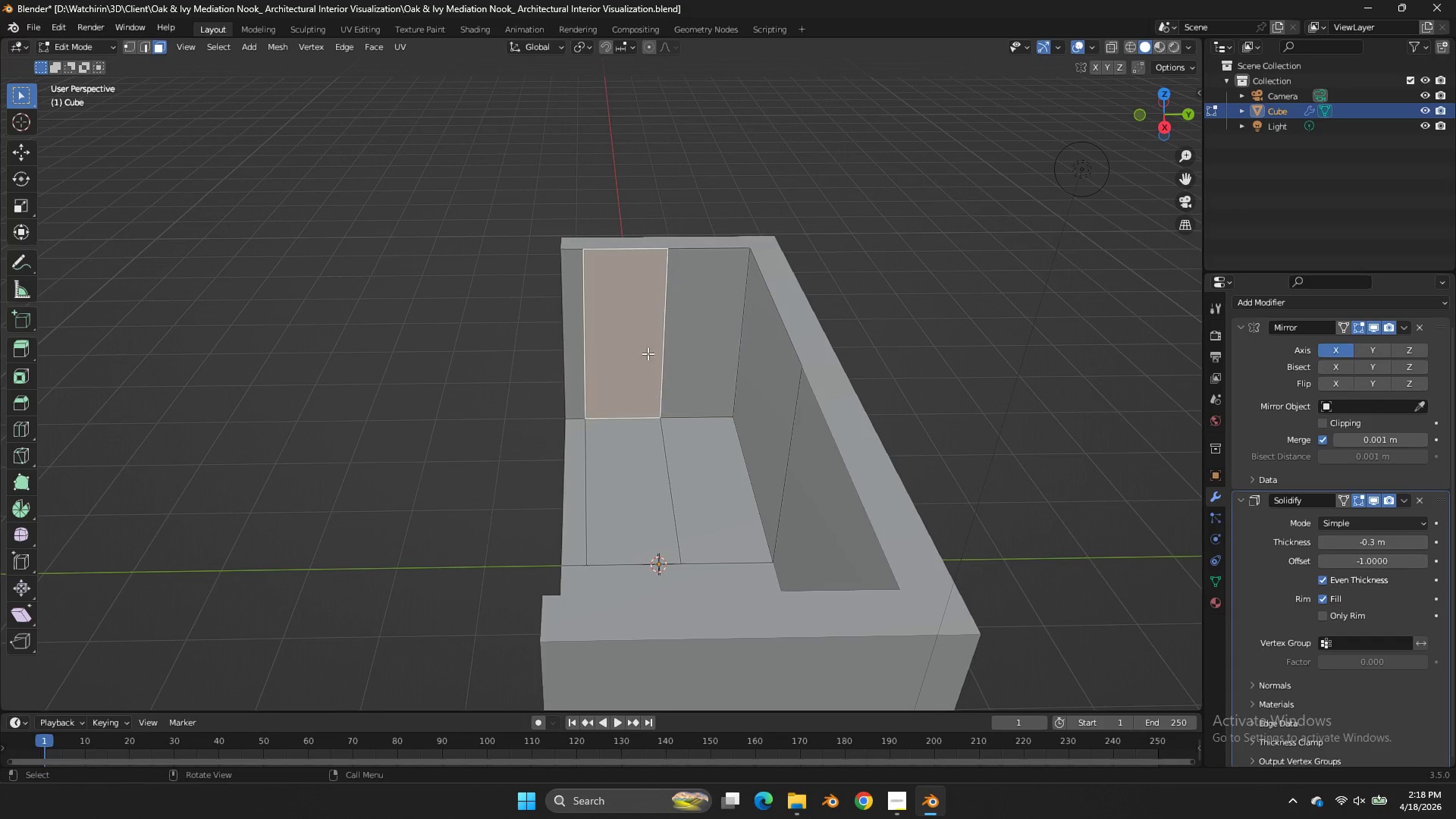 
hold_key(key=ShiftLeft, duration=0.53)
double_click([623, 419])
 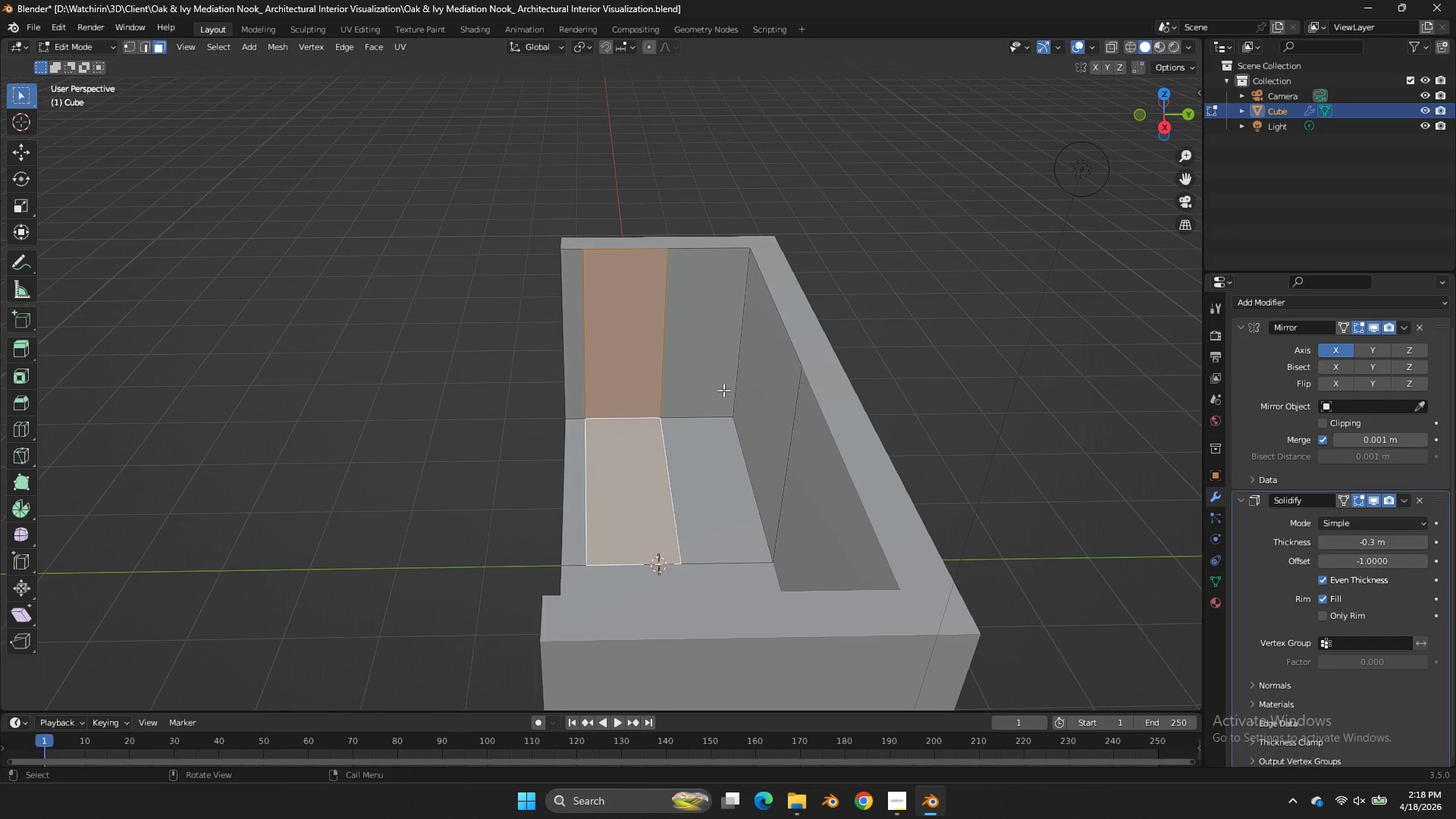 
type(sy)
 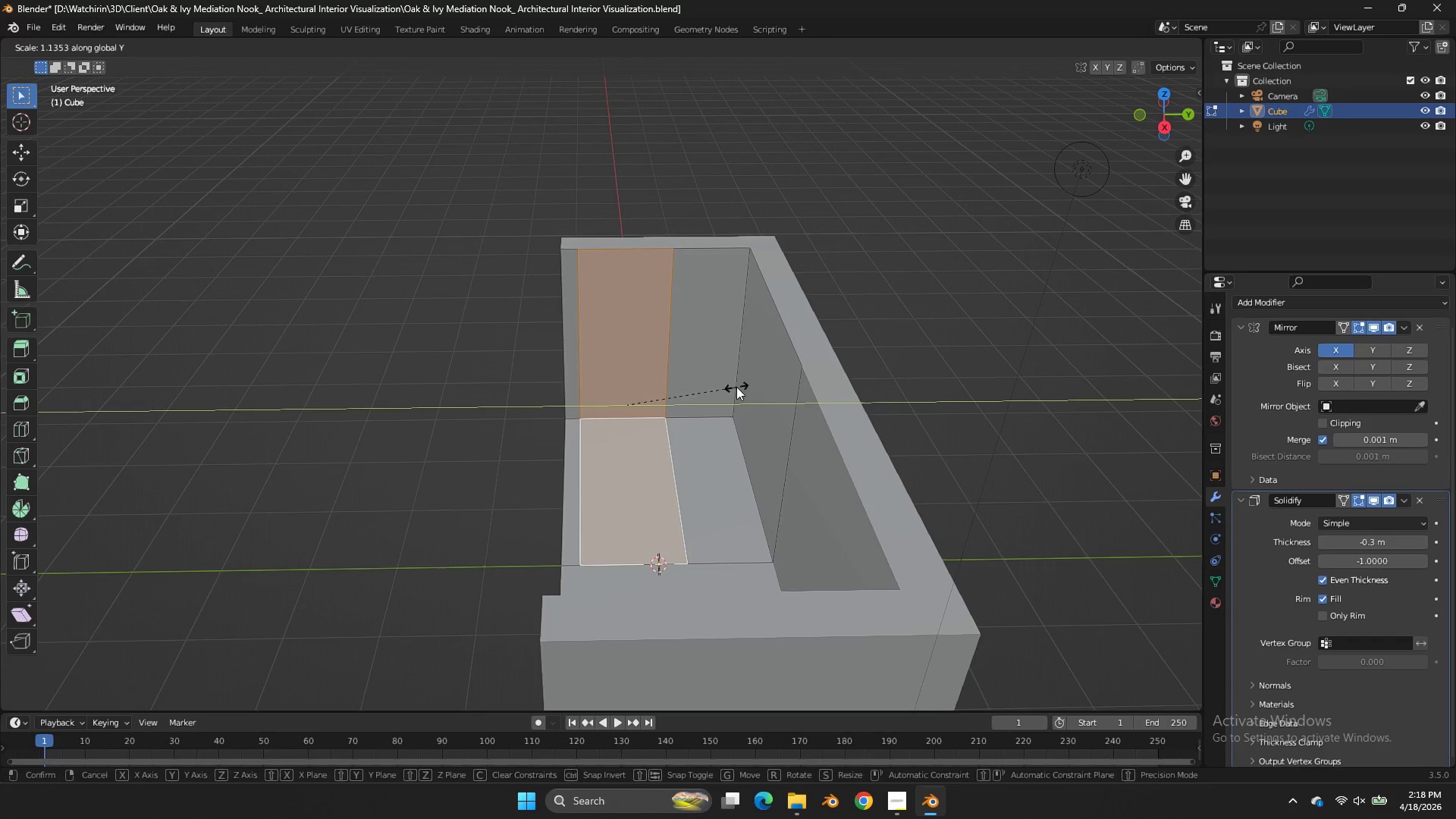 
left_click([736, 387])
 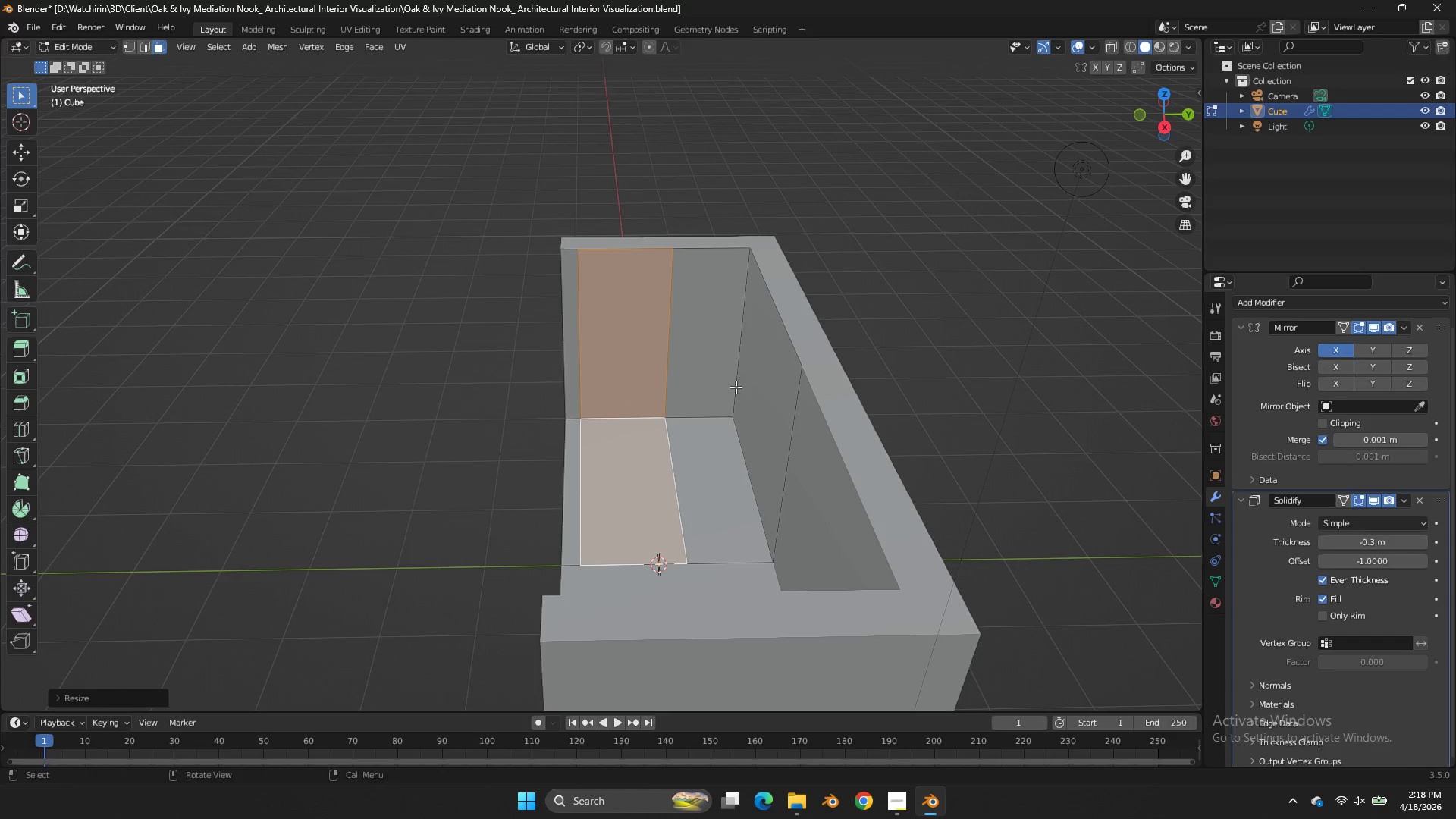 
type(gy)
 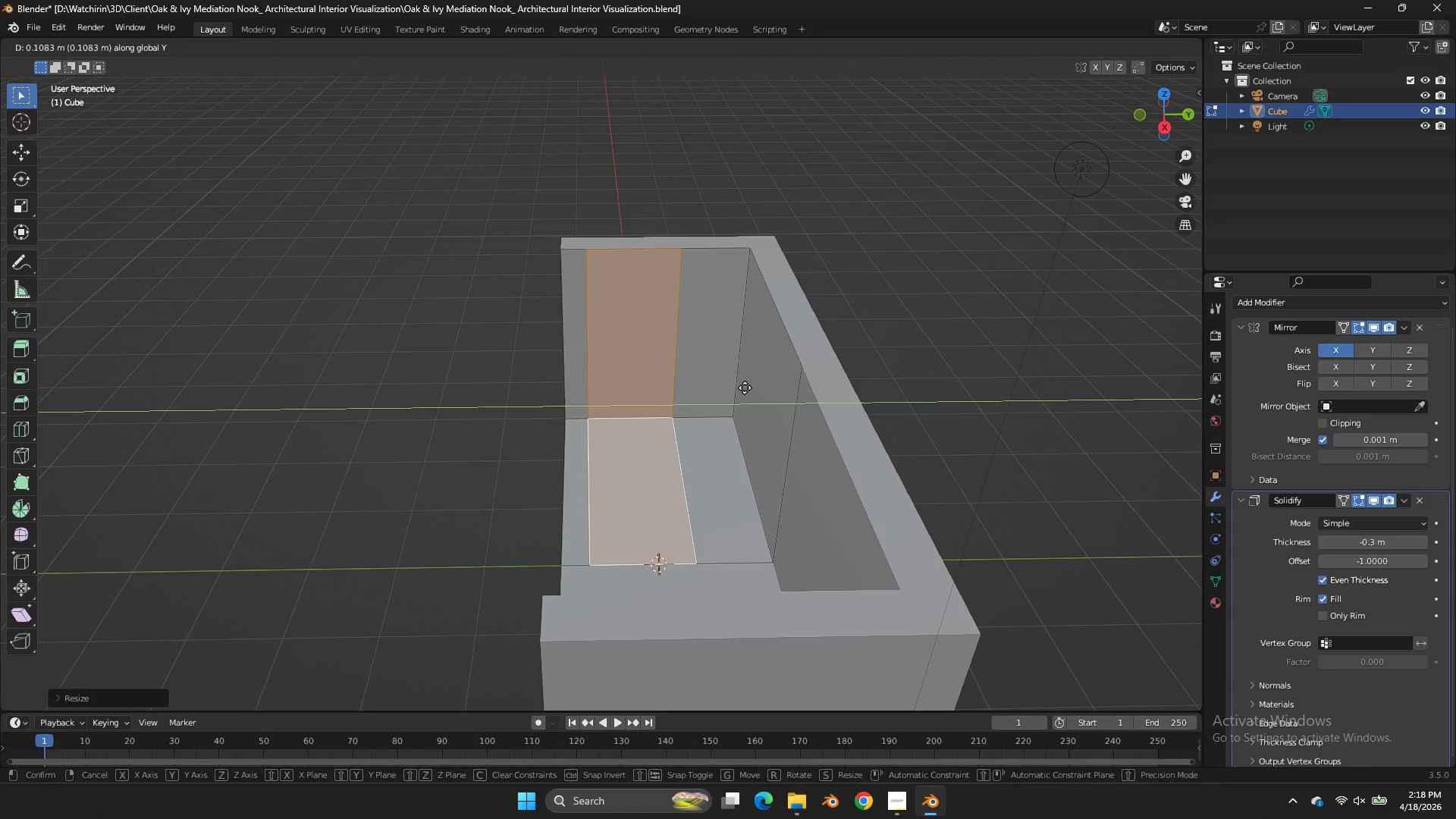 
left_click([747, 388])
 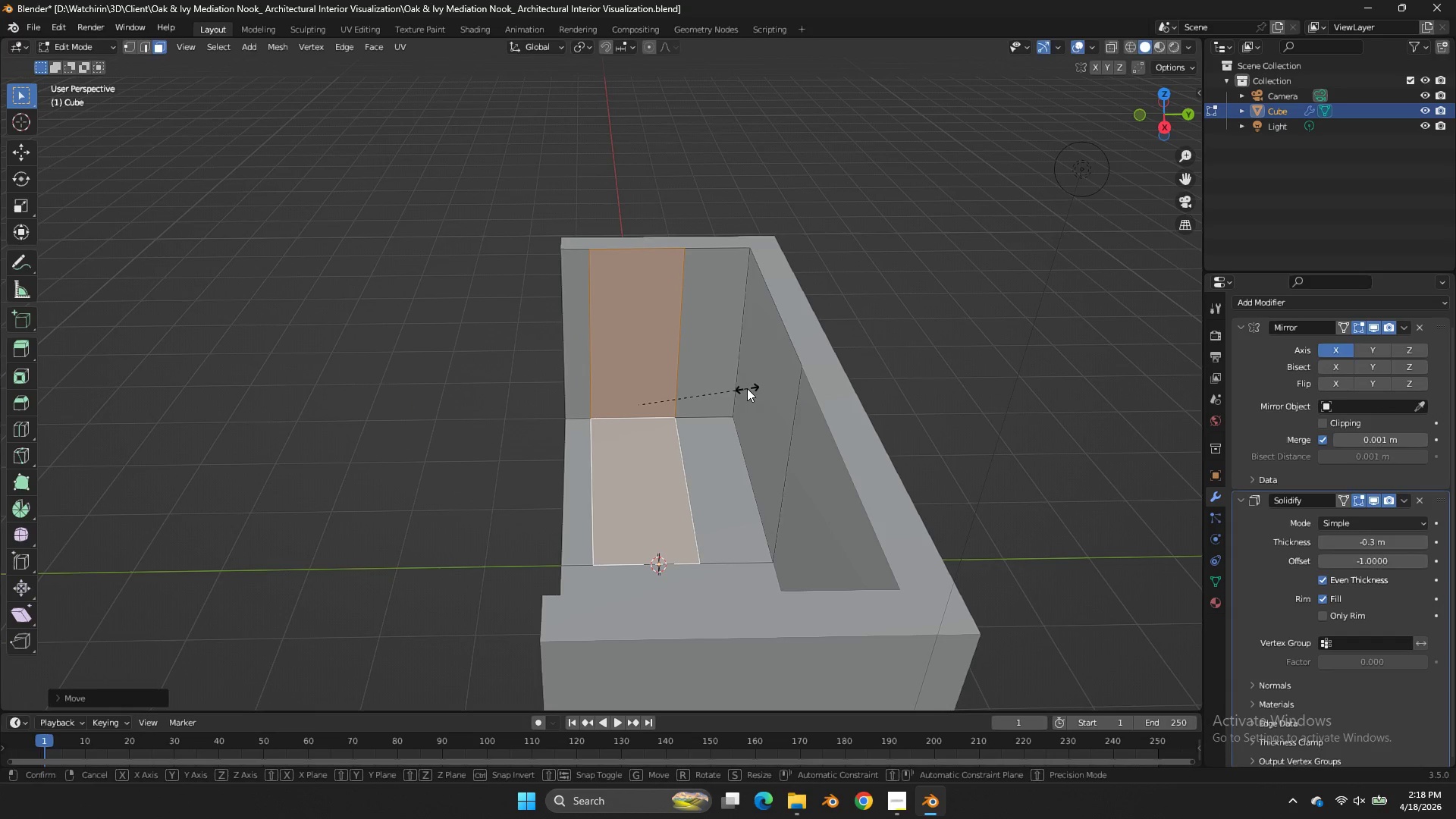 
type(sy)
 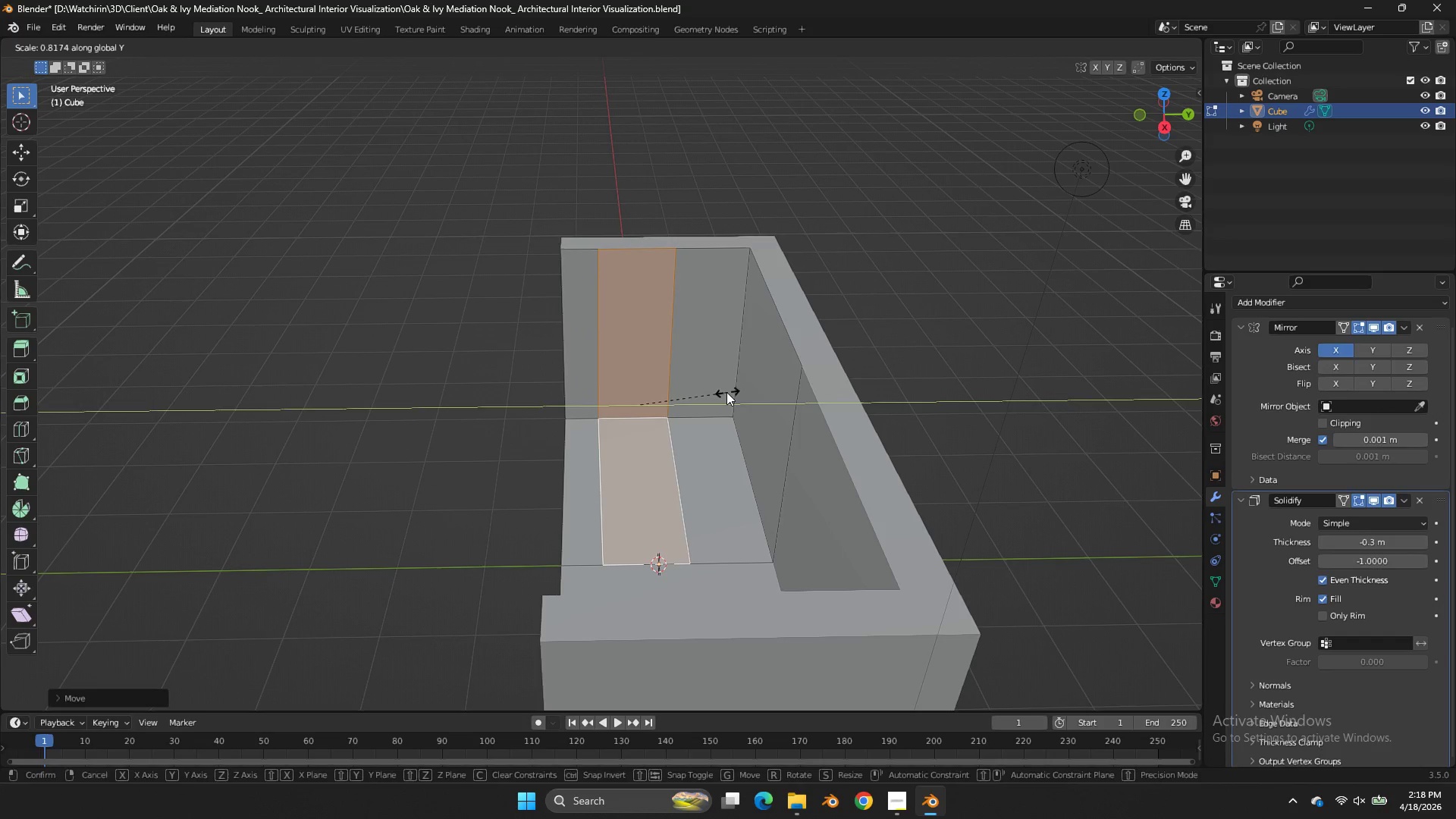 
left_click([726, 392])
 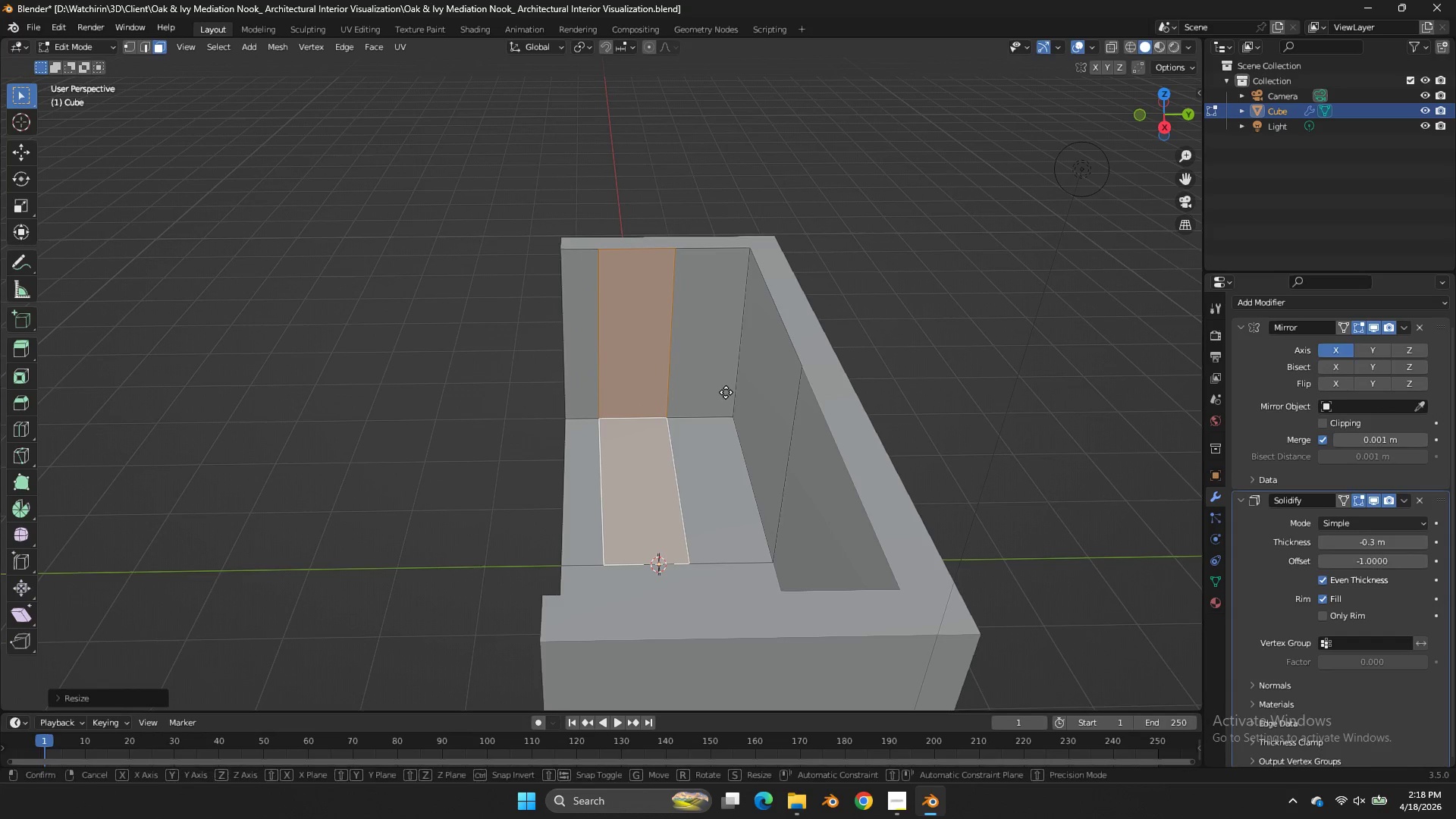 
type(gy)
 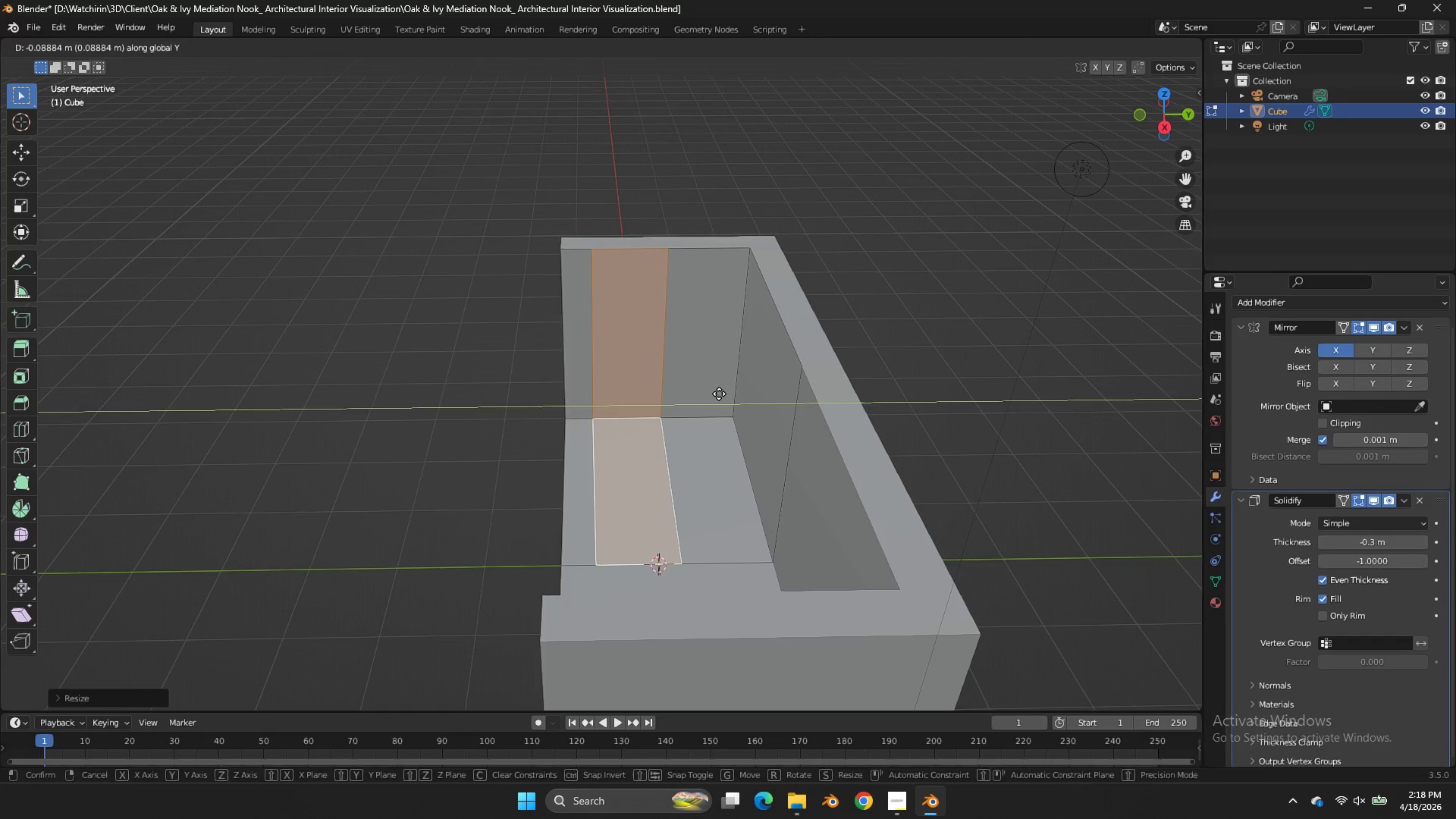 
left_click([719, 394])
 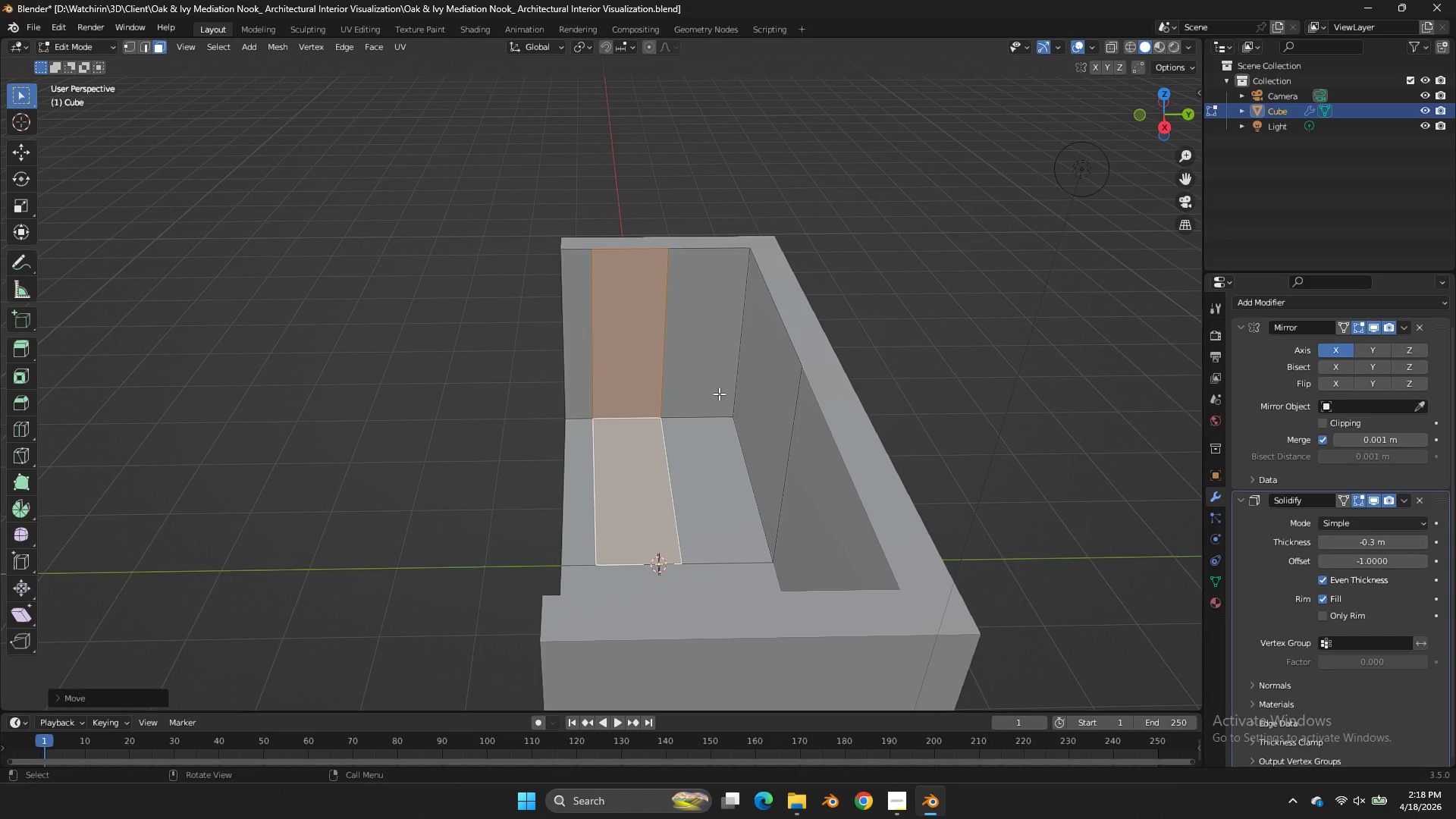 
key(Tab)
 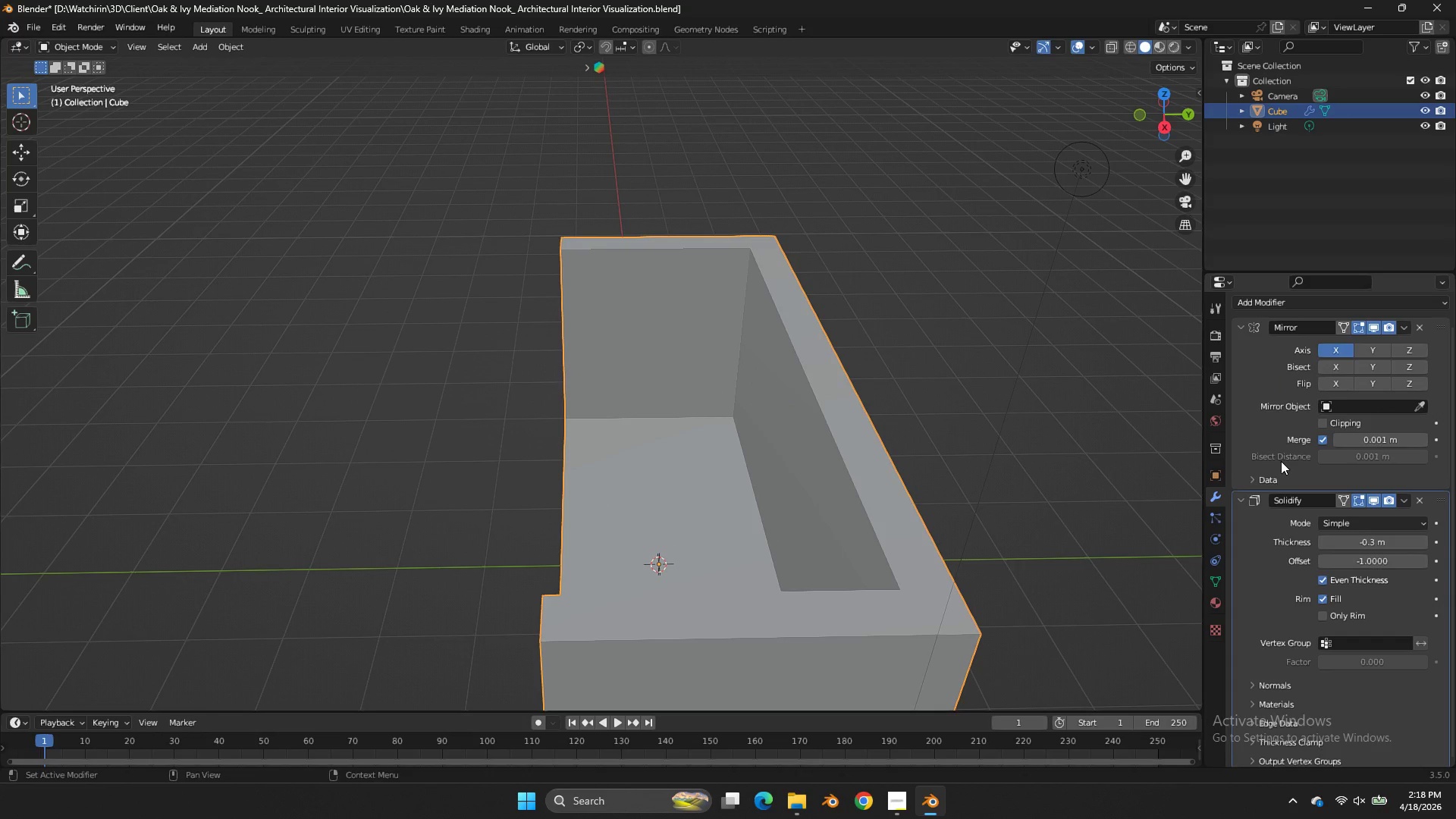 
key(Control+A)
 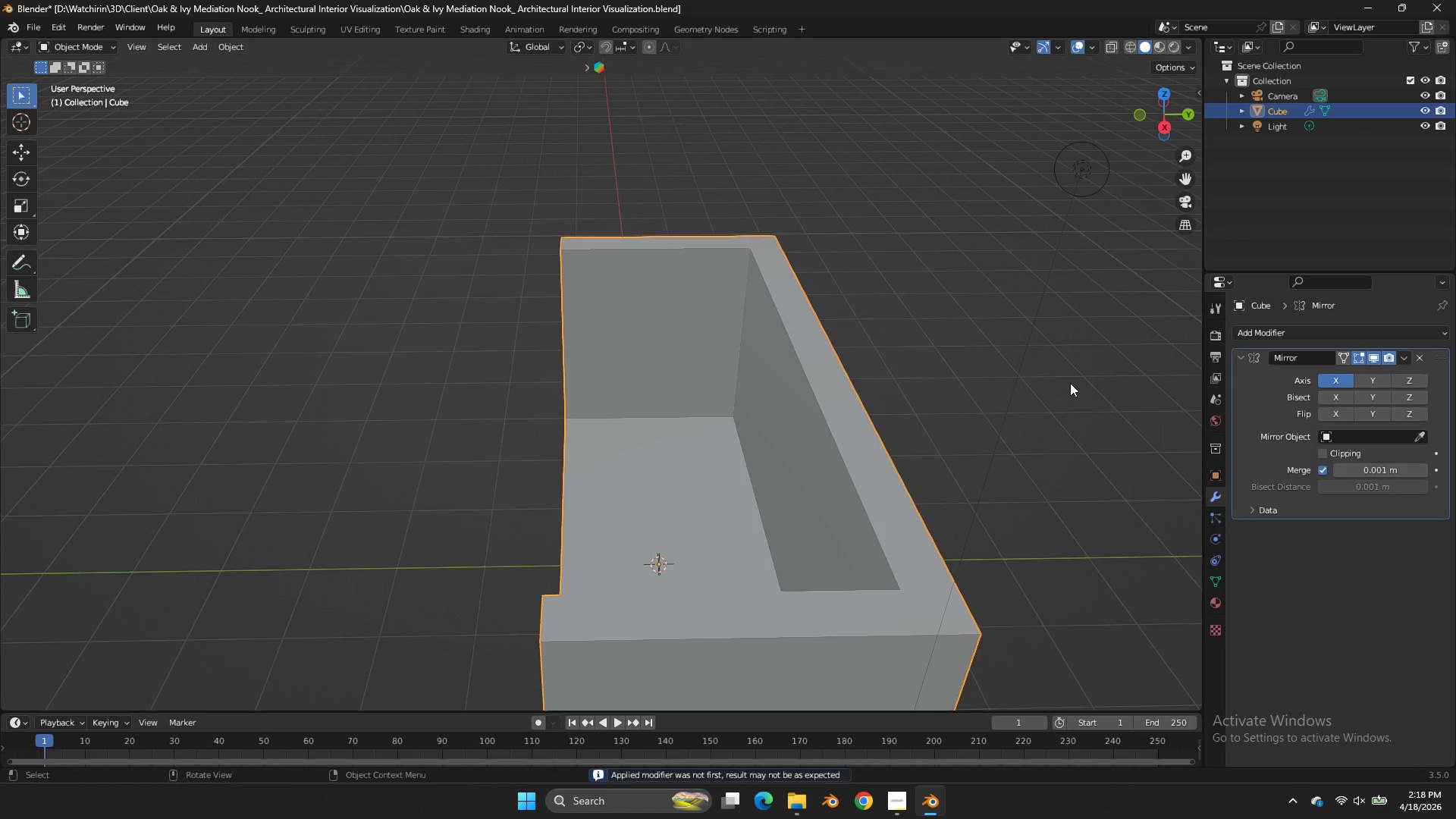 
key(Tab)
 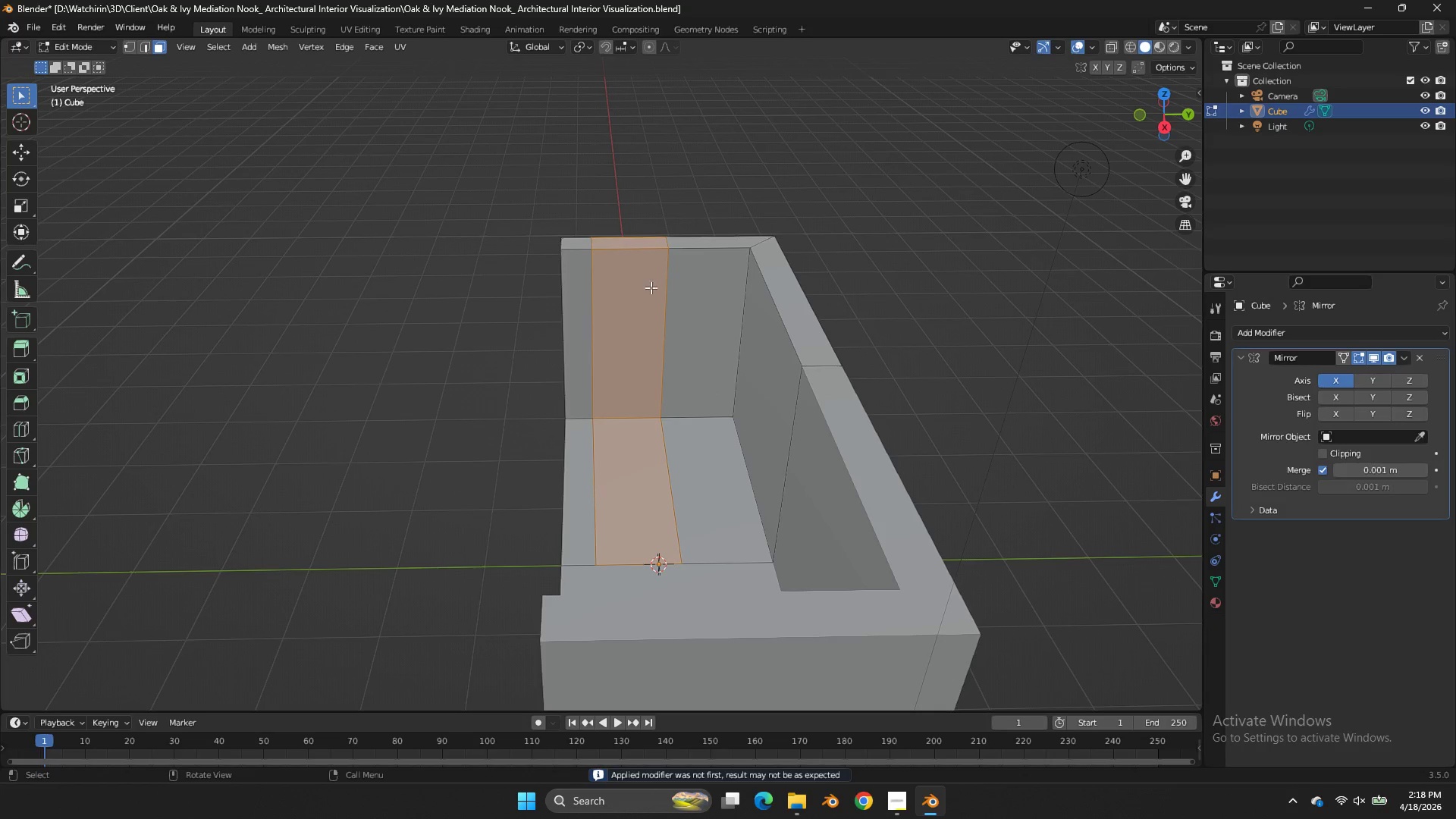 
left_click([647, 288])
 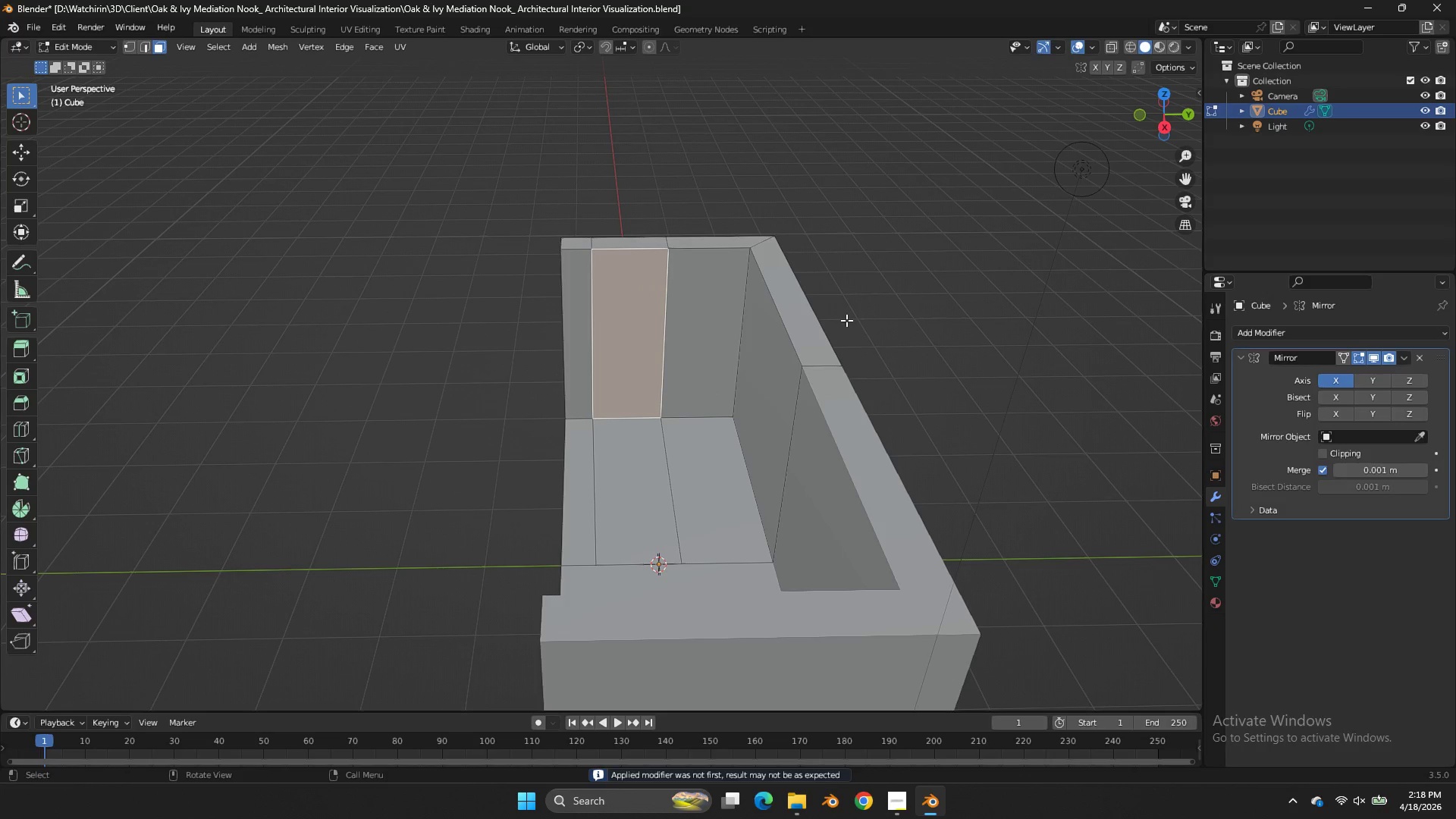 
key(Alt+AltLeft)
 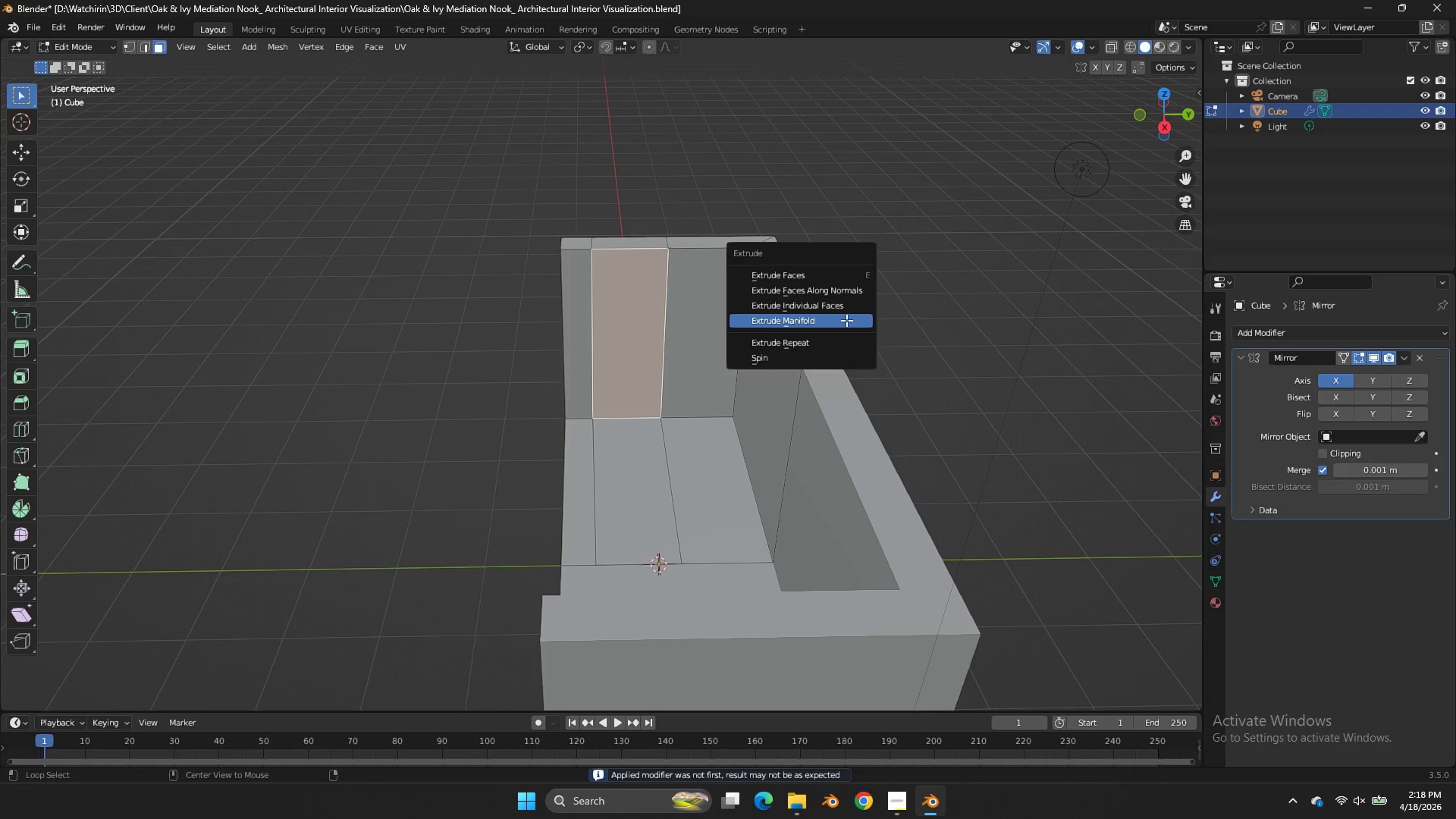 
key(Alt+E)
 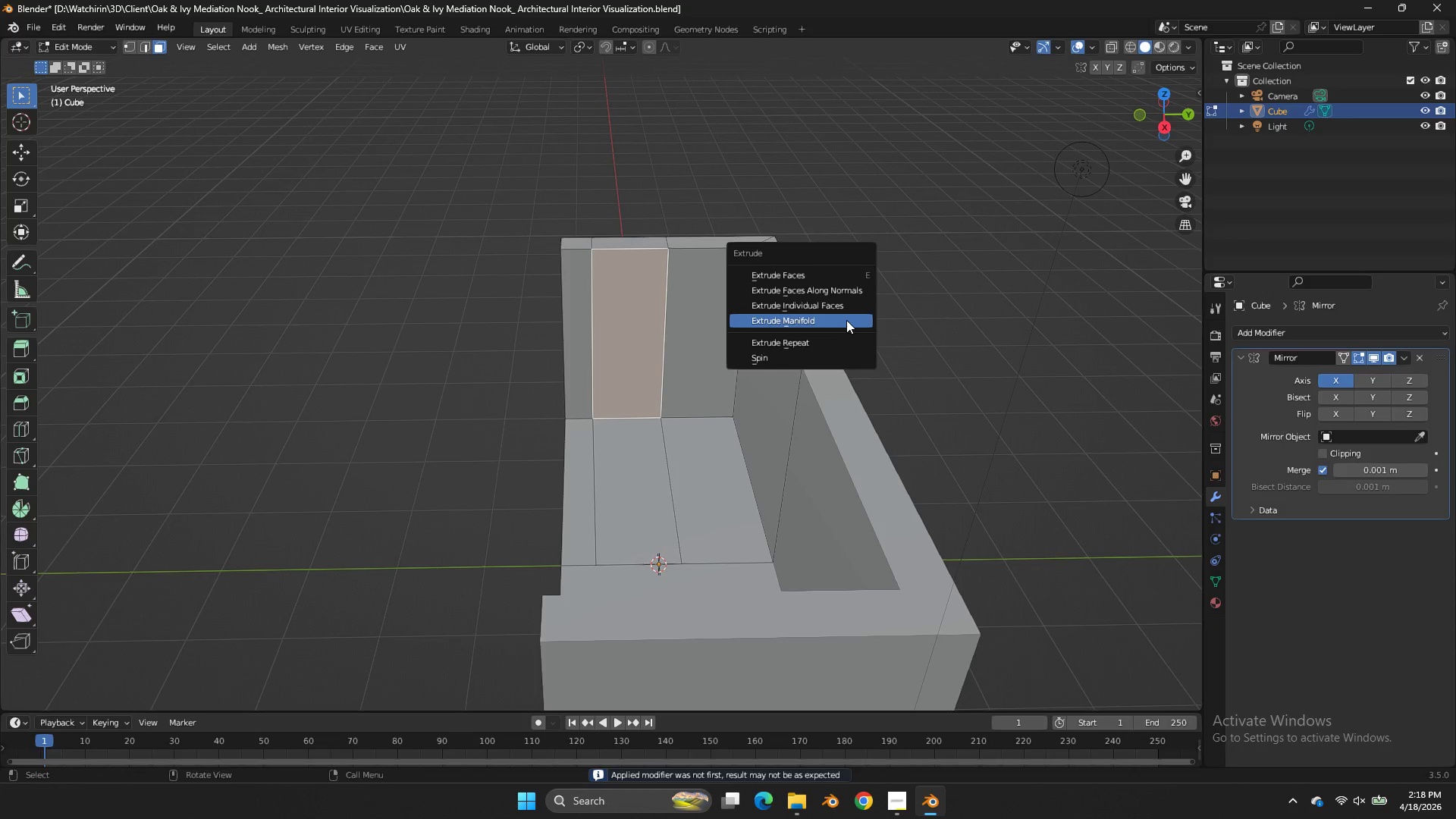 
left_click([846, 320])
 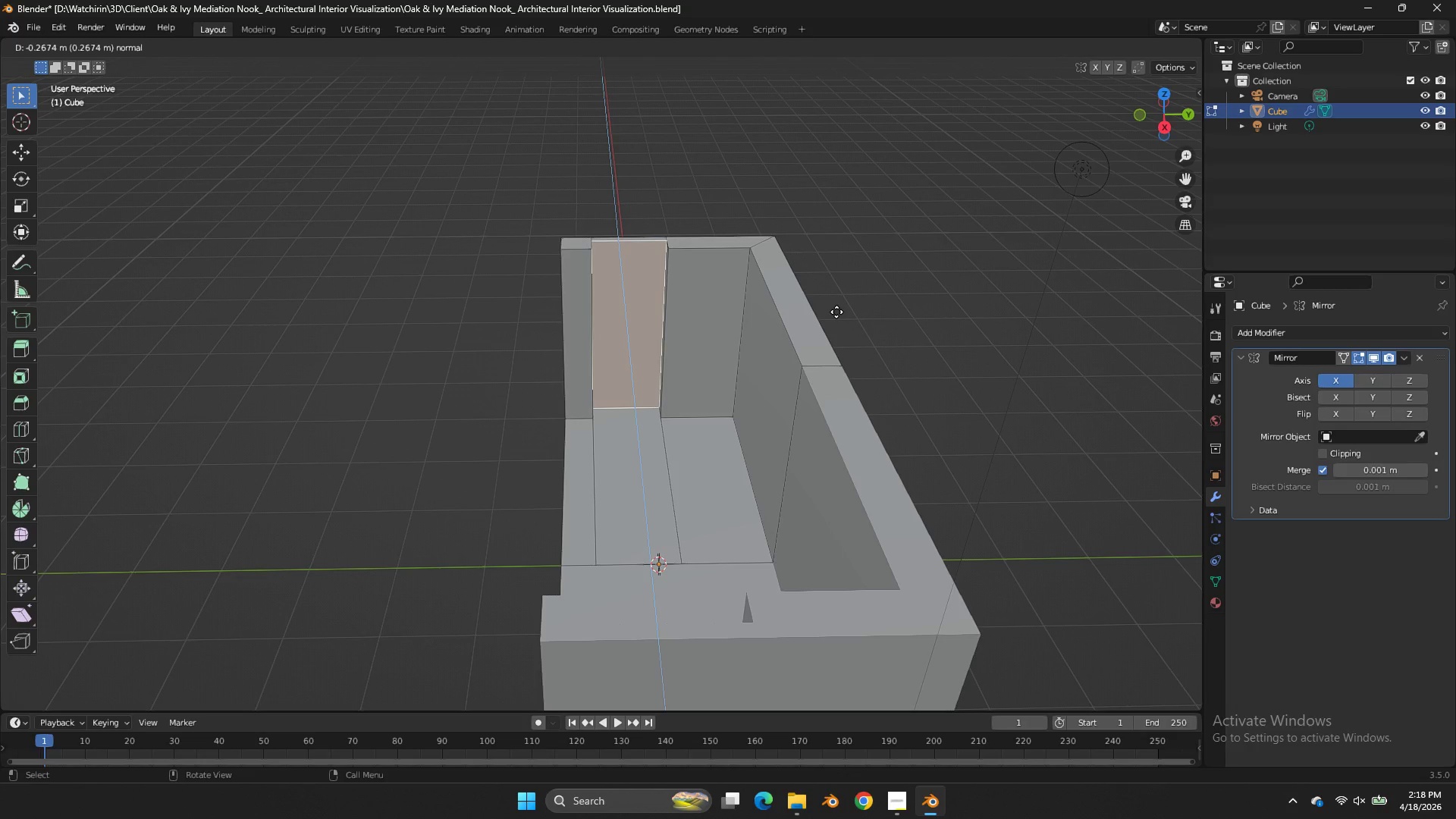 
wait(5.83)
 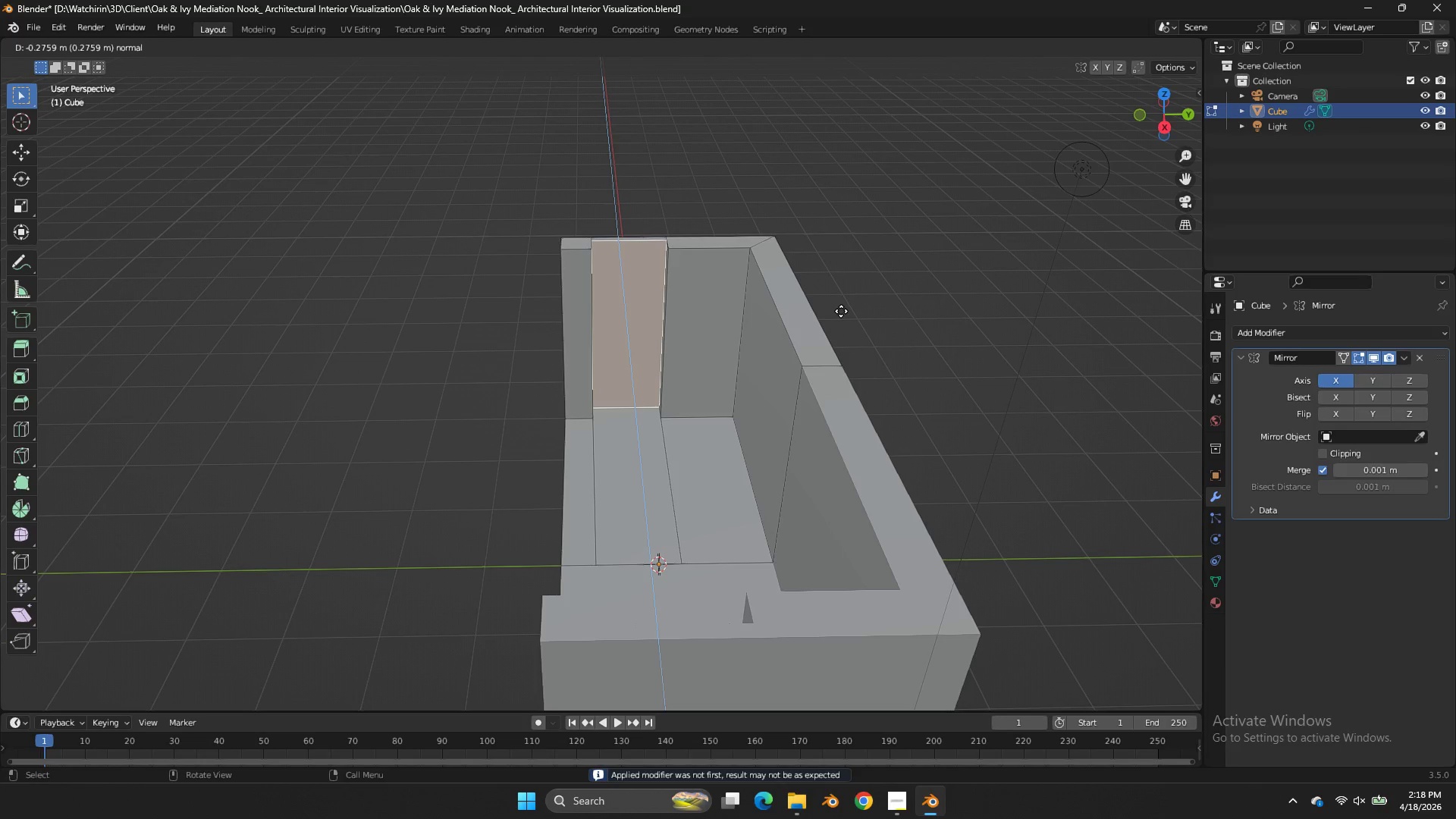 
middle_click([839, 309])
 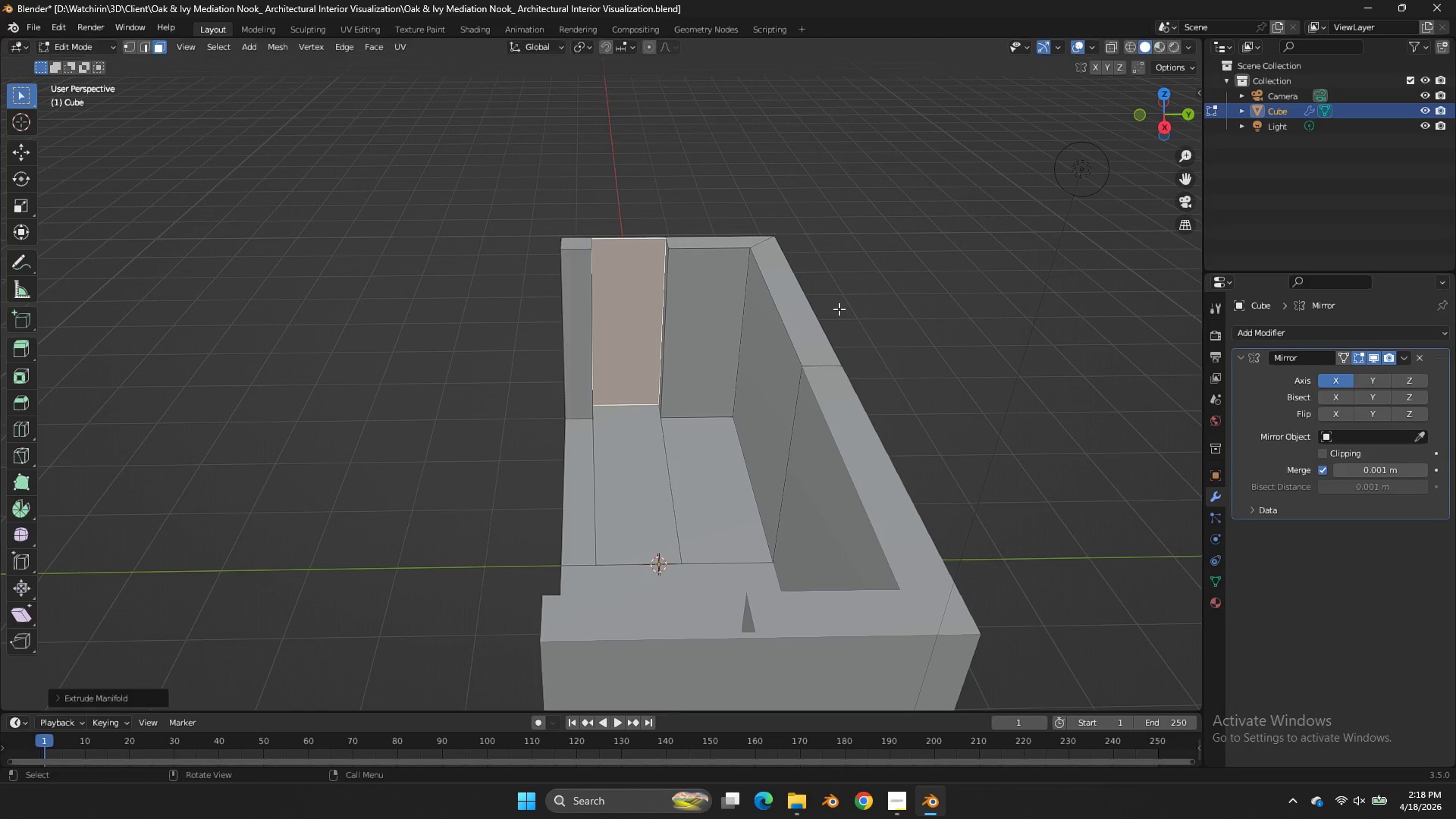 
left_click([839, 309])
 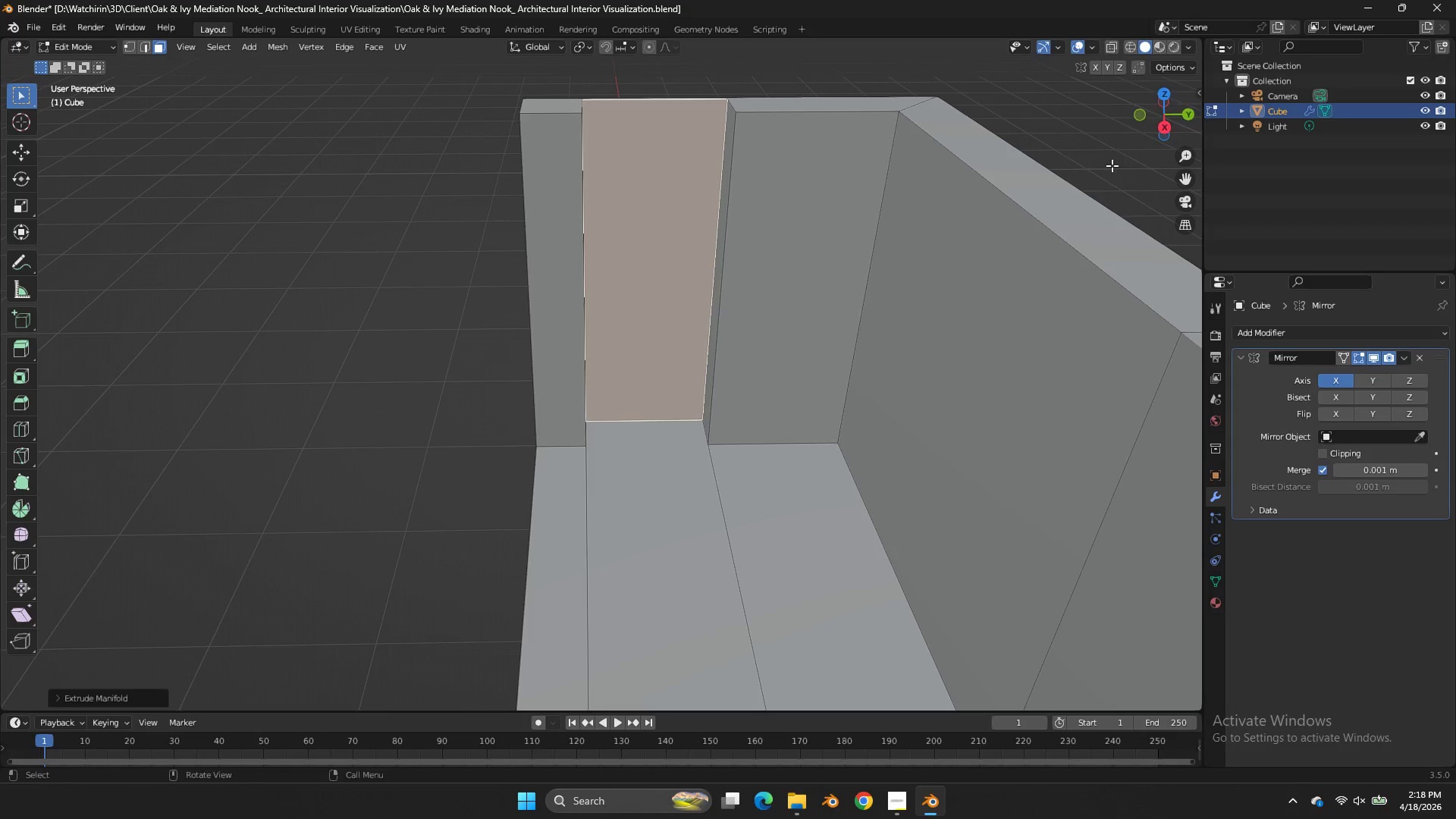 
left_click([839, 309])
 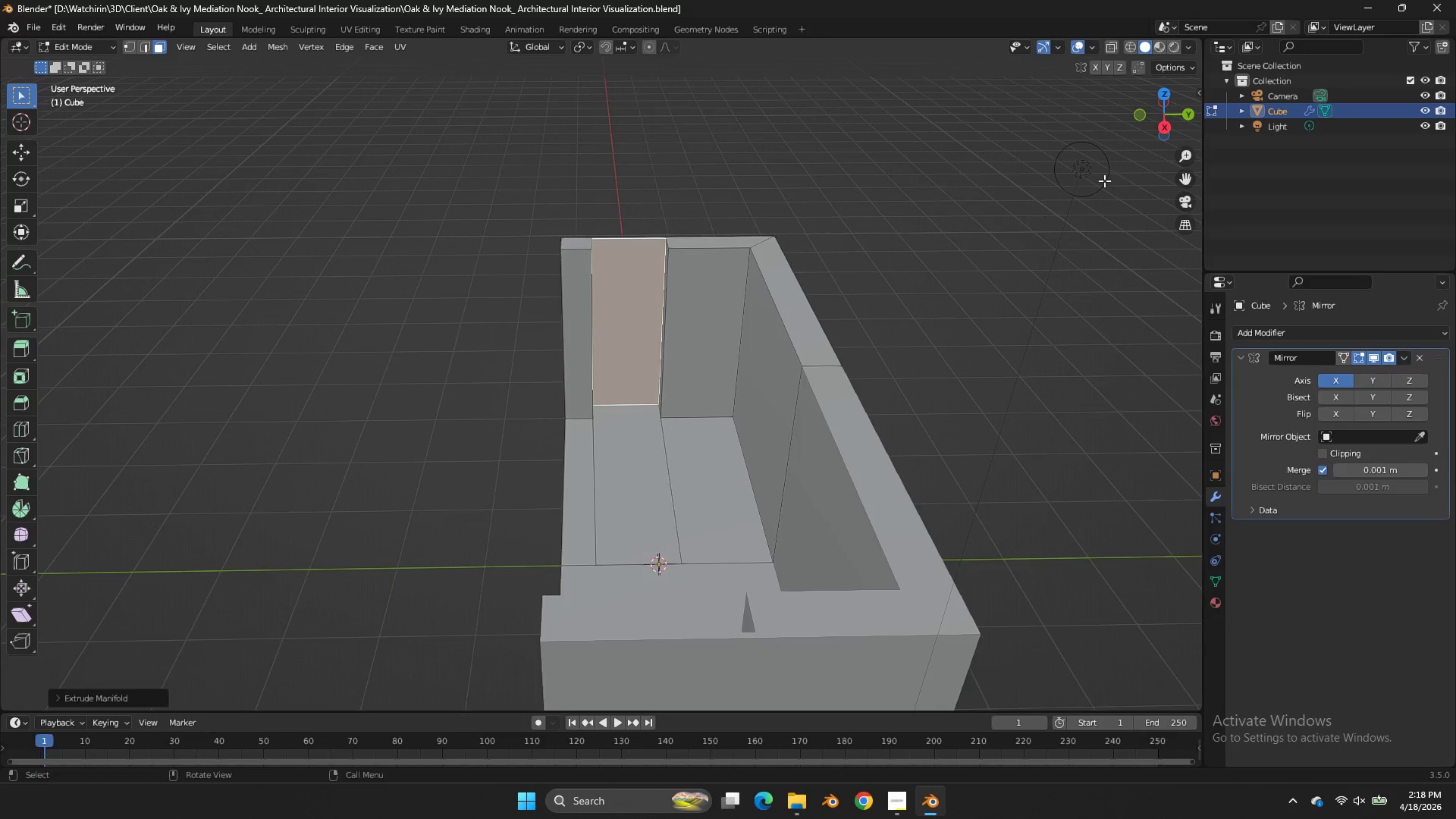 
left_click_drag(start_coordinate=[1177, 95], to_coordinate=[92, 124])
 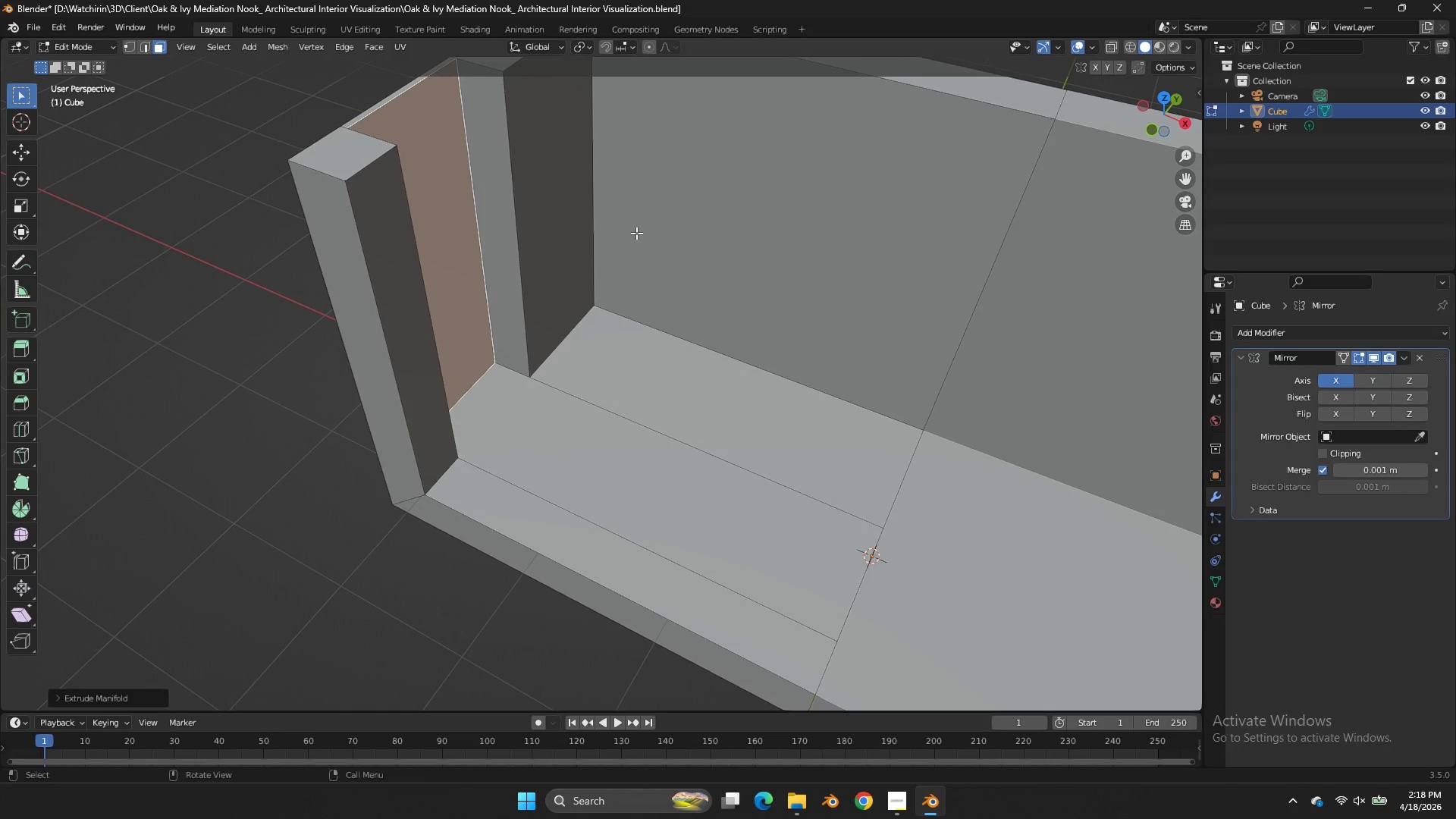 
scroll: coordinate [1109, 170], scroll_direction: up, amount: 4.0
 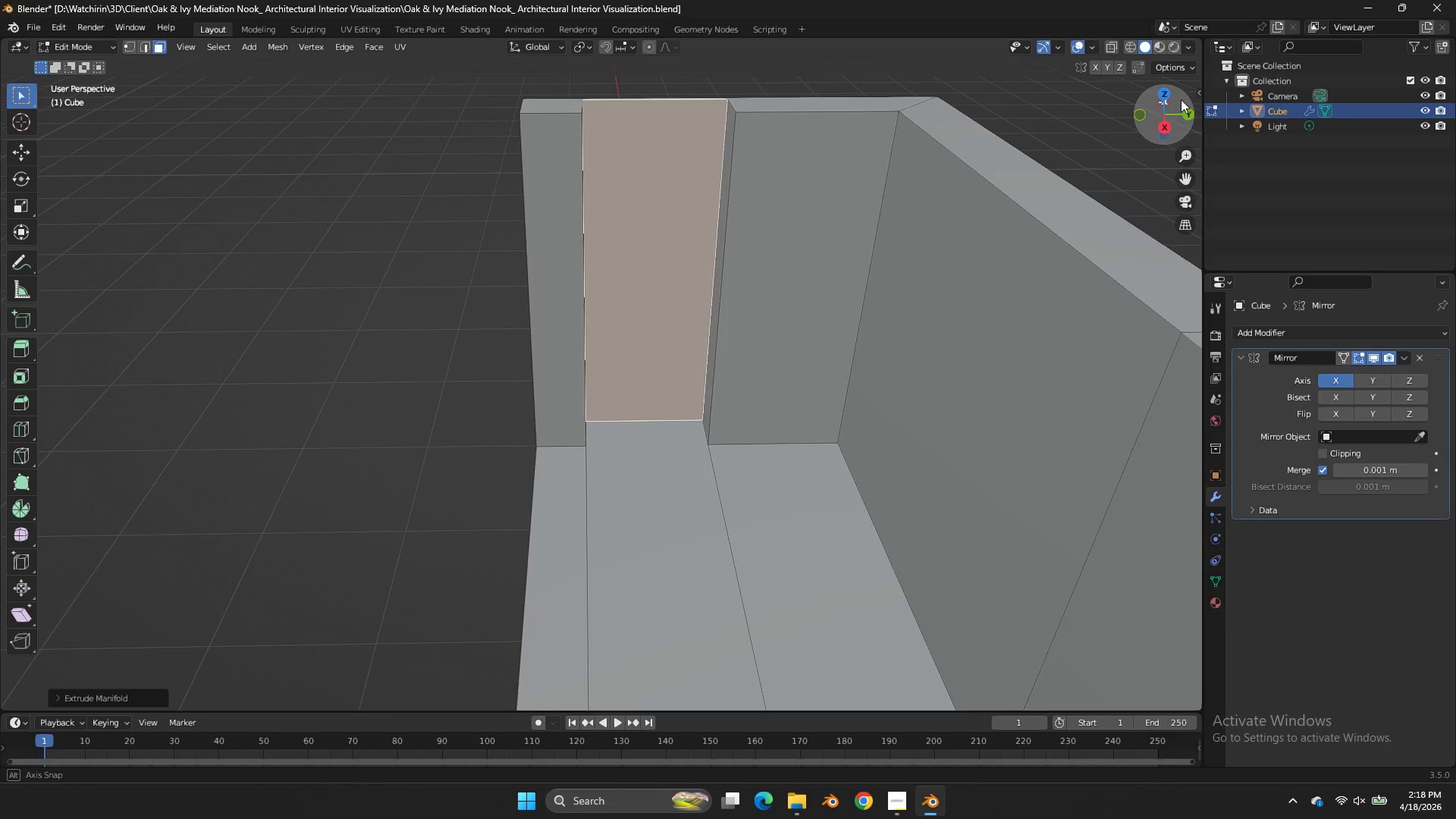 
left_click([618, 232])
 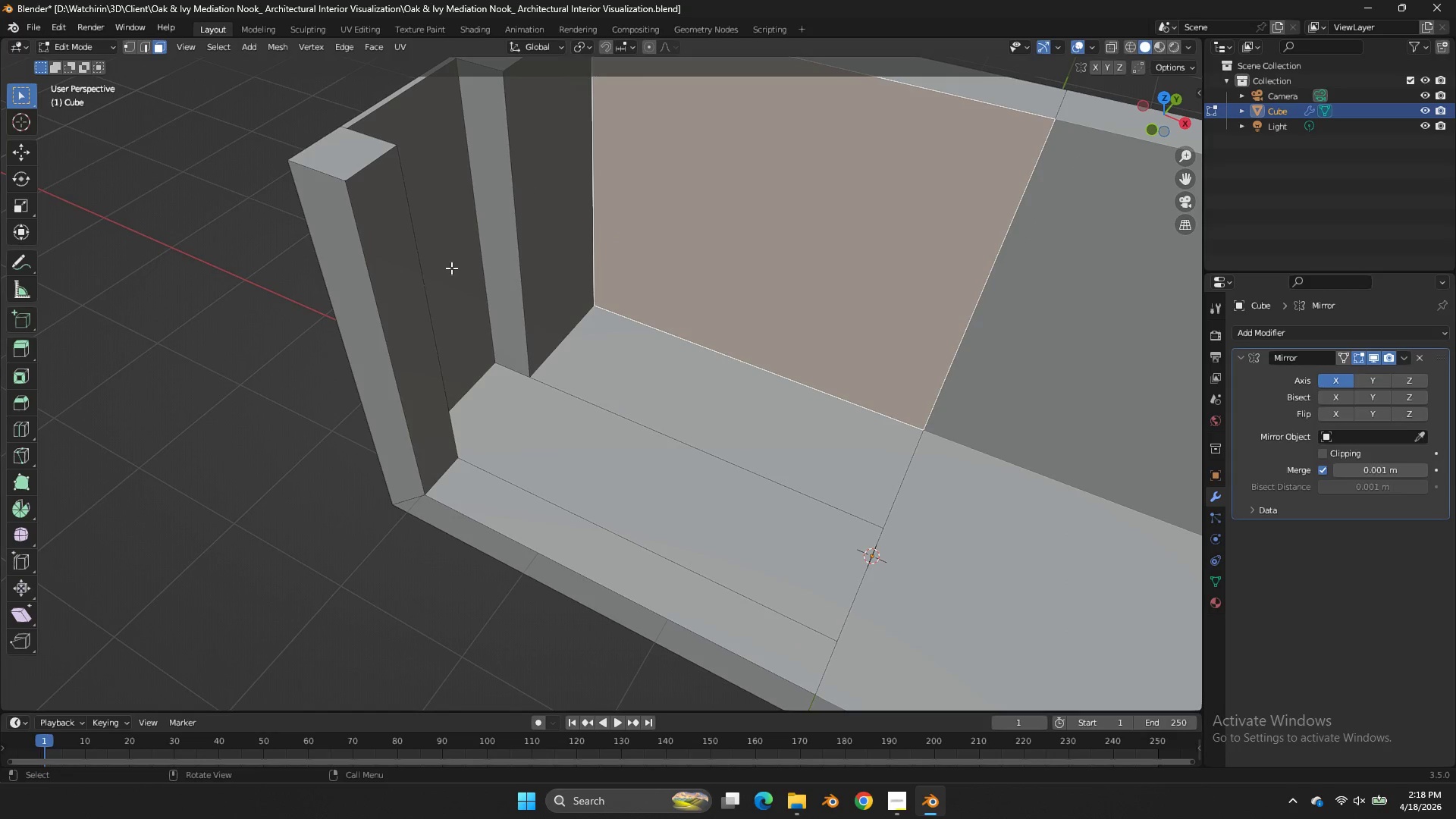 
left_click([424, 269])
 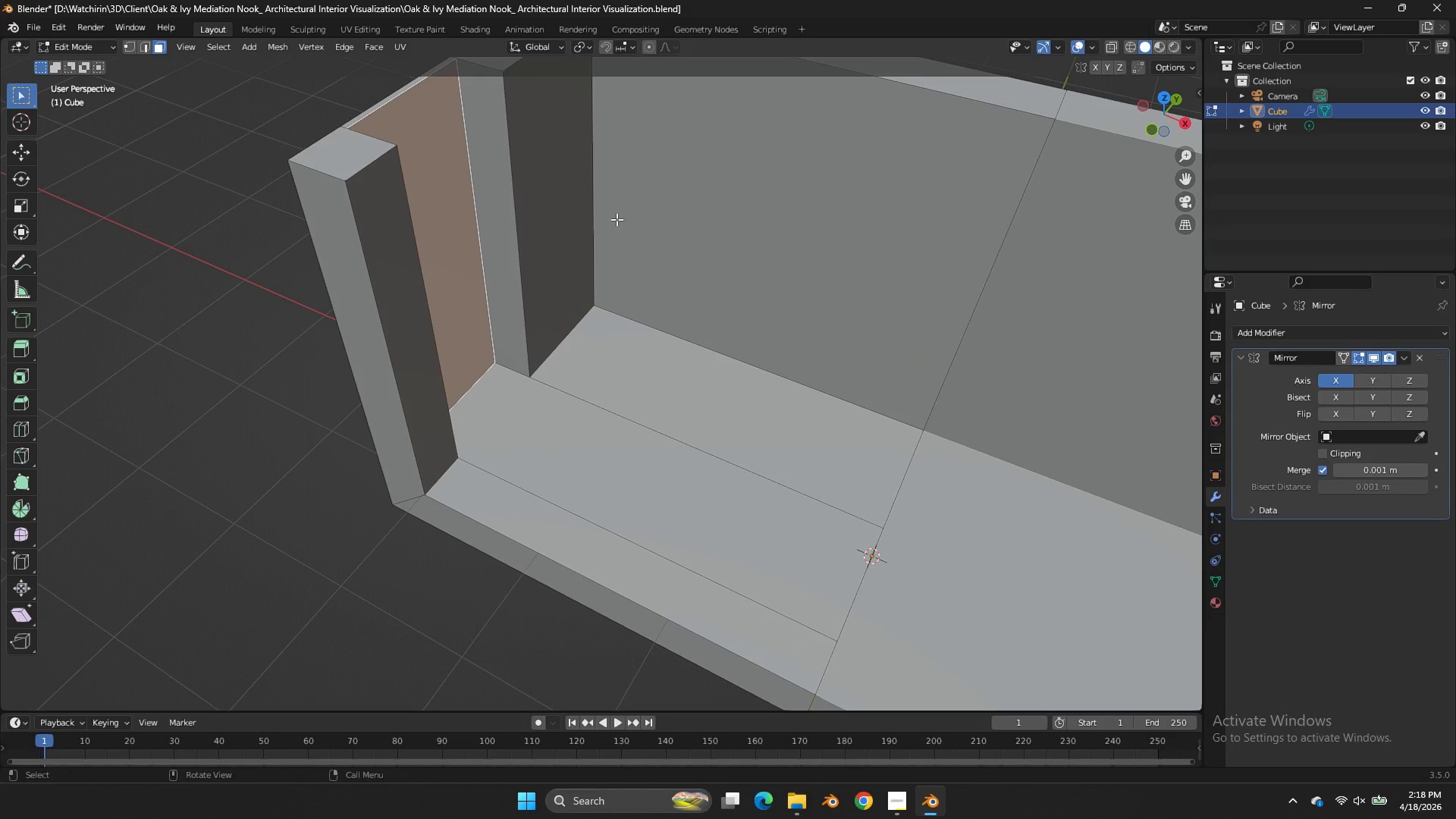 
hold_key(key=ShiftLeft, duration=0.38)
double_click([620, 218])
 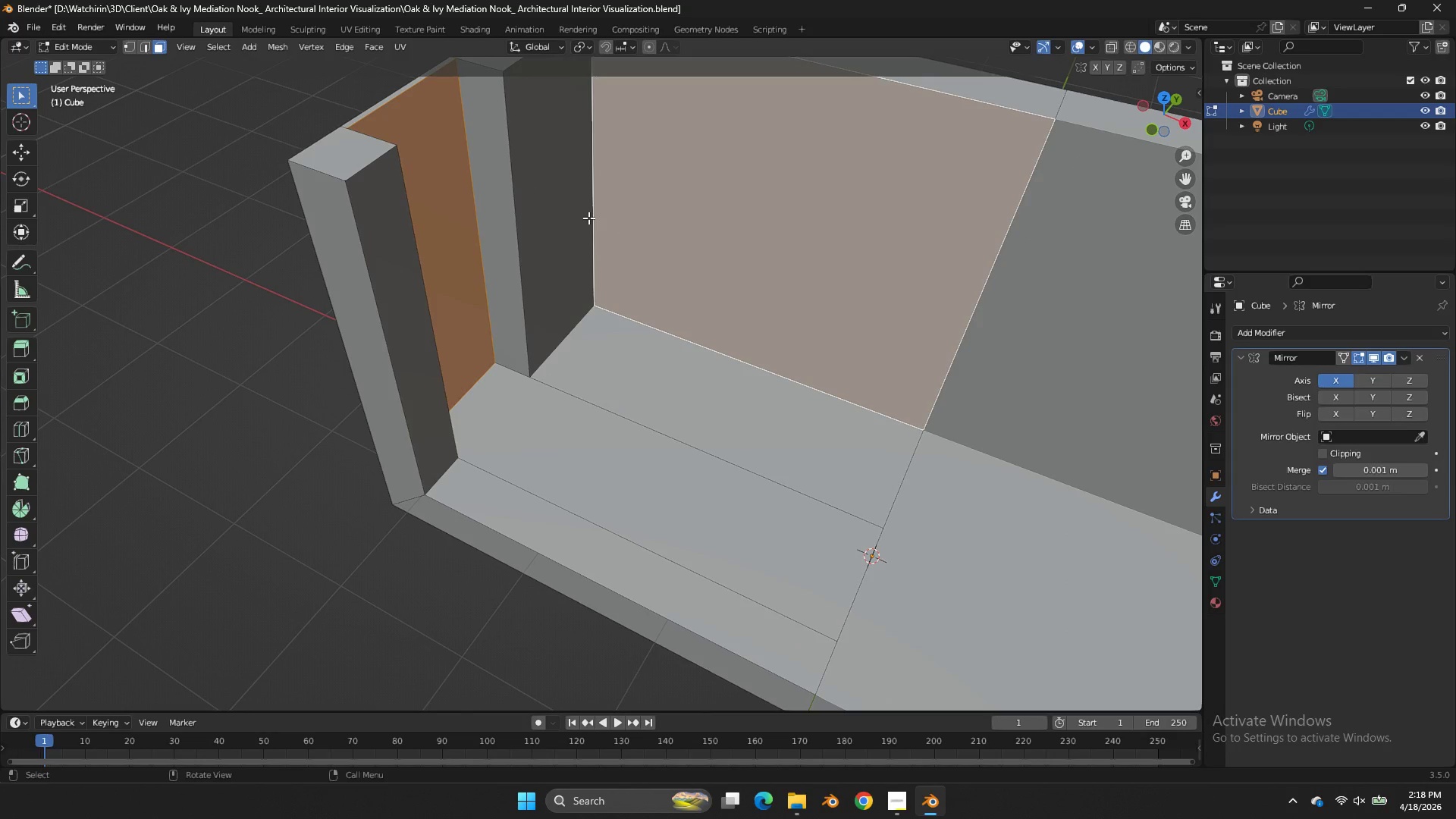 
triple_click([588, 218])
 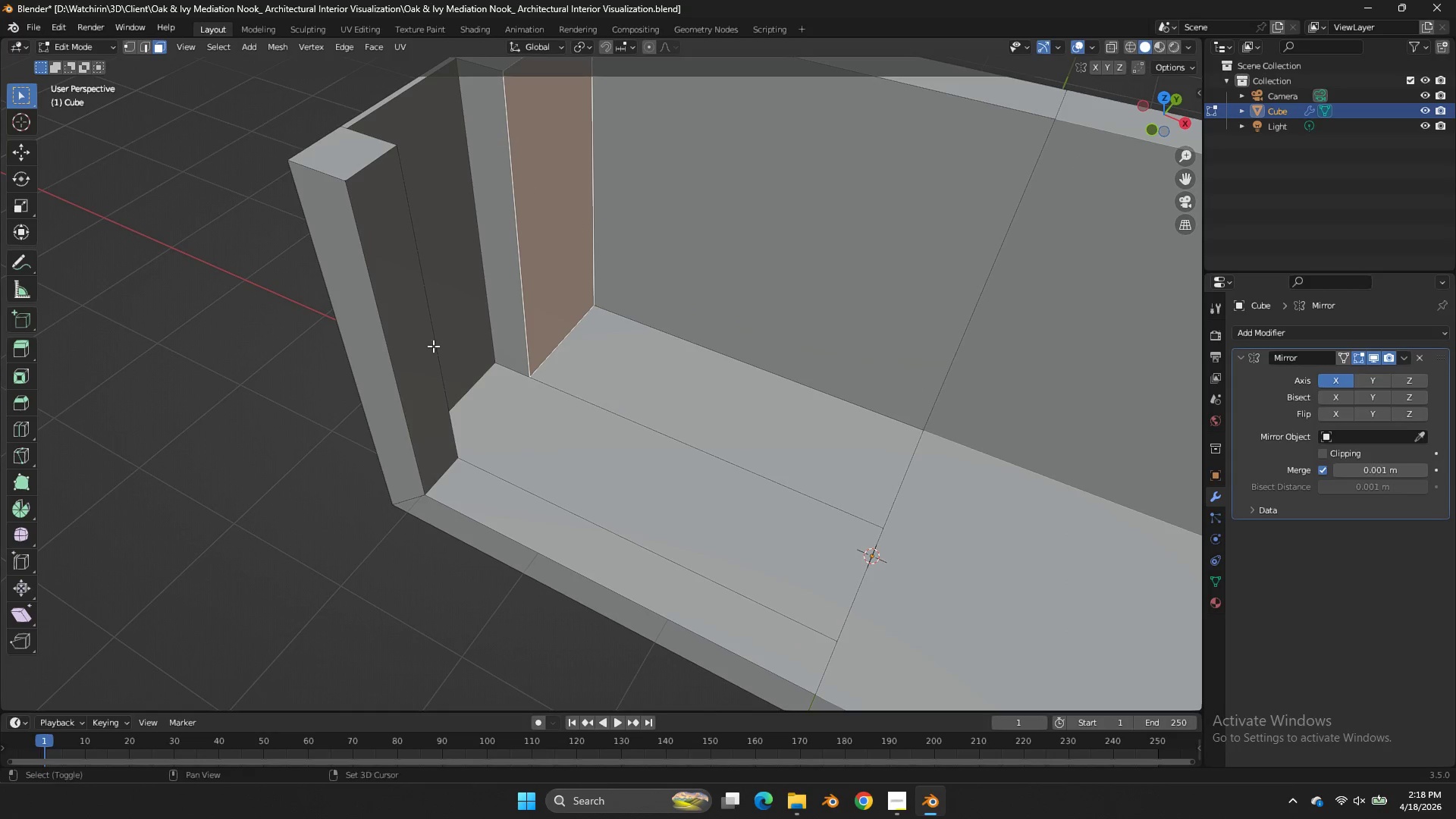 
hold_key(key=ShiftLeft, duration=0.78)
triple_click([388, 364])
 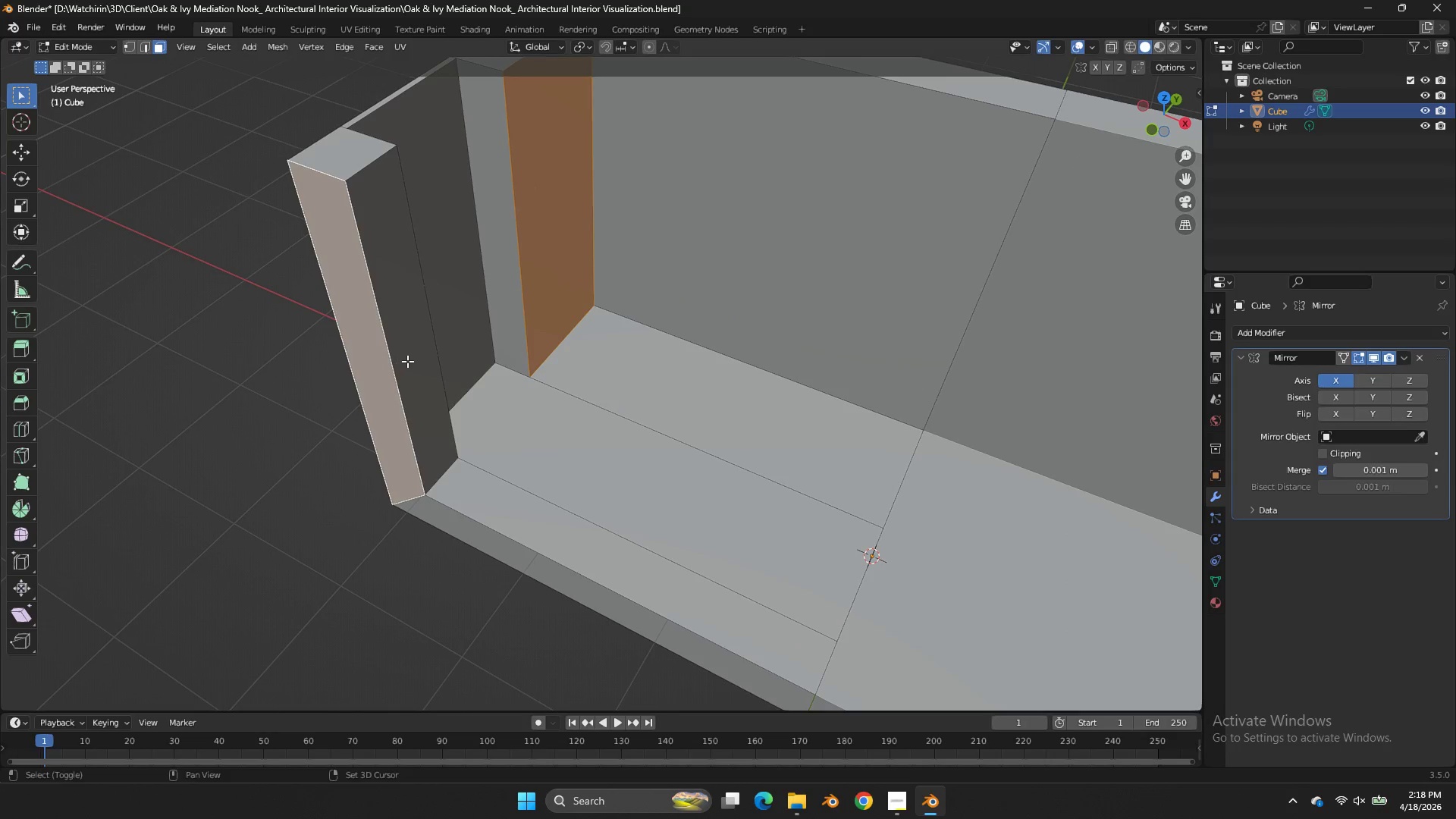 
triple_click([407, 361])
 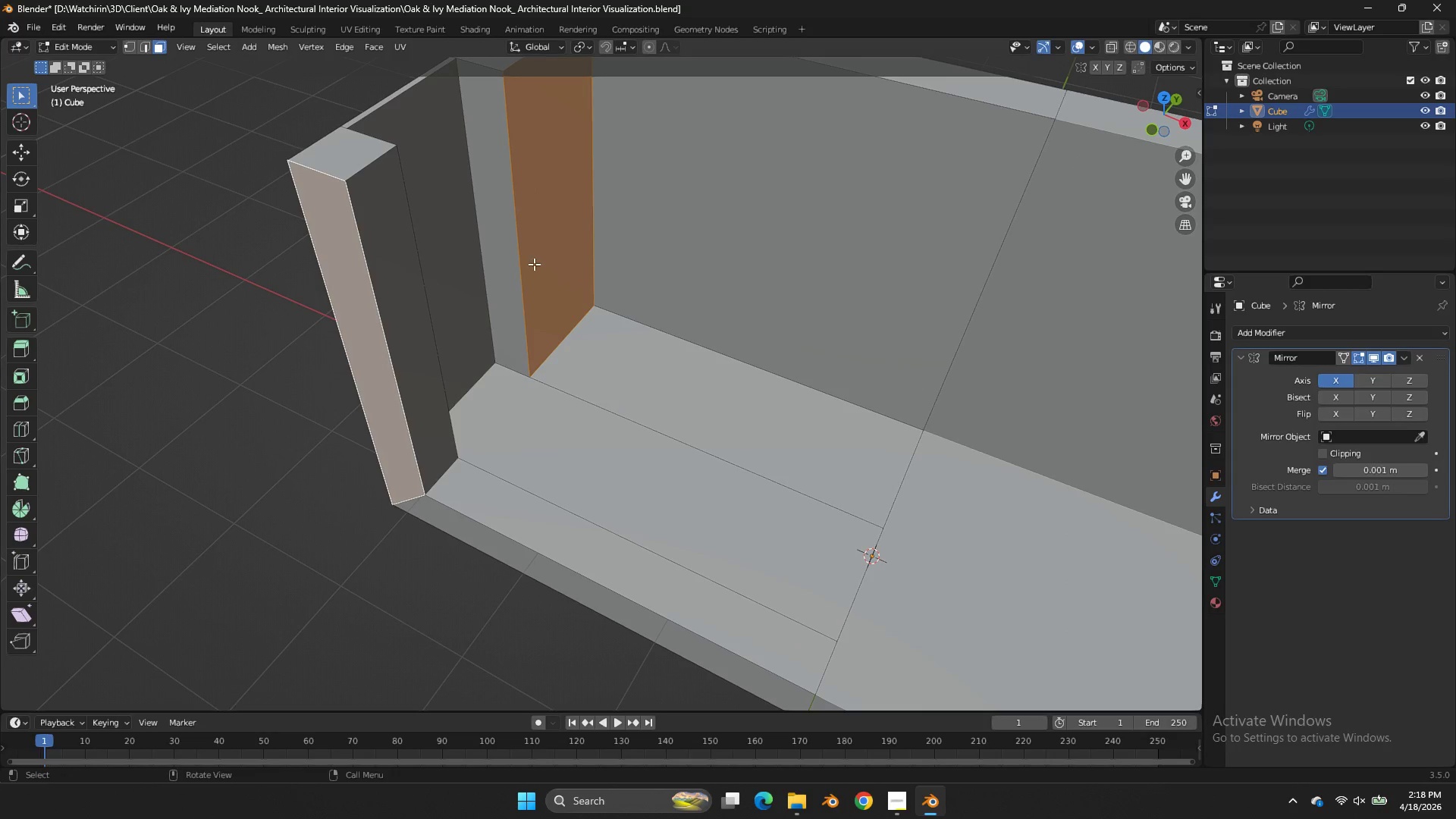 
left_click([536, 262])
 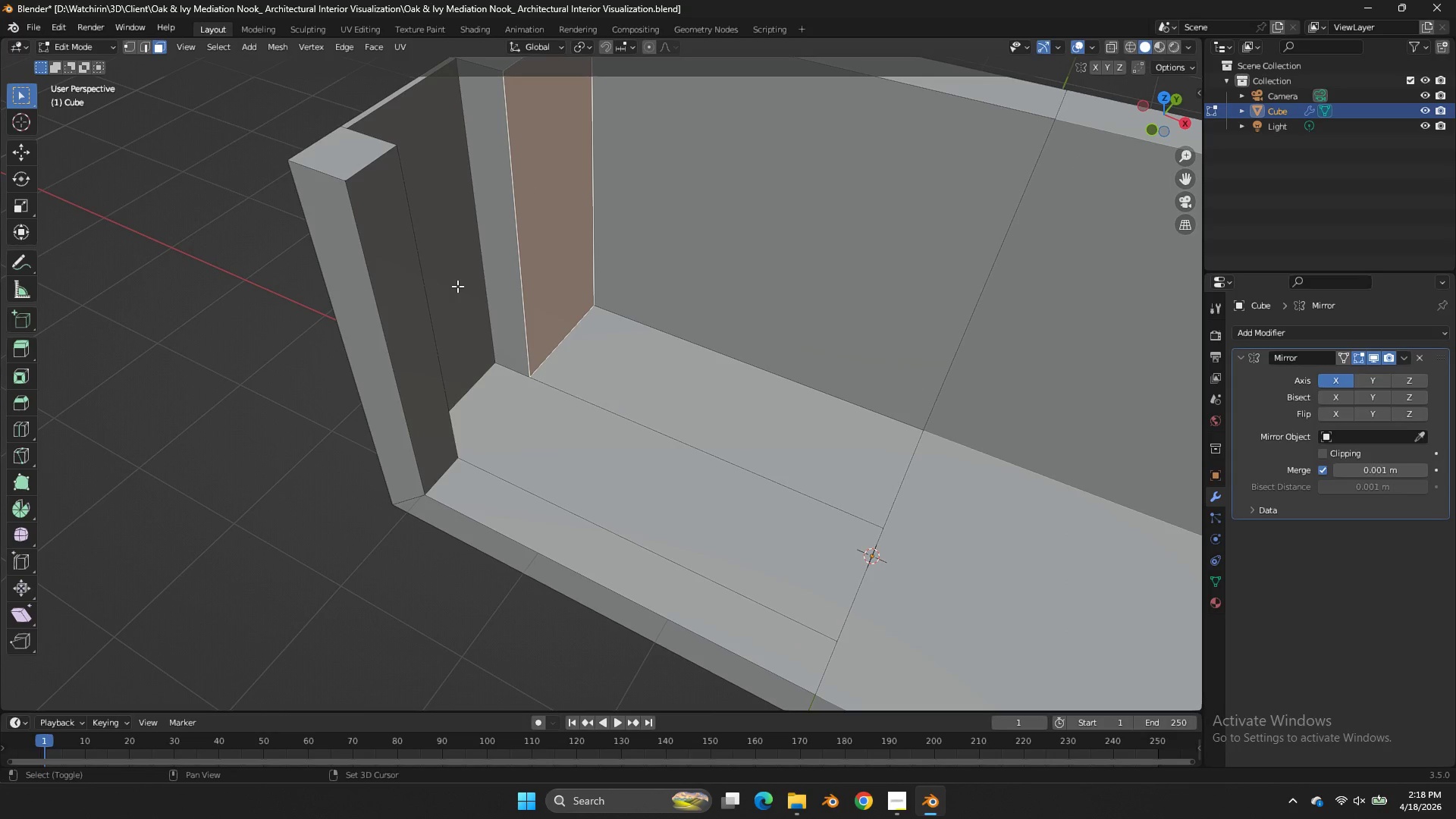 
hold_key(key=ShiftLeft, duration=0.64)
double_click([400, 291])
 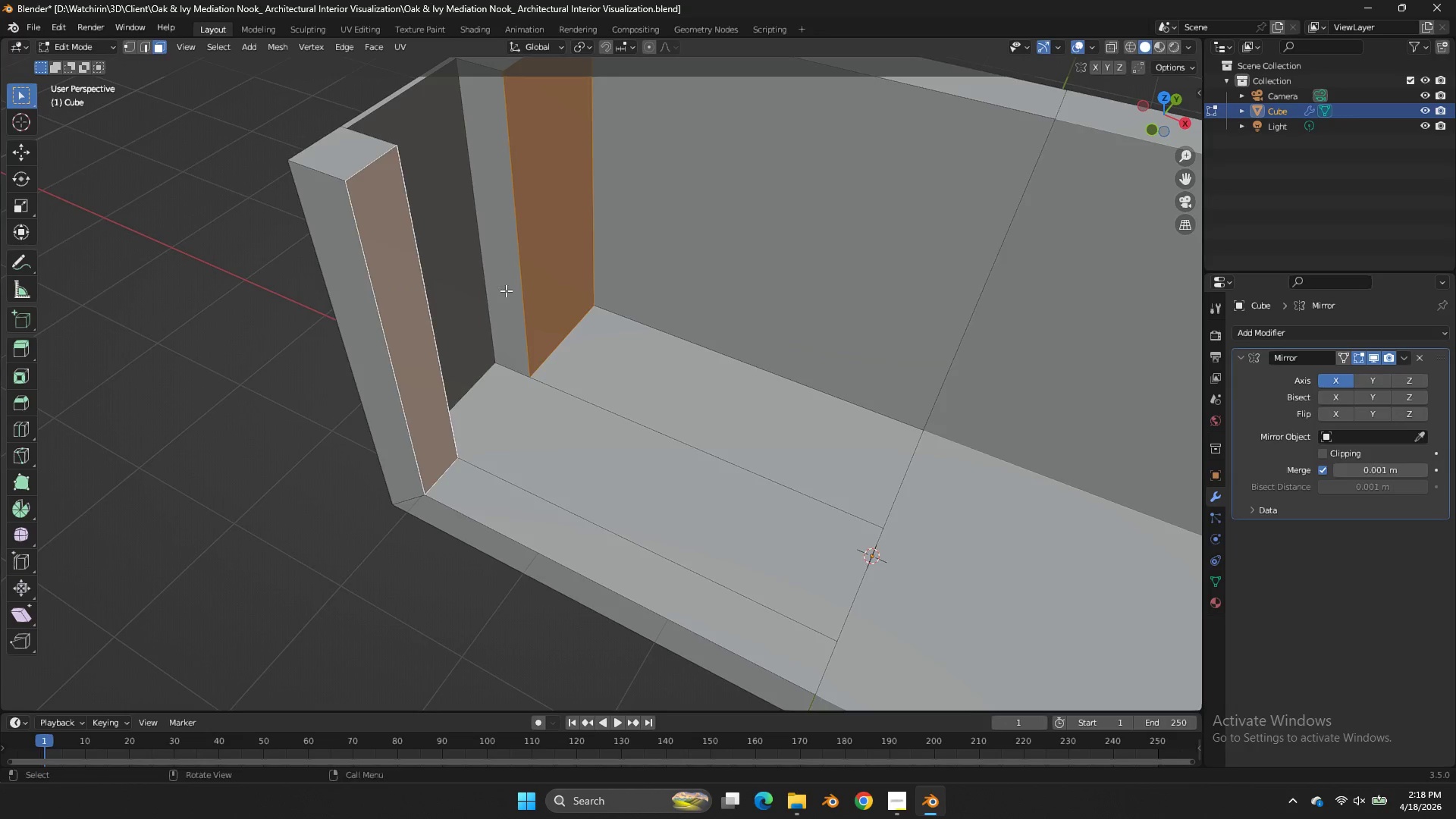 
scroll: coordinate [506, 290], scroll_direction: down, amount: 2.0
 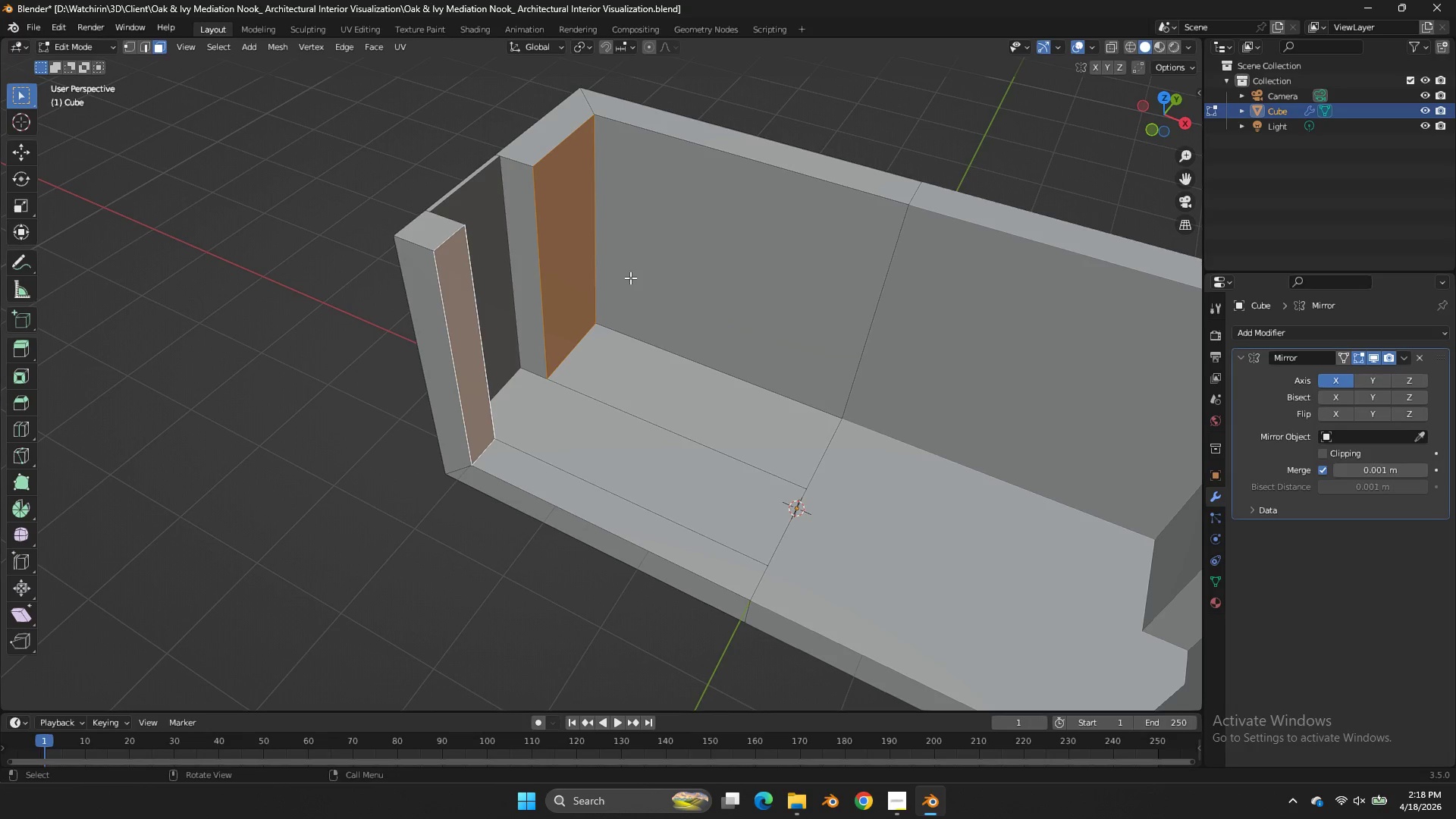 
type(gx)
 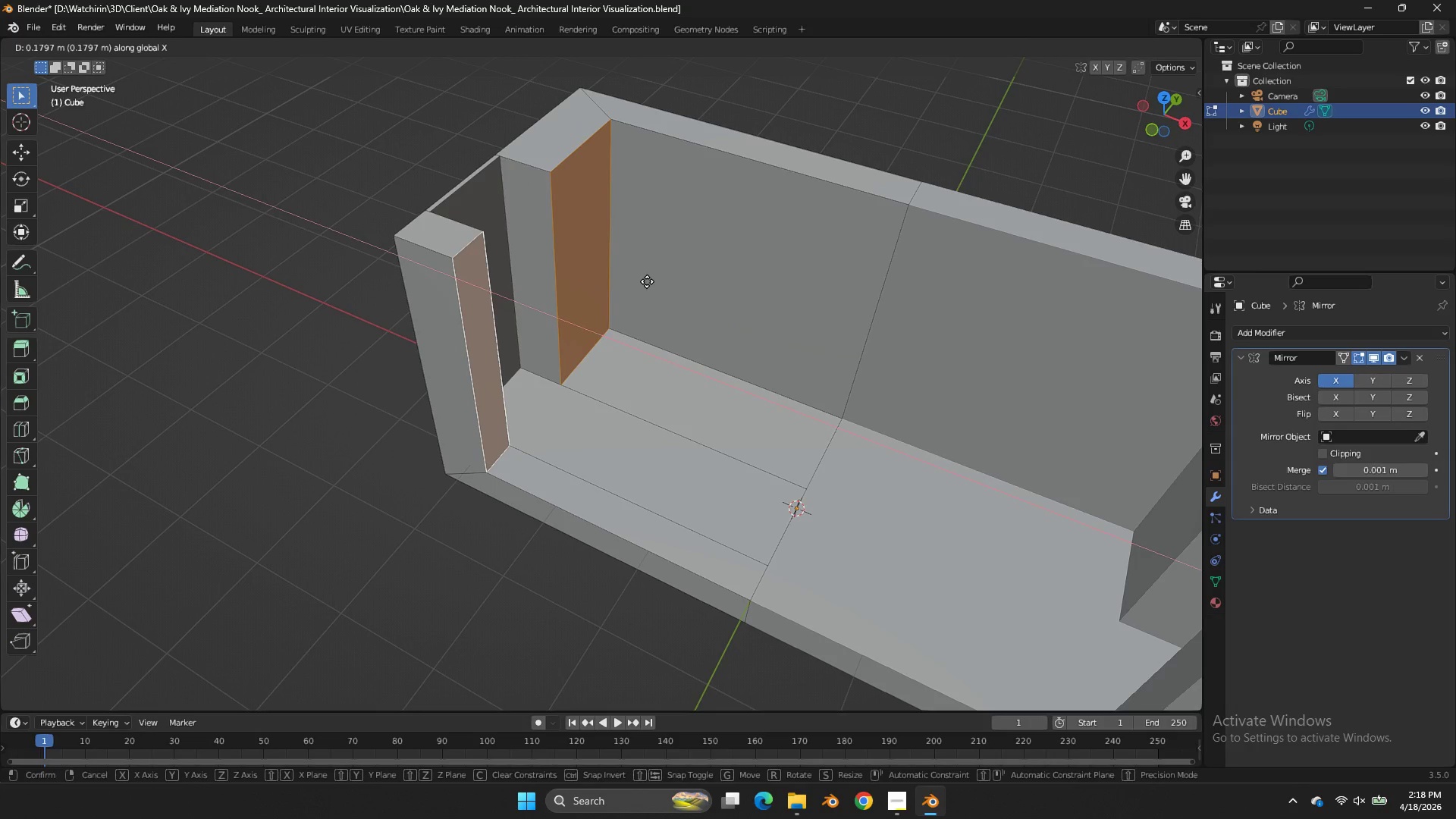 
left_click([647, 281])
 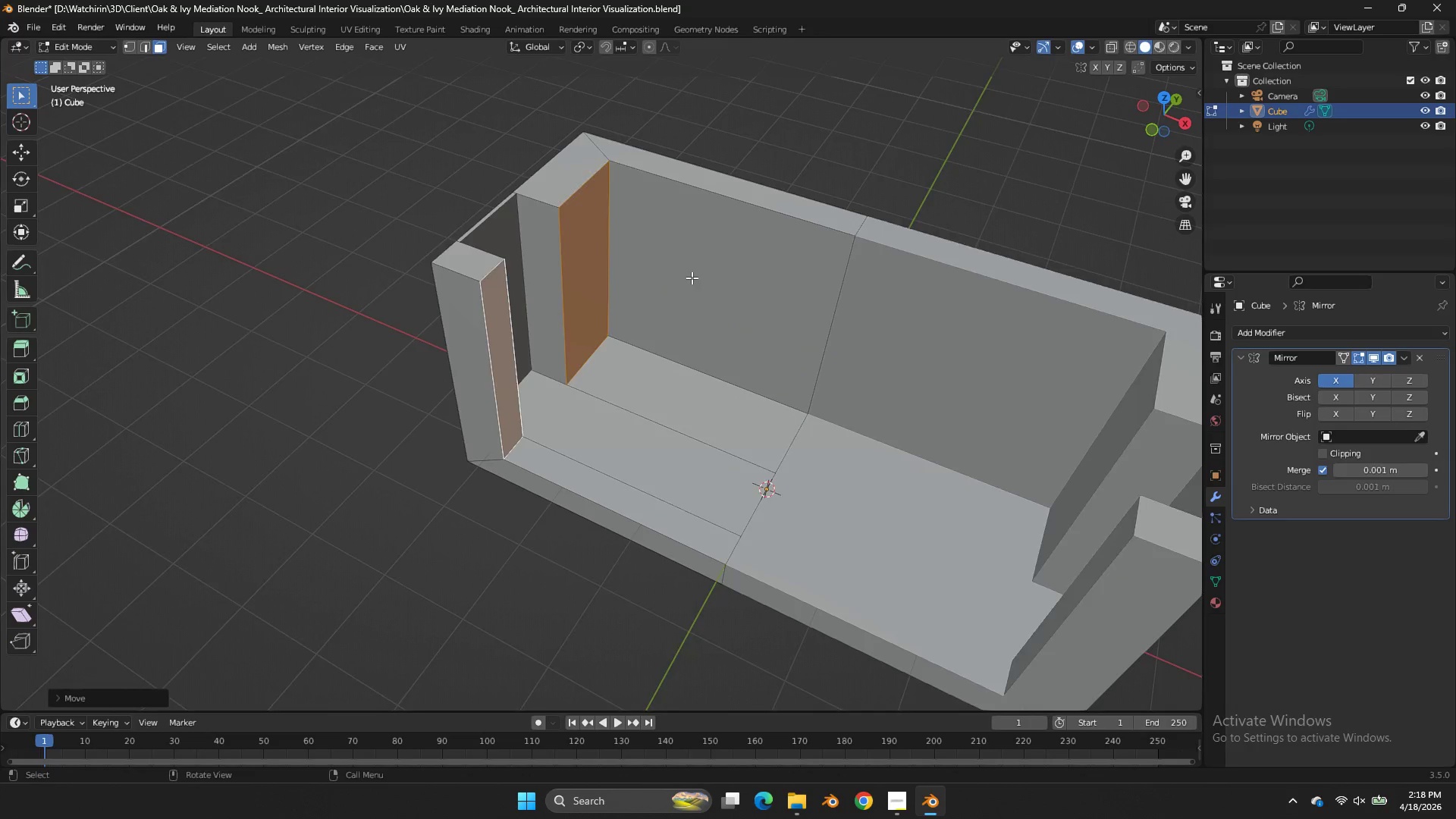 
key(A)
 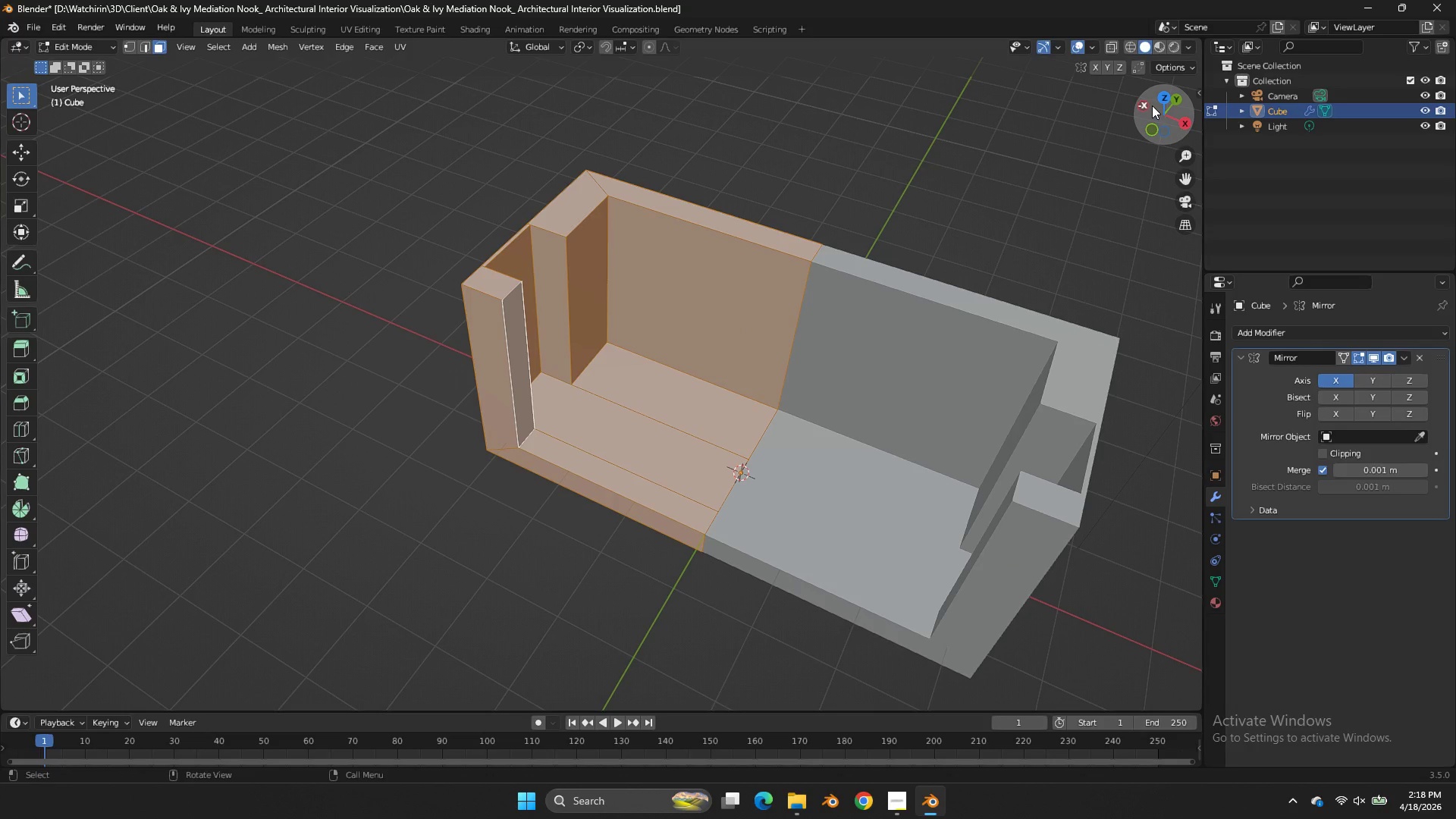 
scroll: coordinate [692, 278], scroll_direction: down, amount: 2.0
 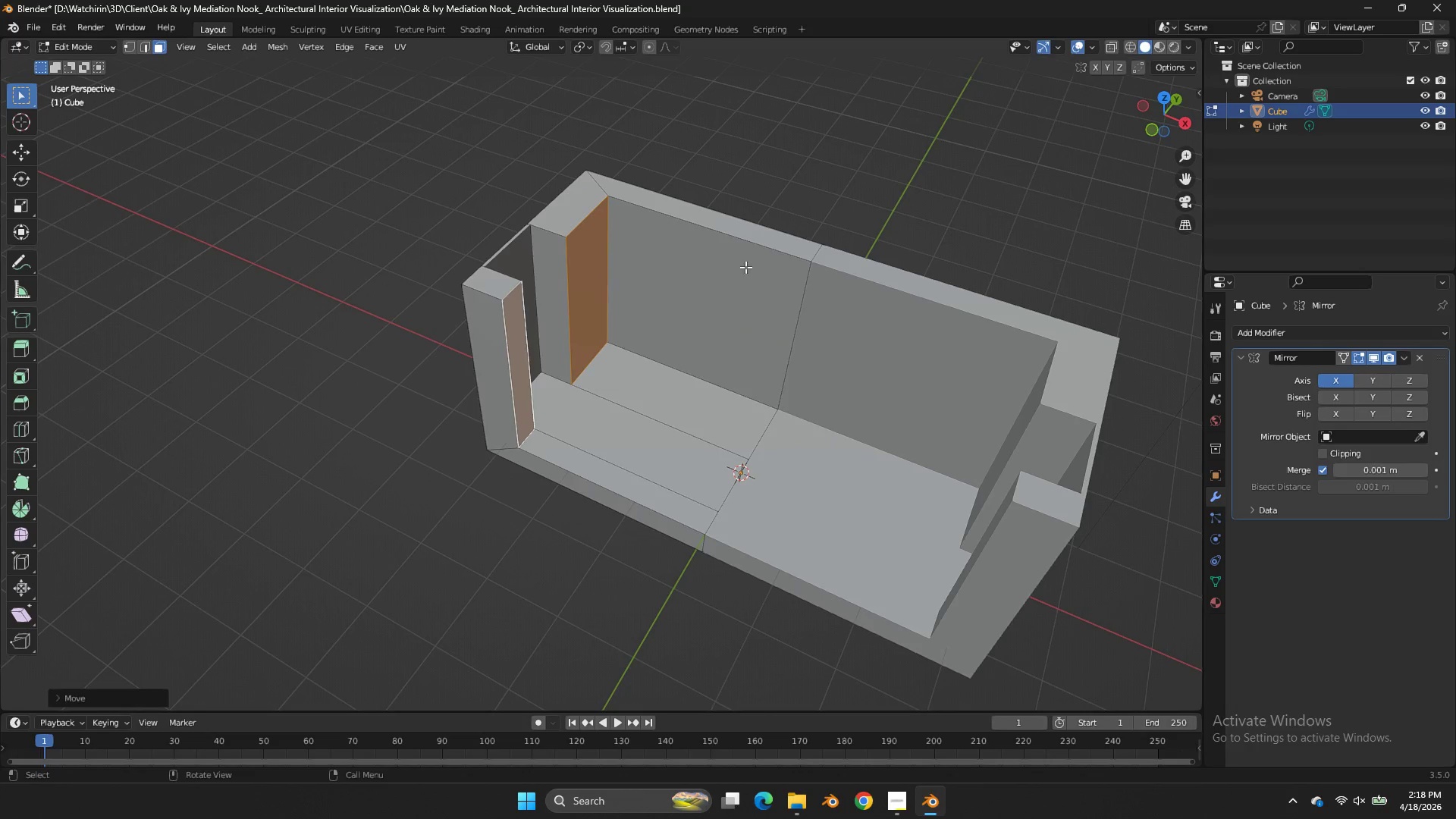 
left_click([1159, 97])
 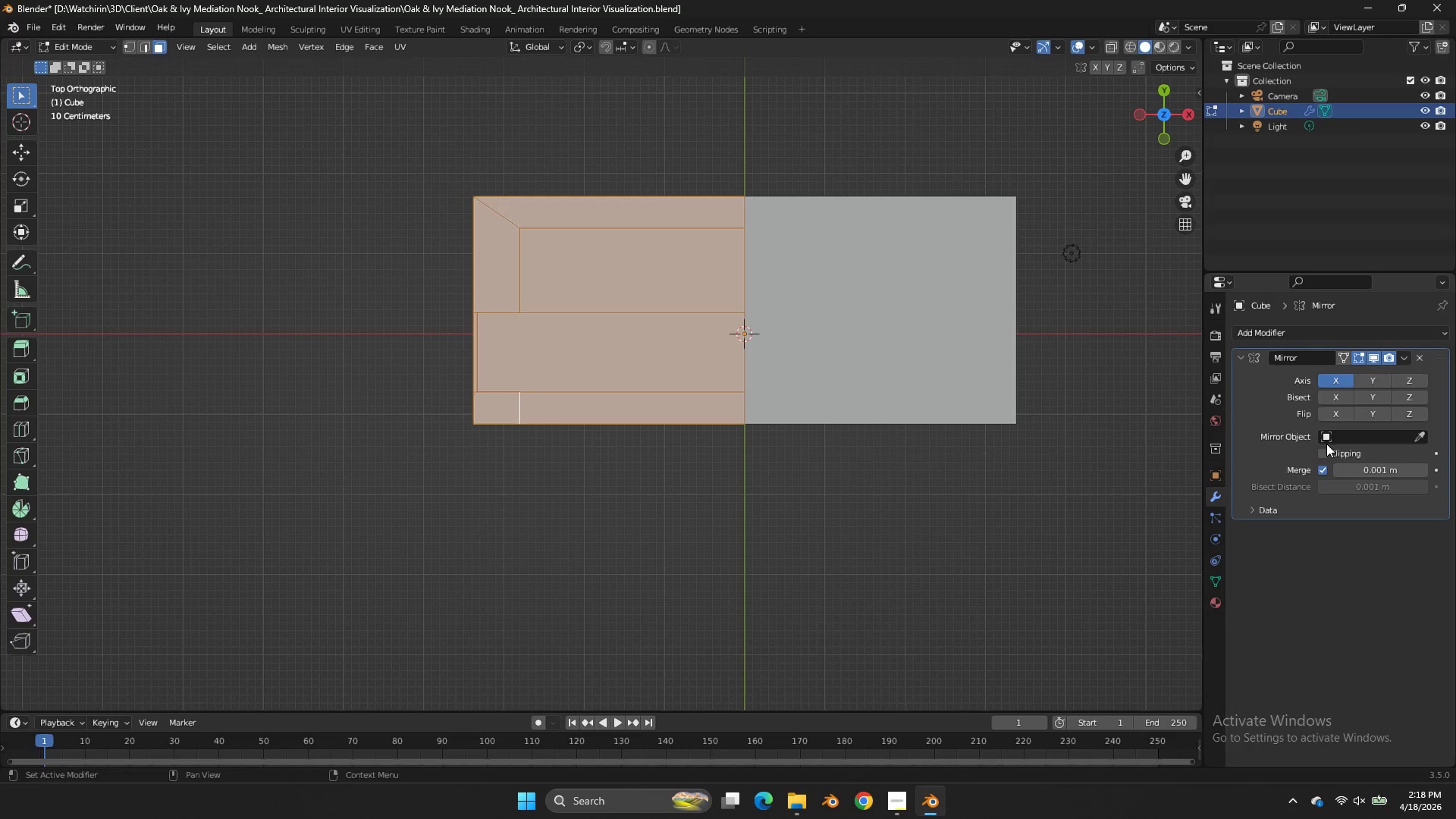 
left_click([1326, 453])
 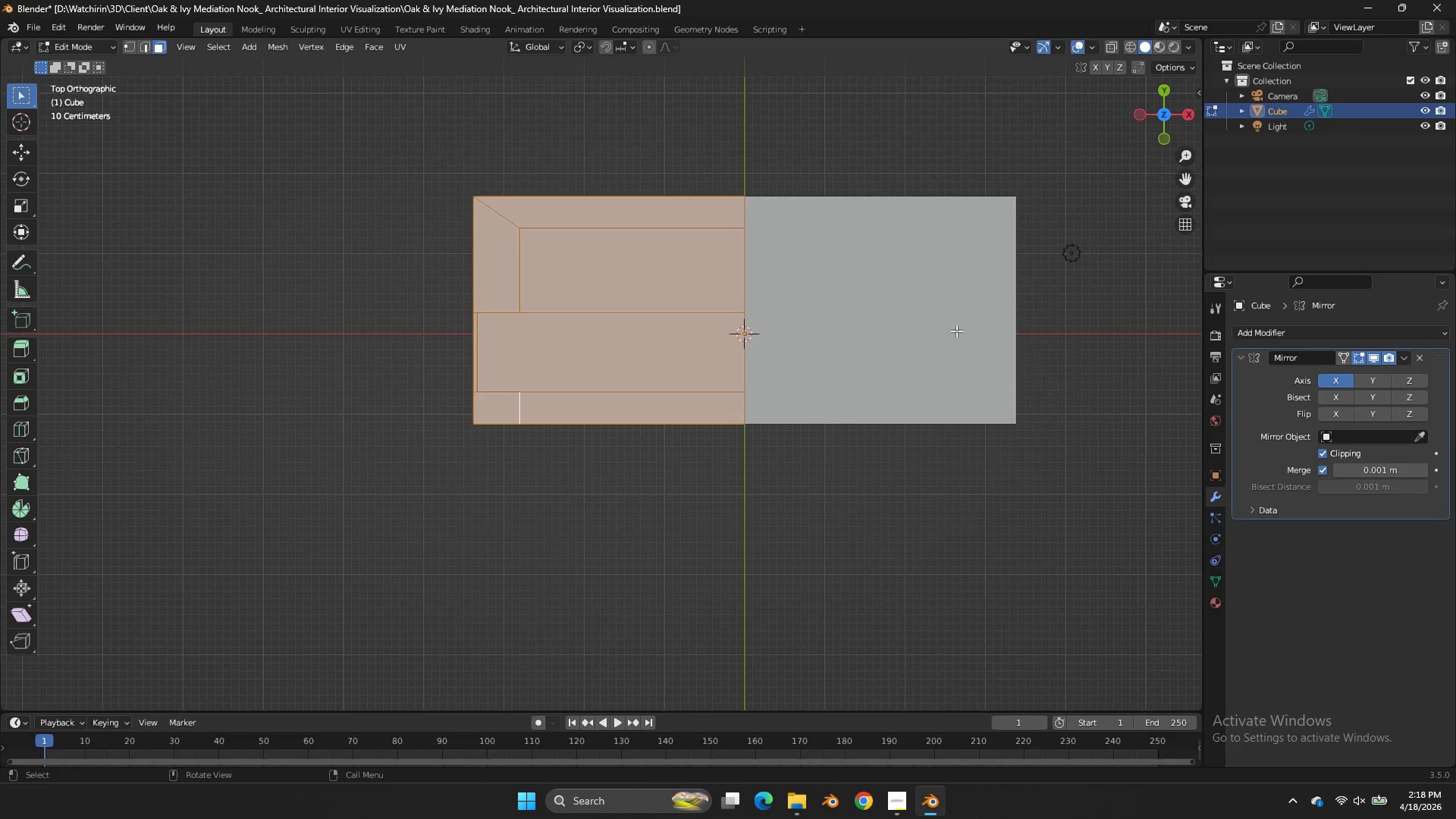 
type(zgx)
 